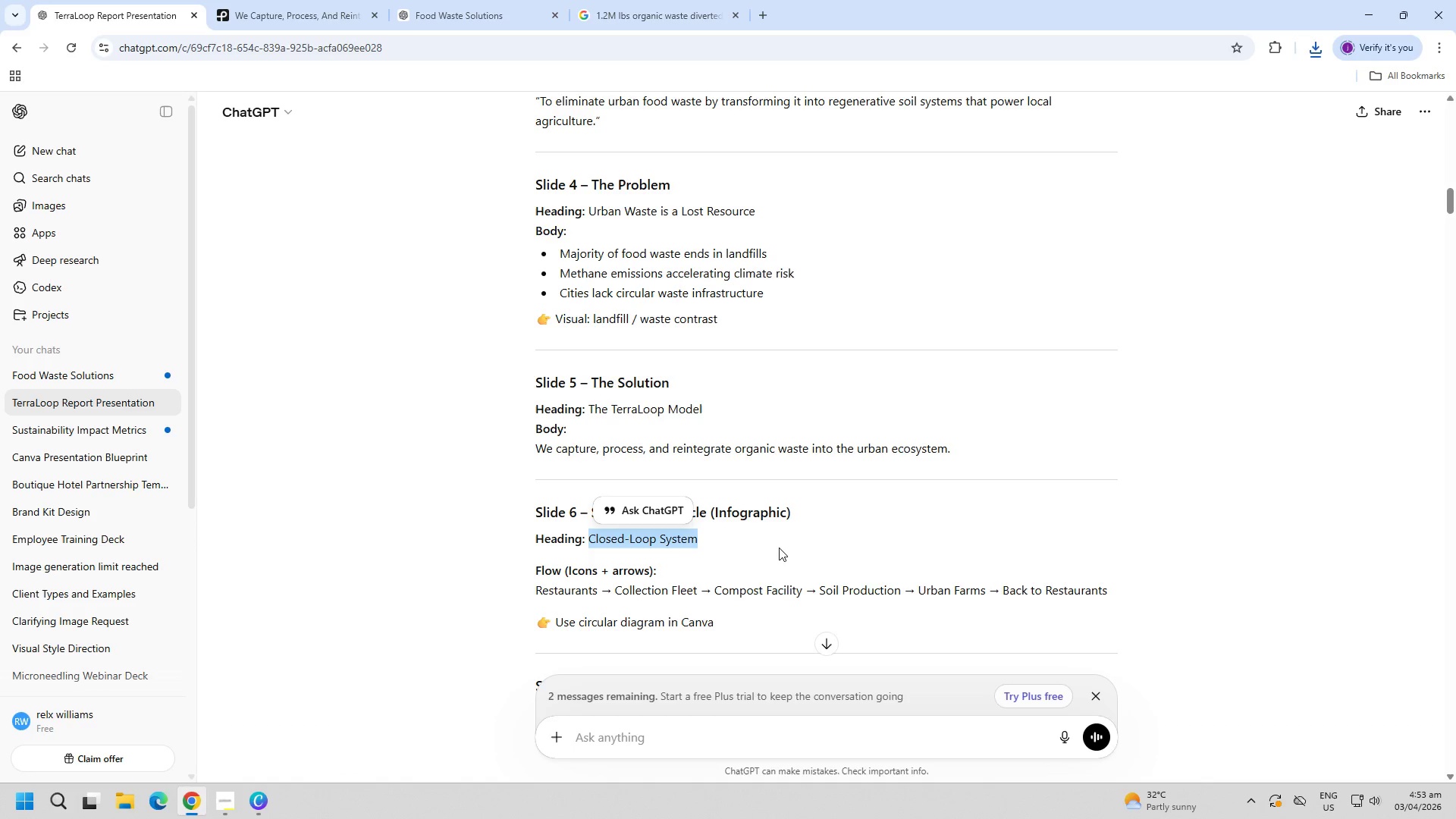 
key(Control+C)
 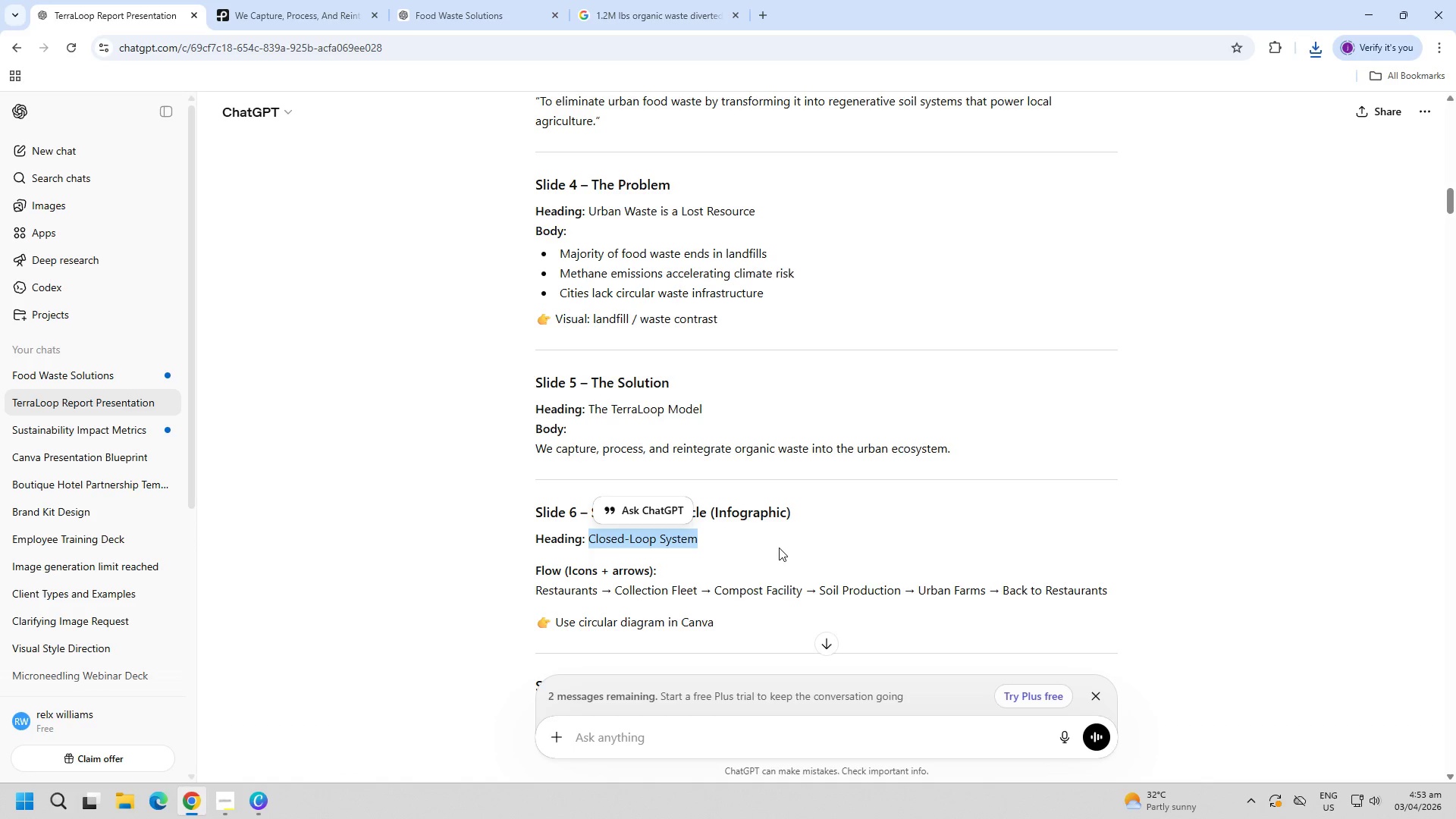 
key(Control+C)
 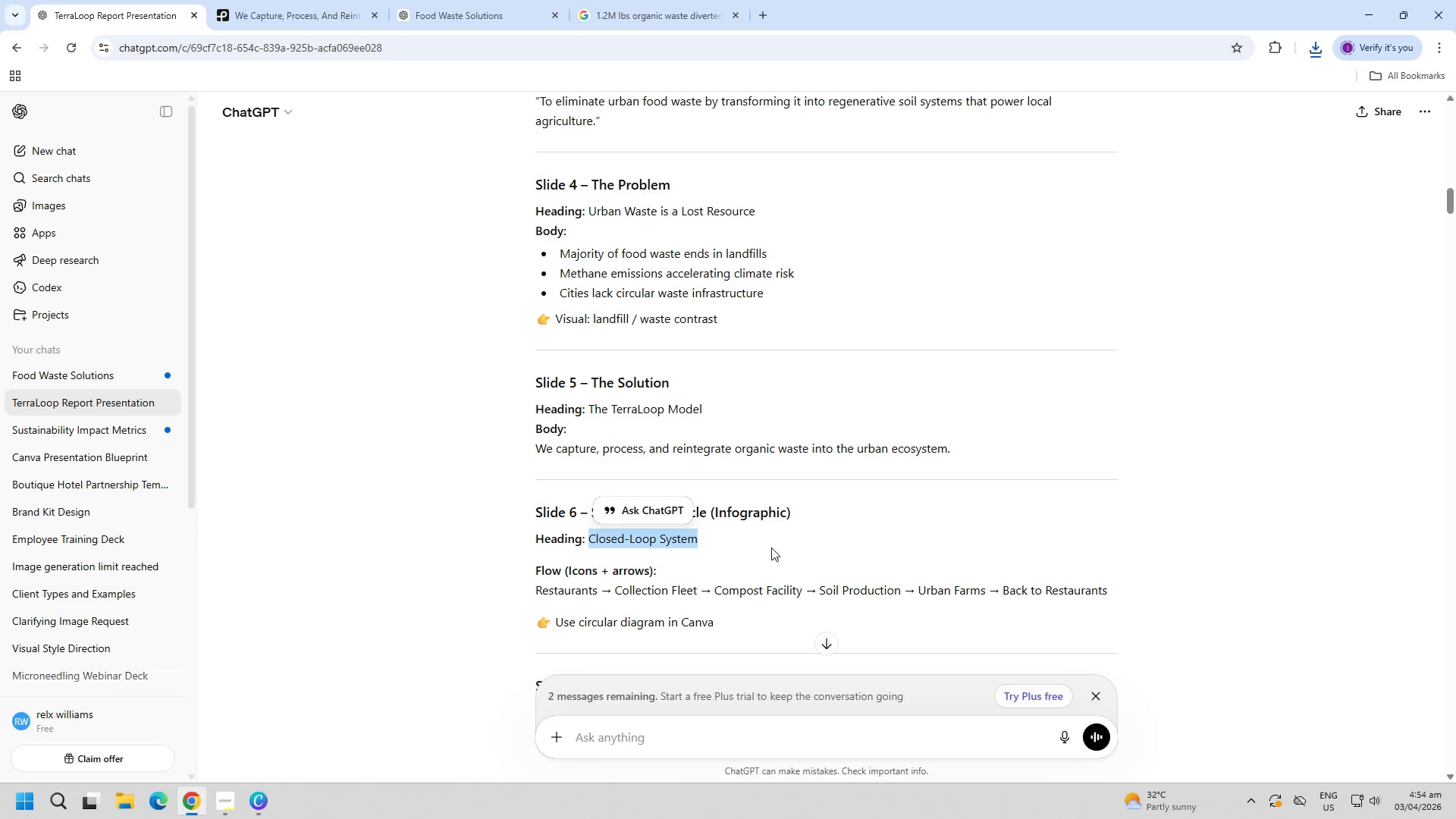 
key(Alt+AltLeft)
 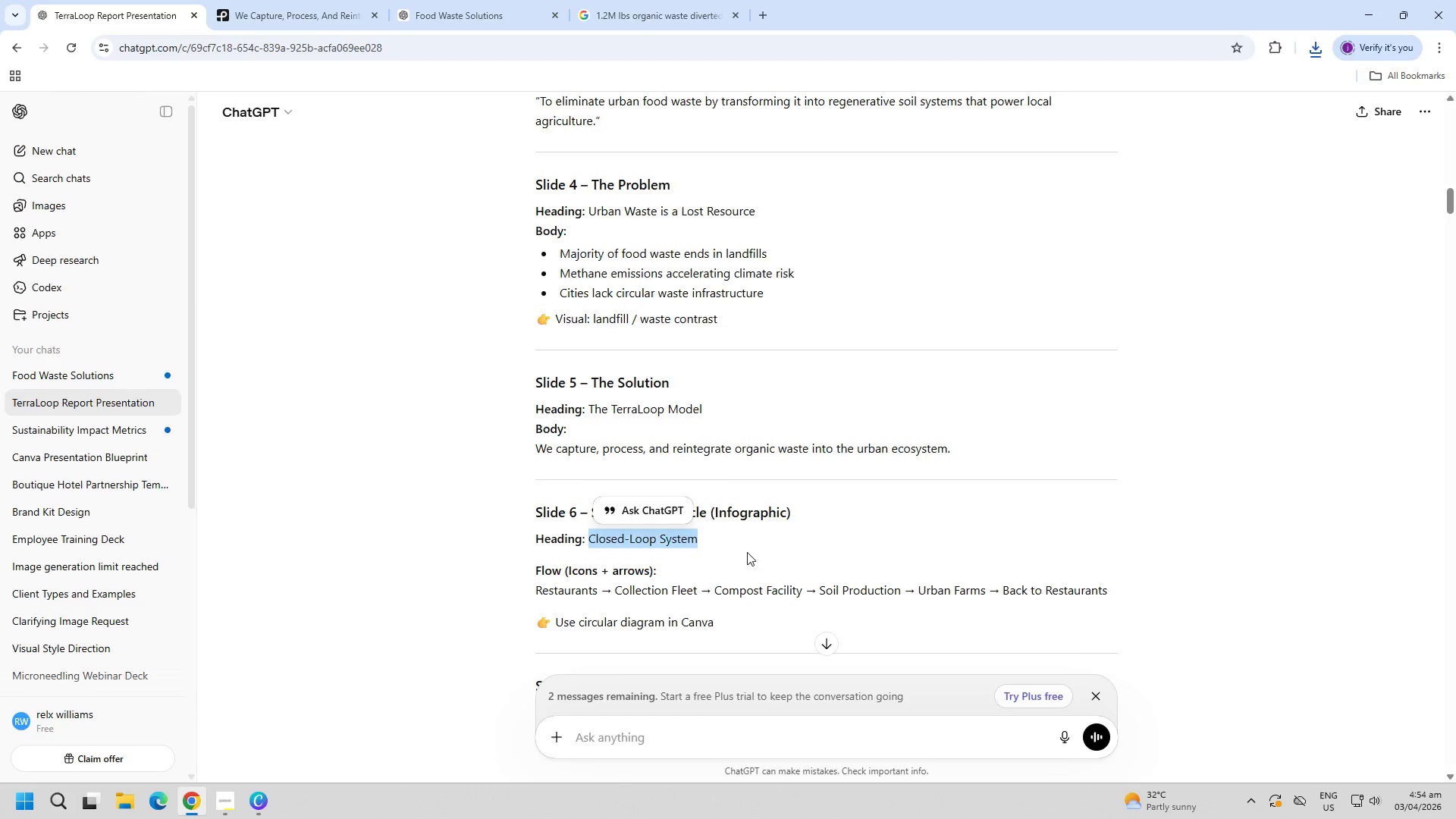 
key(Alt+Tab)
 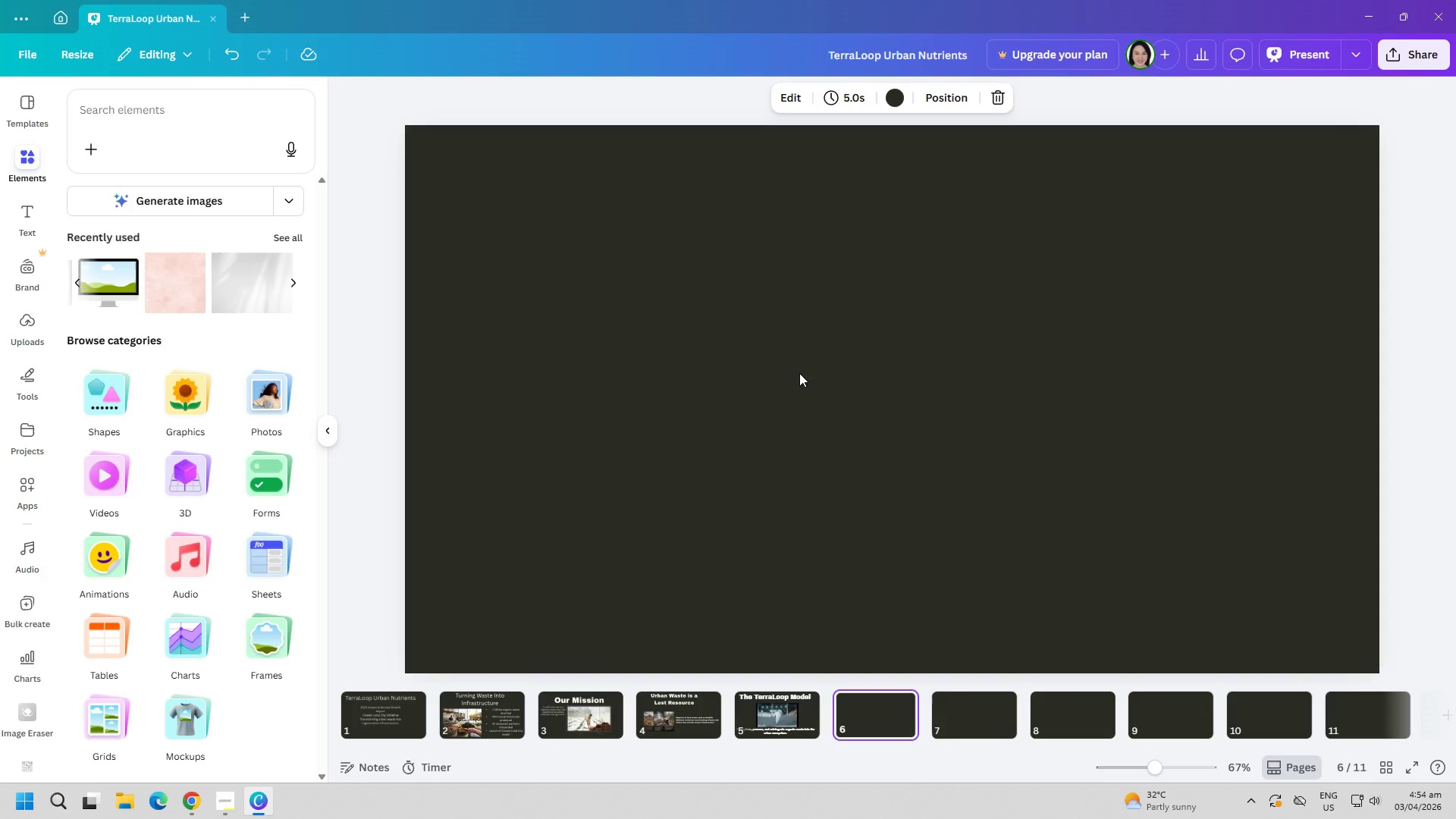 
left_click([799, 373])
 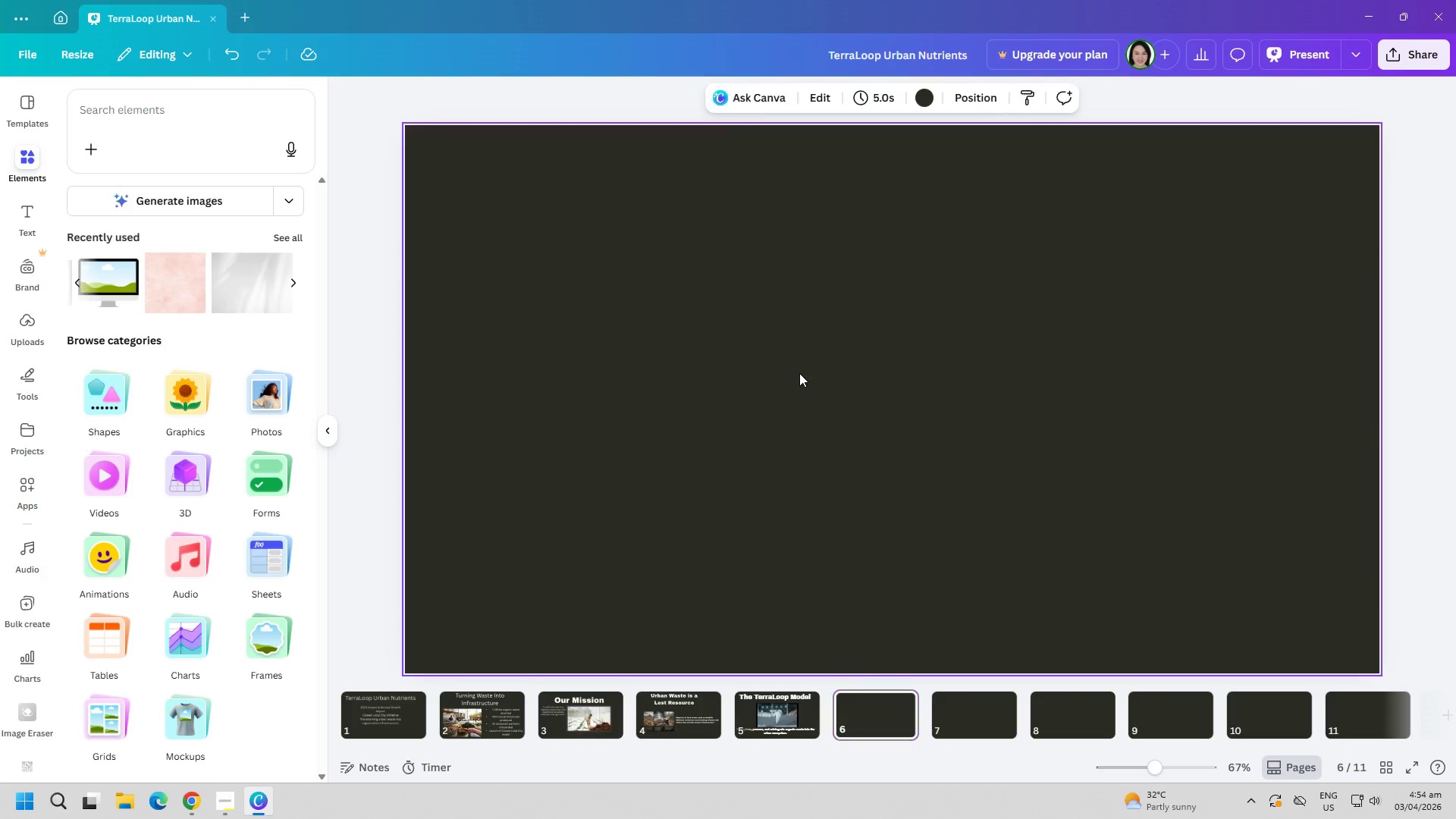 
key(Control+ControlLeft)
 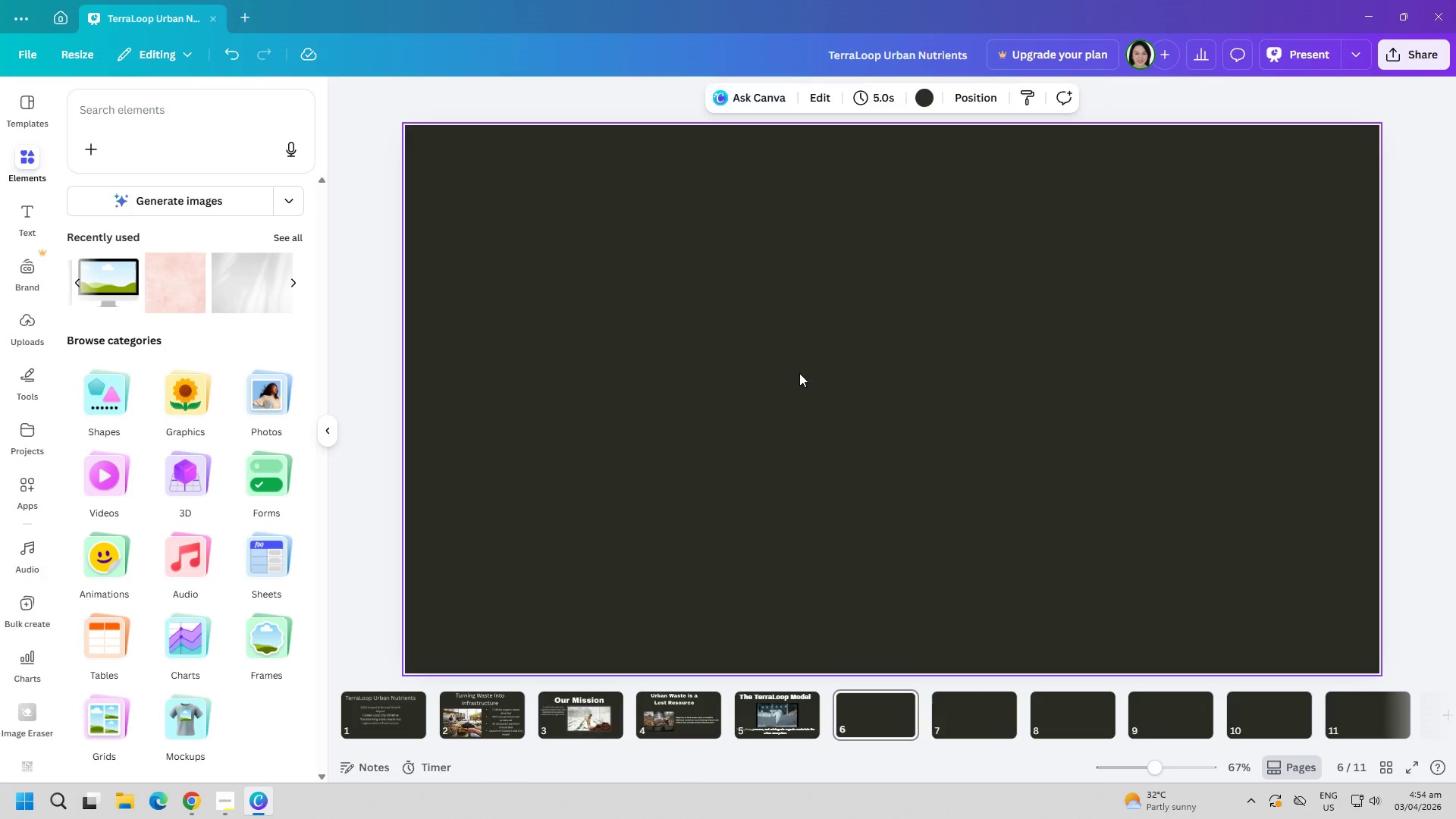 
key(Control+V)
 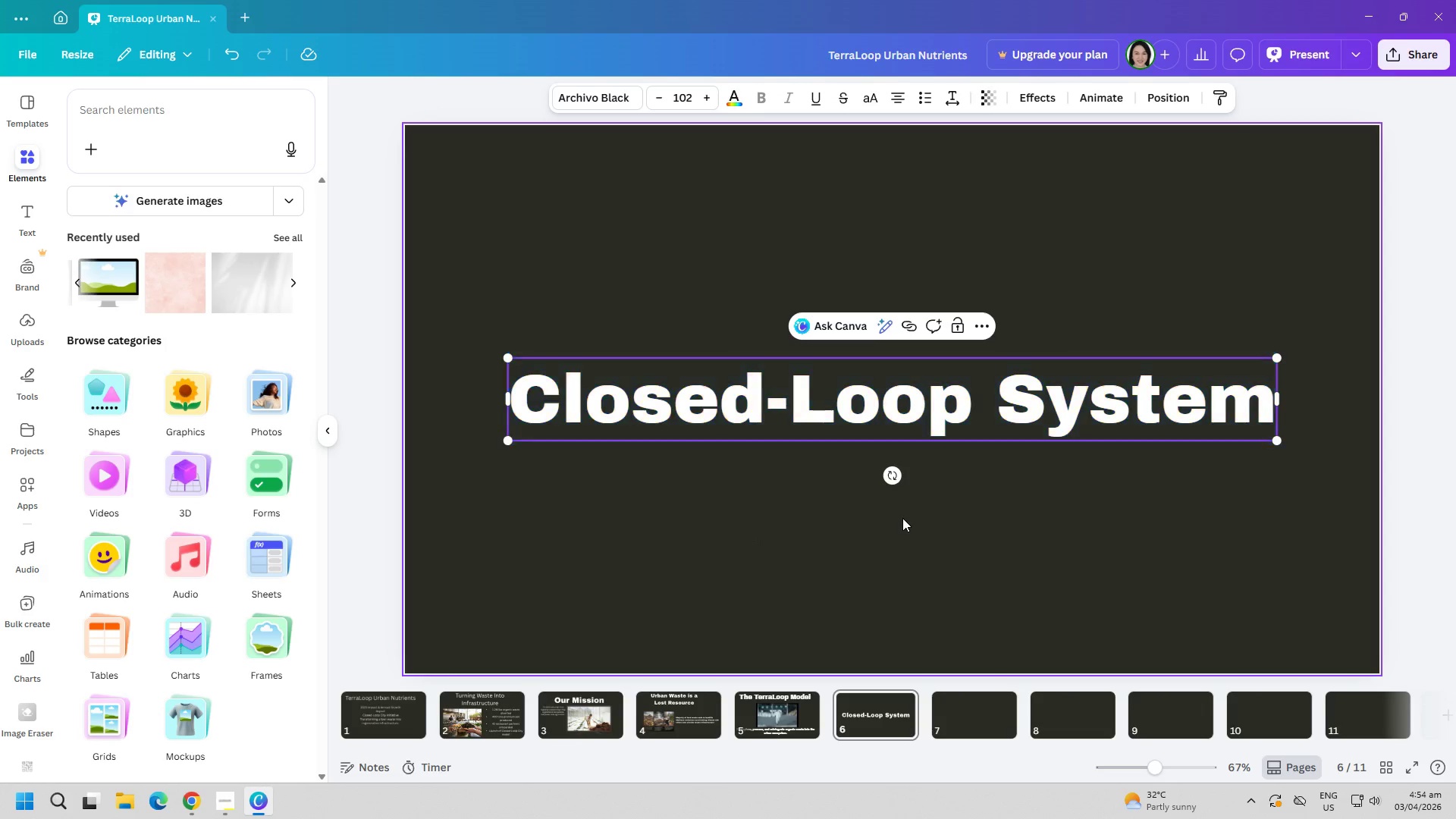 
double_click([908, 421])
 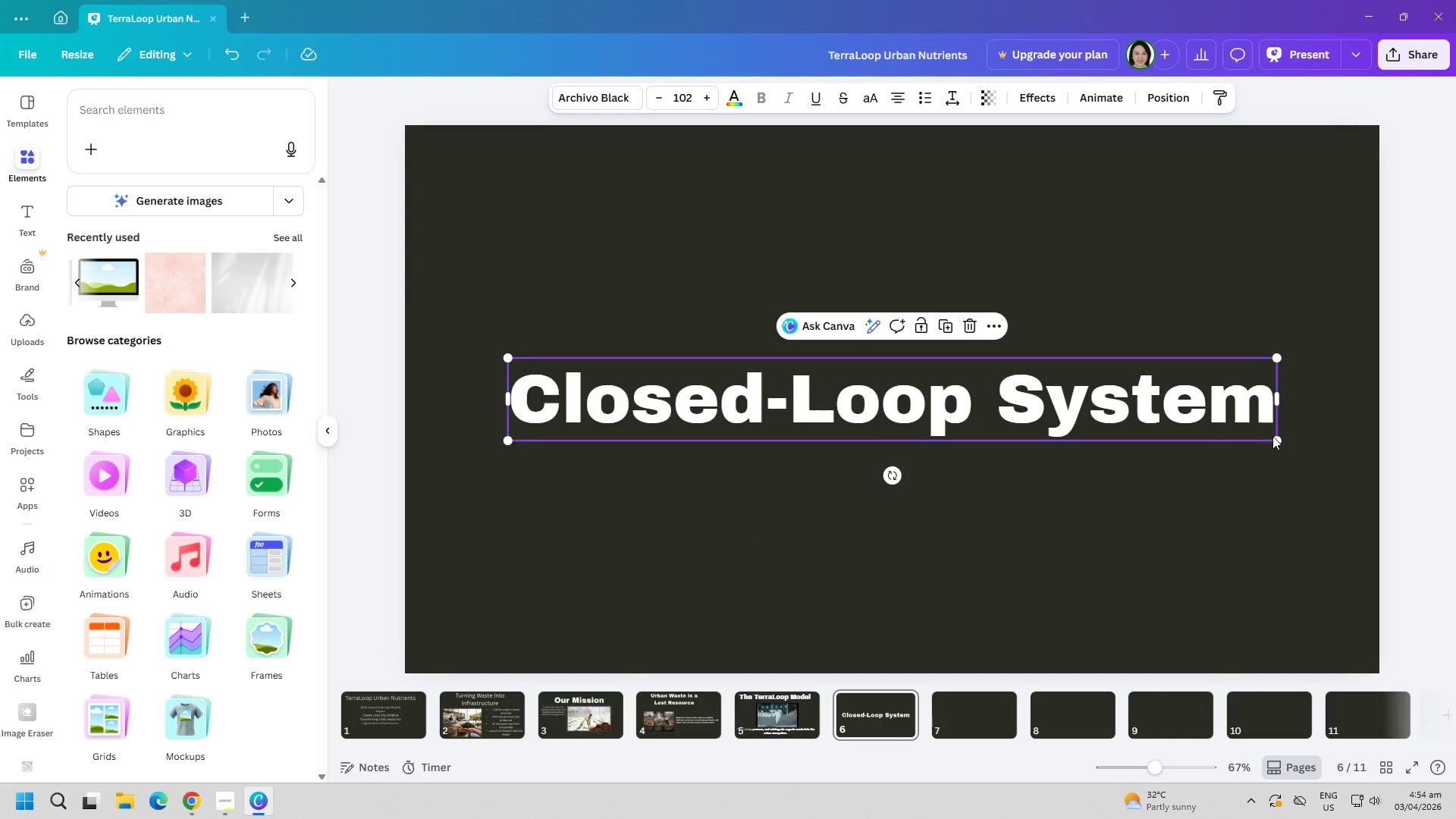 
left_click_drag(start_coordinate=[1277, 438], to_coordinate=[1291, 473])
 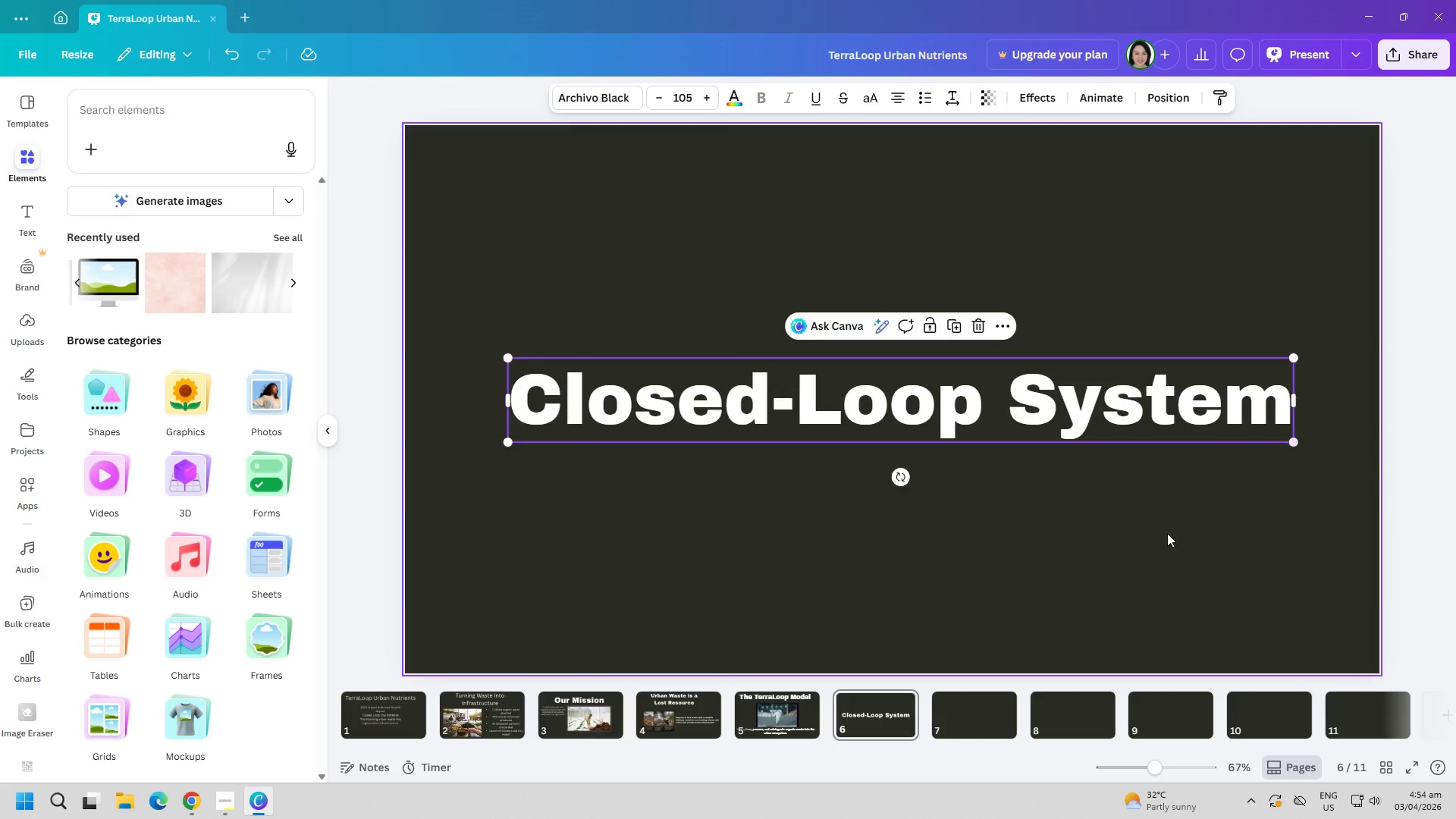 
left_click_drag(start_coordinate=[1159, 535], to_coordinate=[1152, 537])
 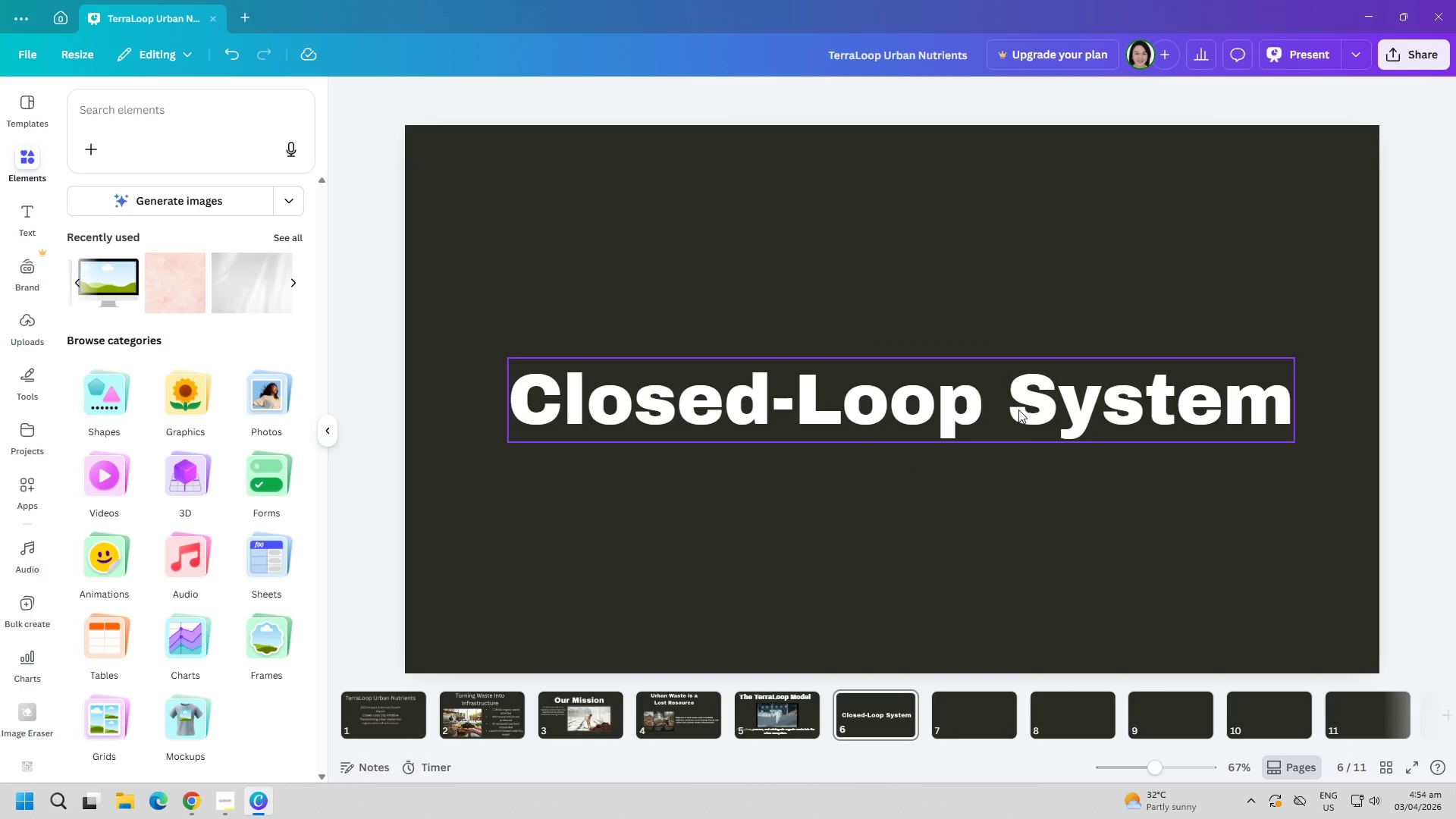 
left_click_drag(start_coordinate=[1017, 404], to_coordinate=[999, 218])
 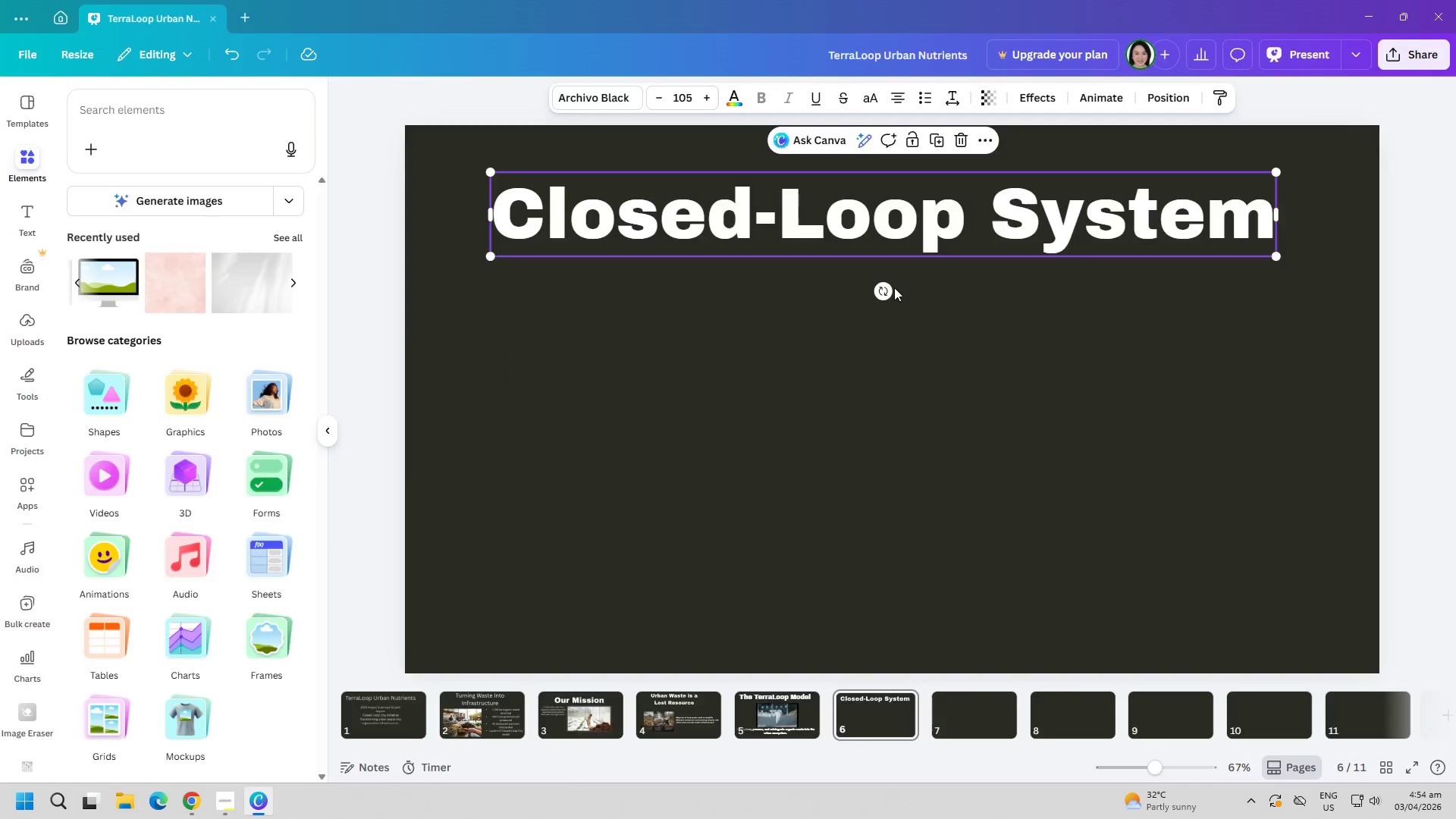 
key(Alt+AltLeft)
 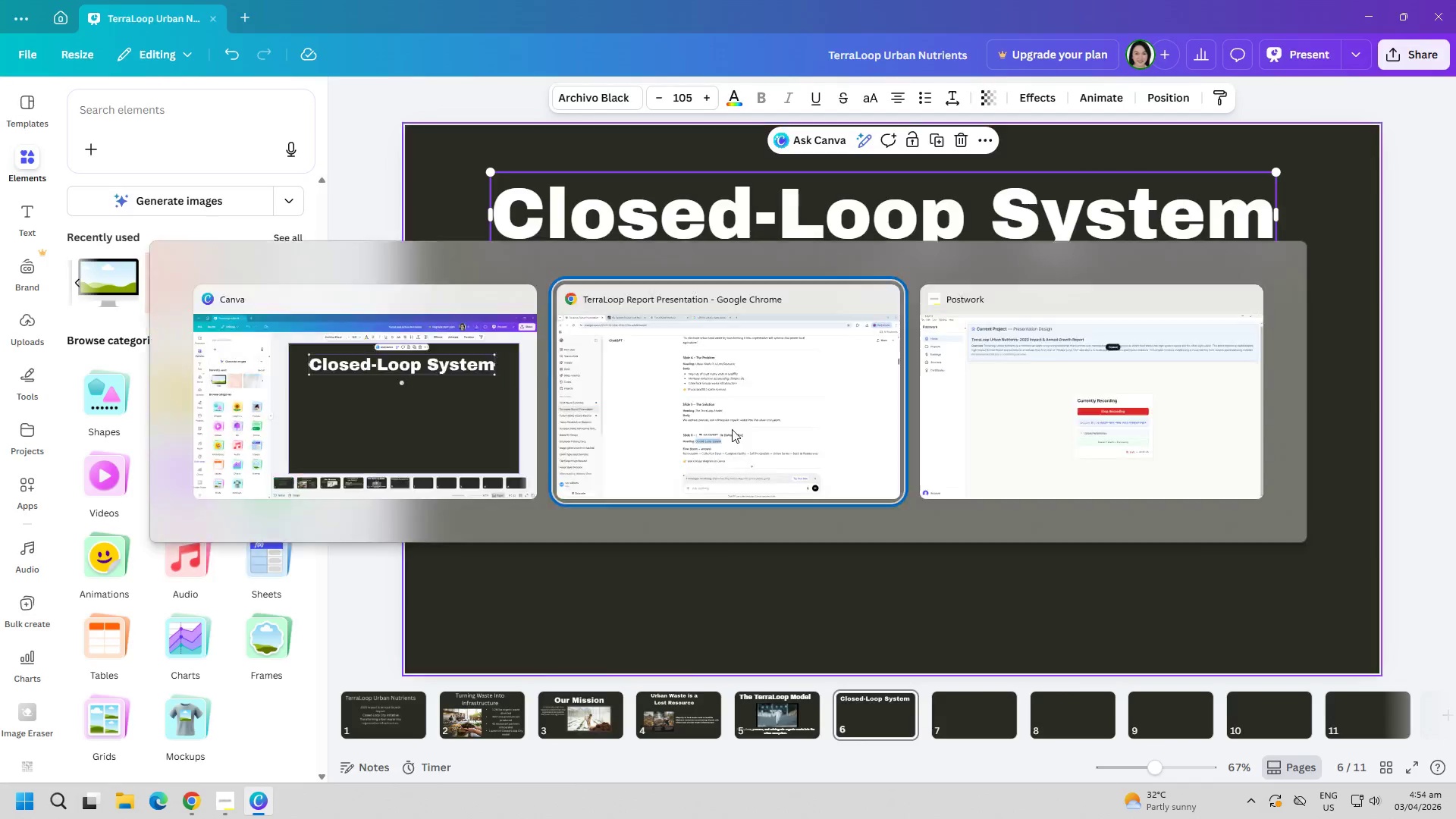 
key(Alt+Tab)
 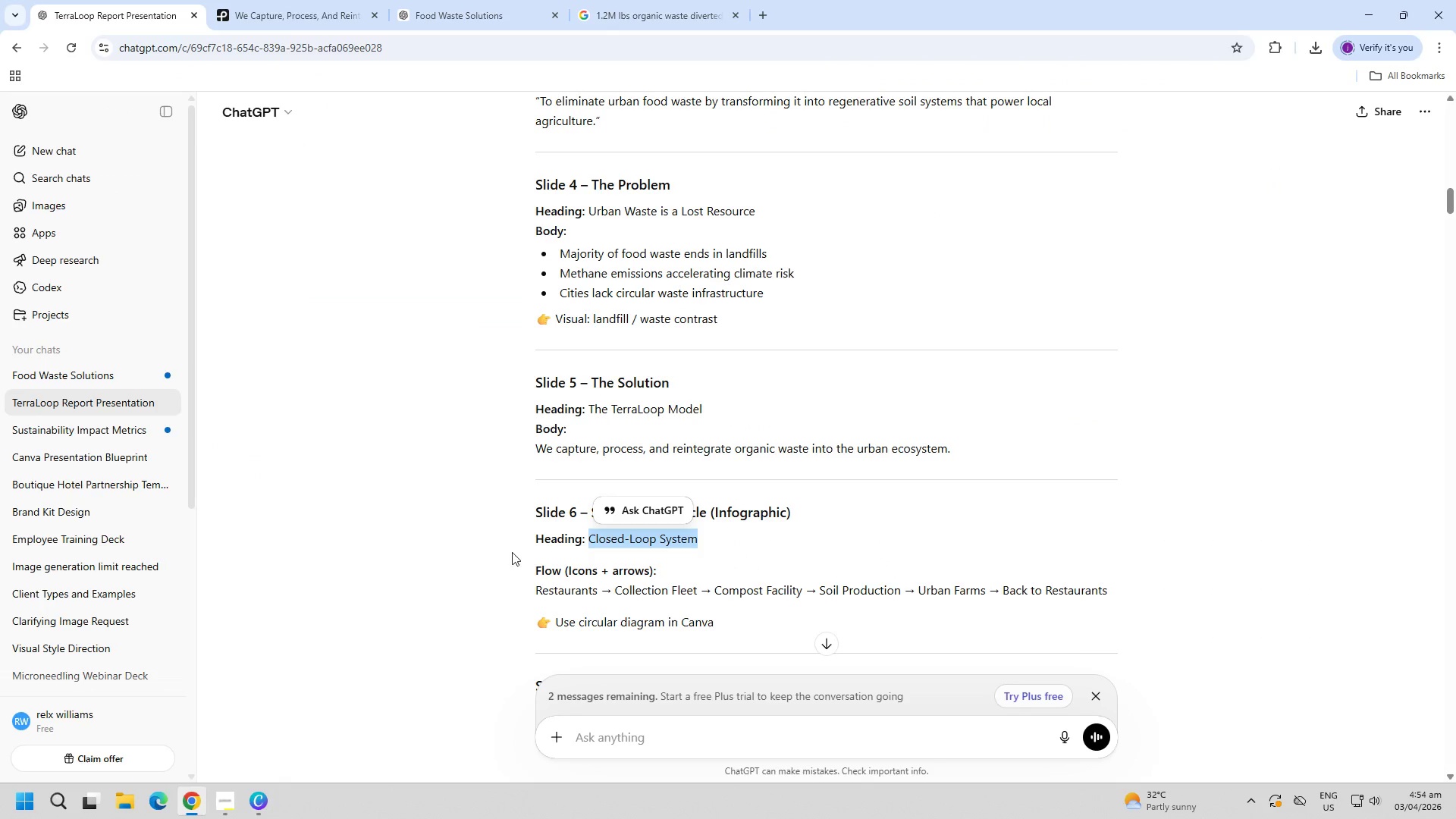 
left_click([471, 560])
 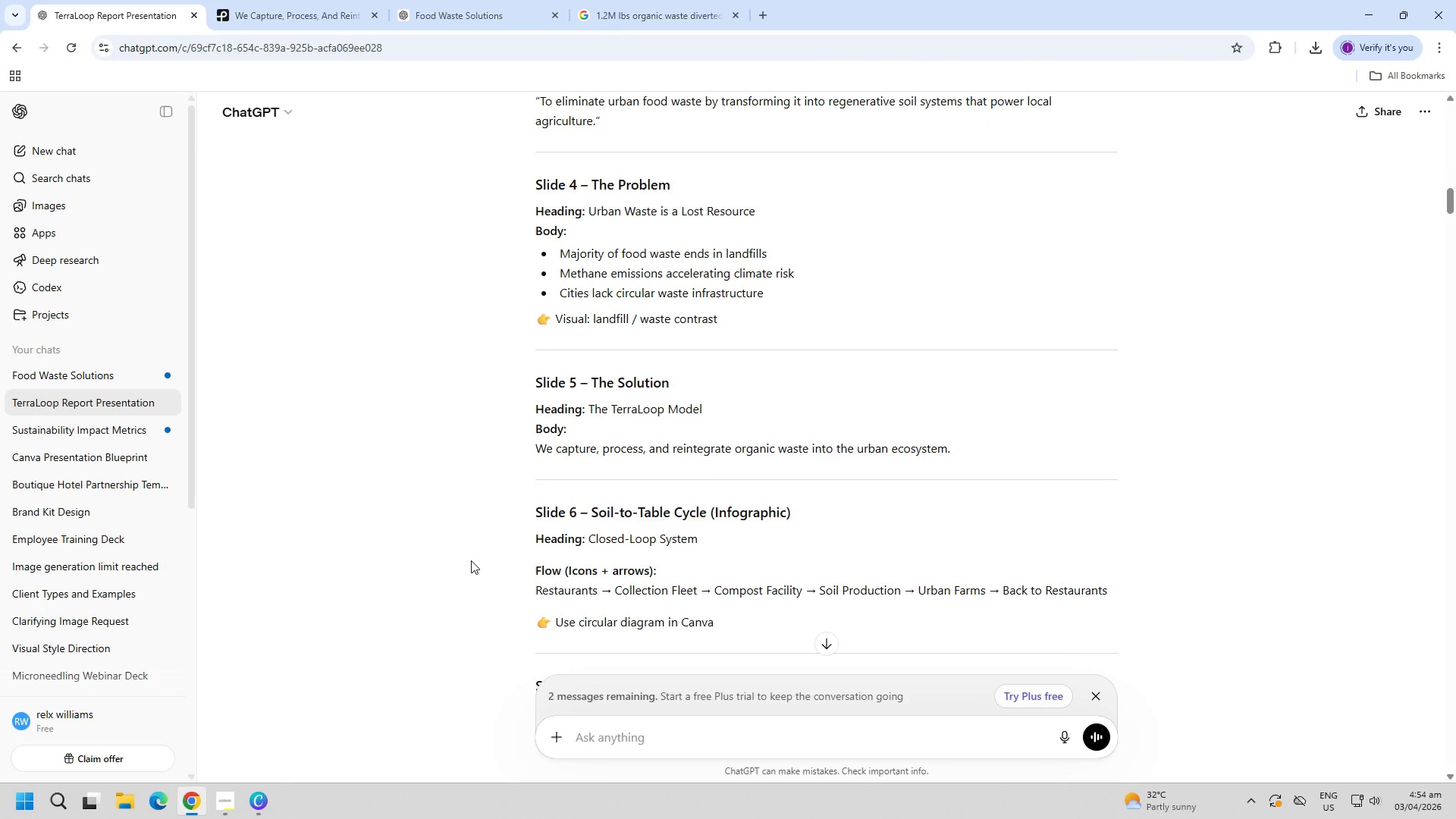 
scroll: coordinate [471, 560], scroll_direction: down, amount: 1.0
 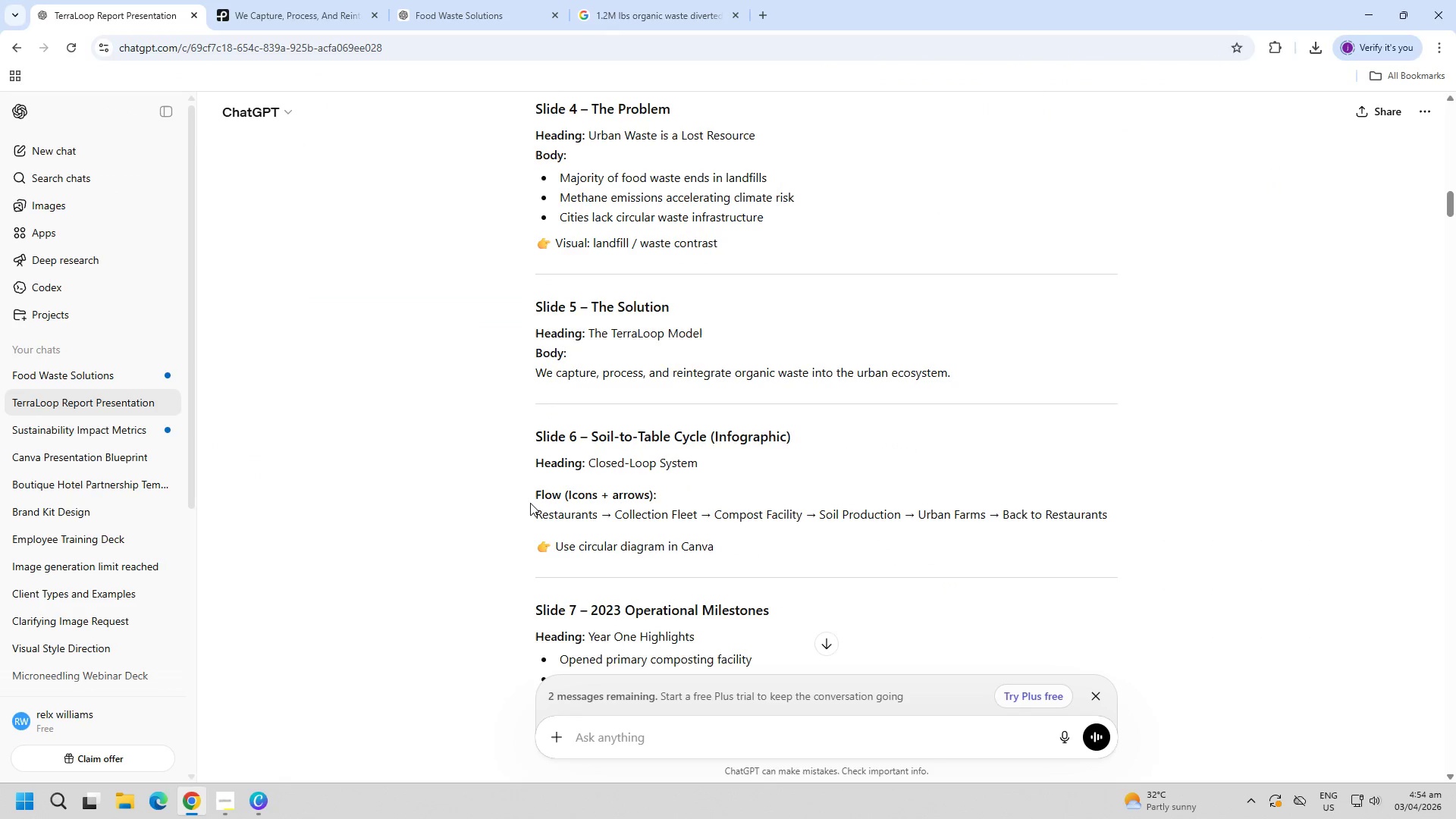 
left_click_drag(start_coordinate=[532, 504], to_coordinate=[1116, 510])
 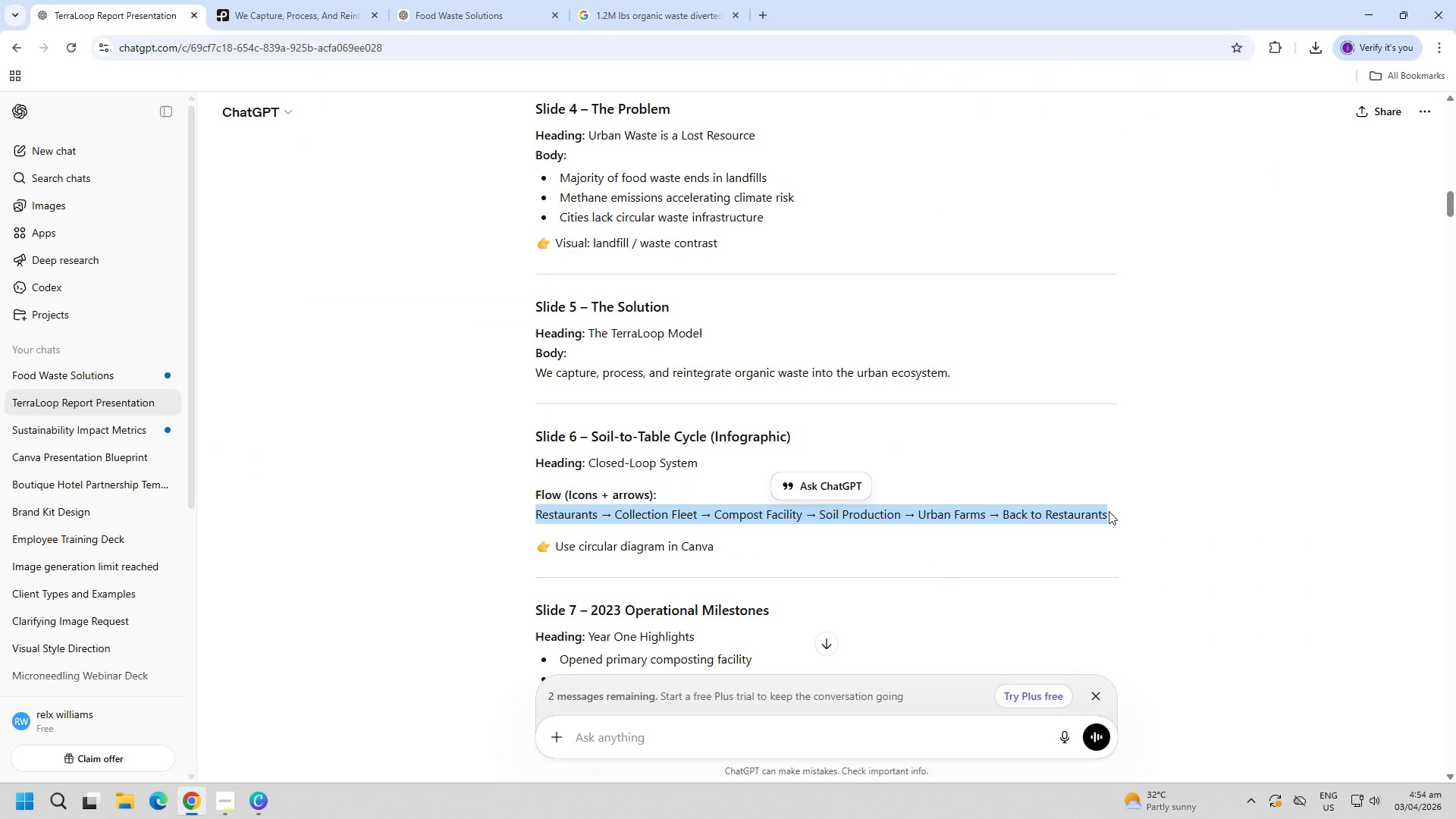 
key(Control+C)
 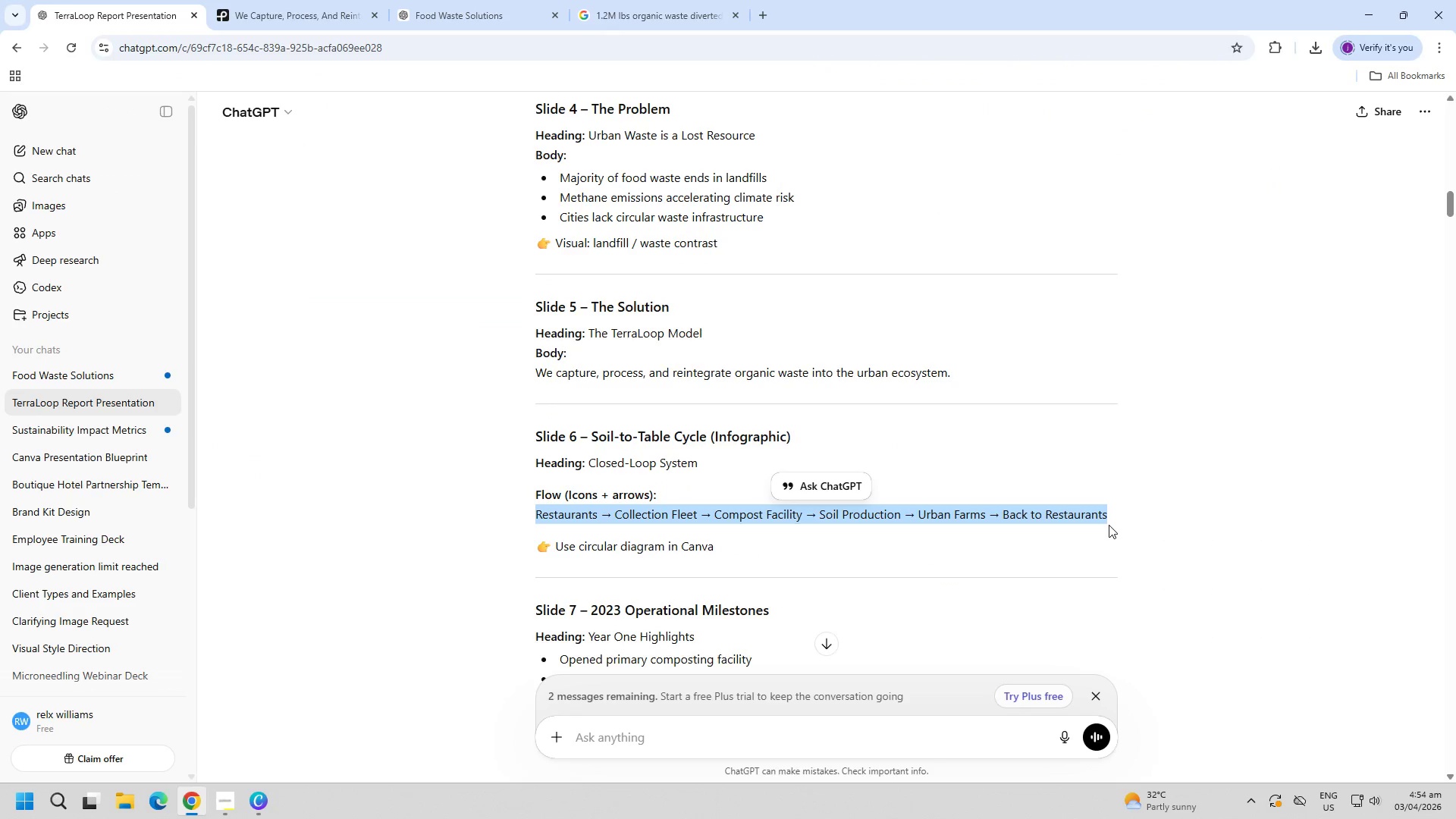 
key(Control+C)
 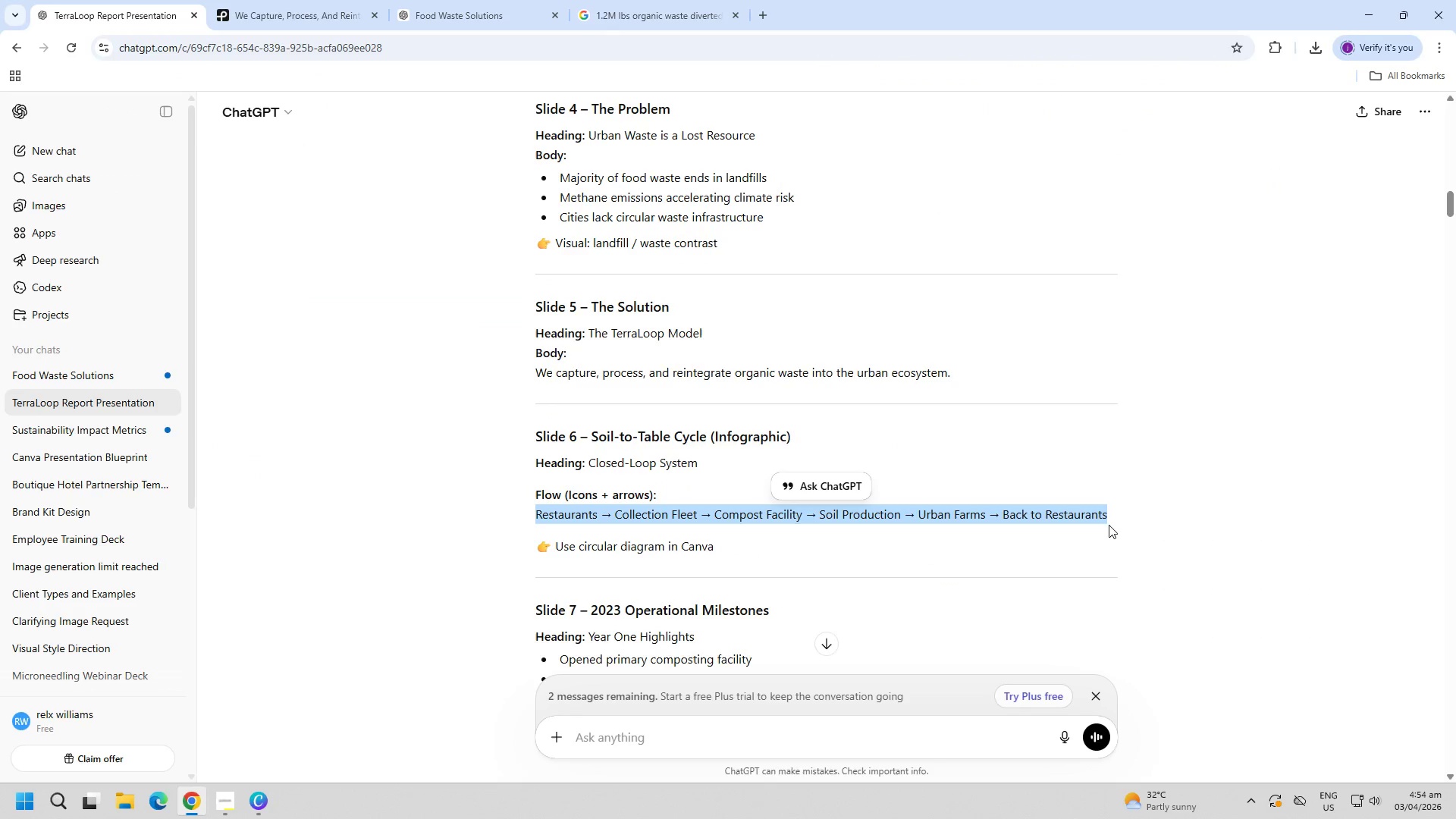 
key(Control+C)
 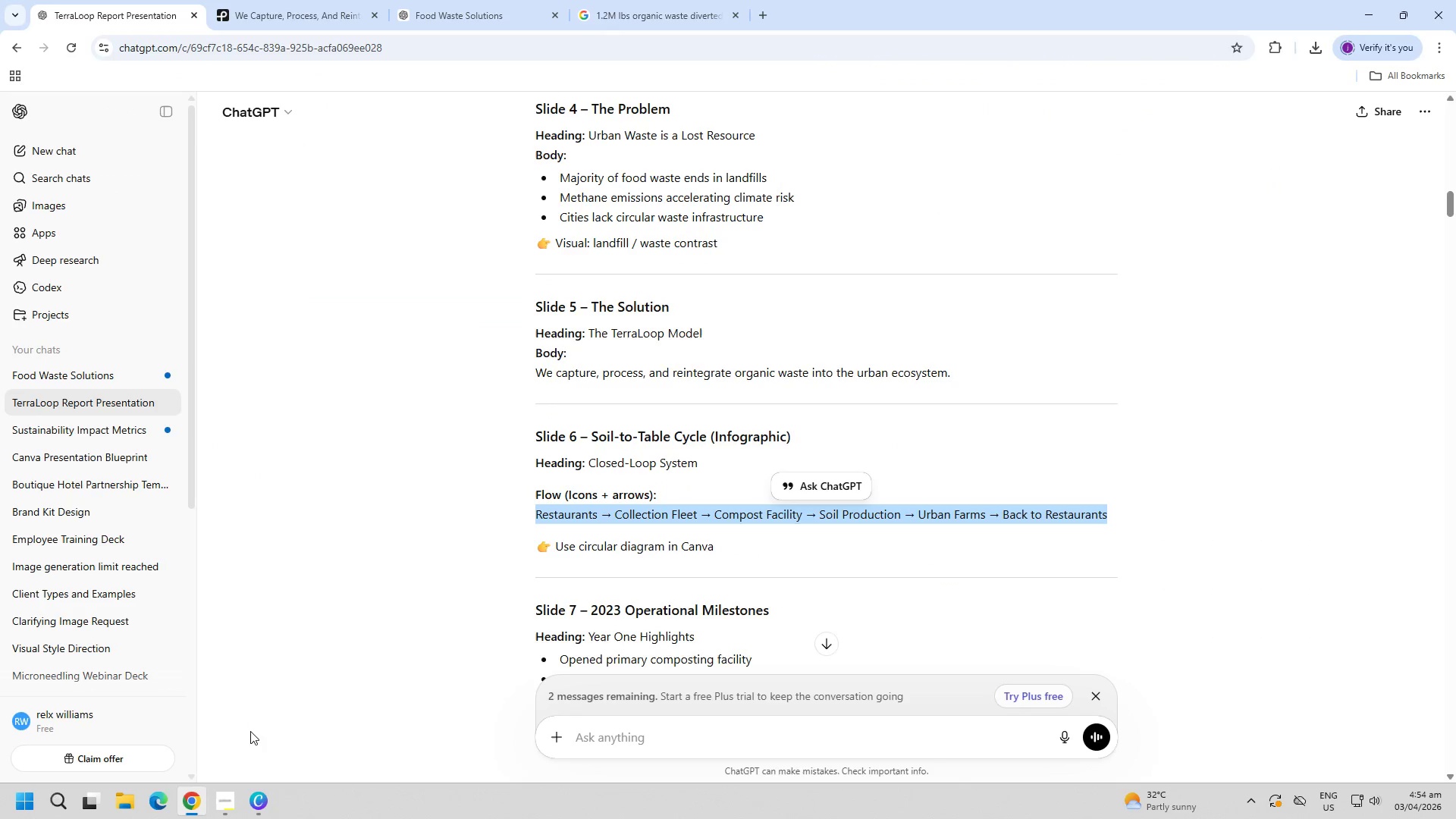 
left_click([260, 798])
 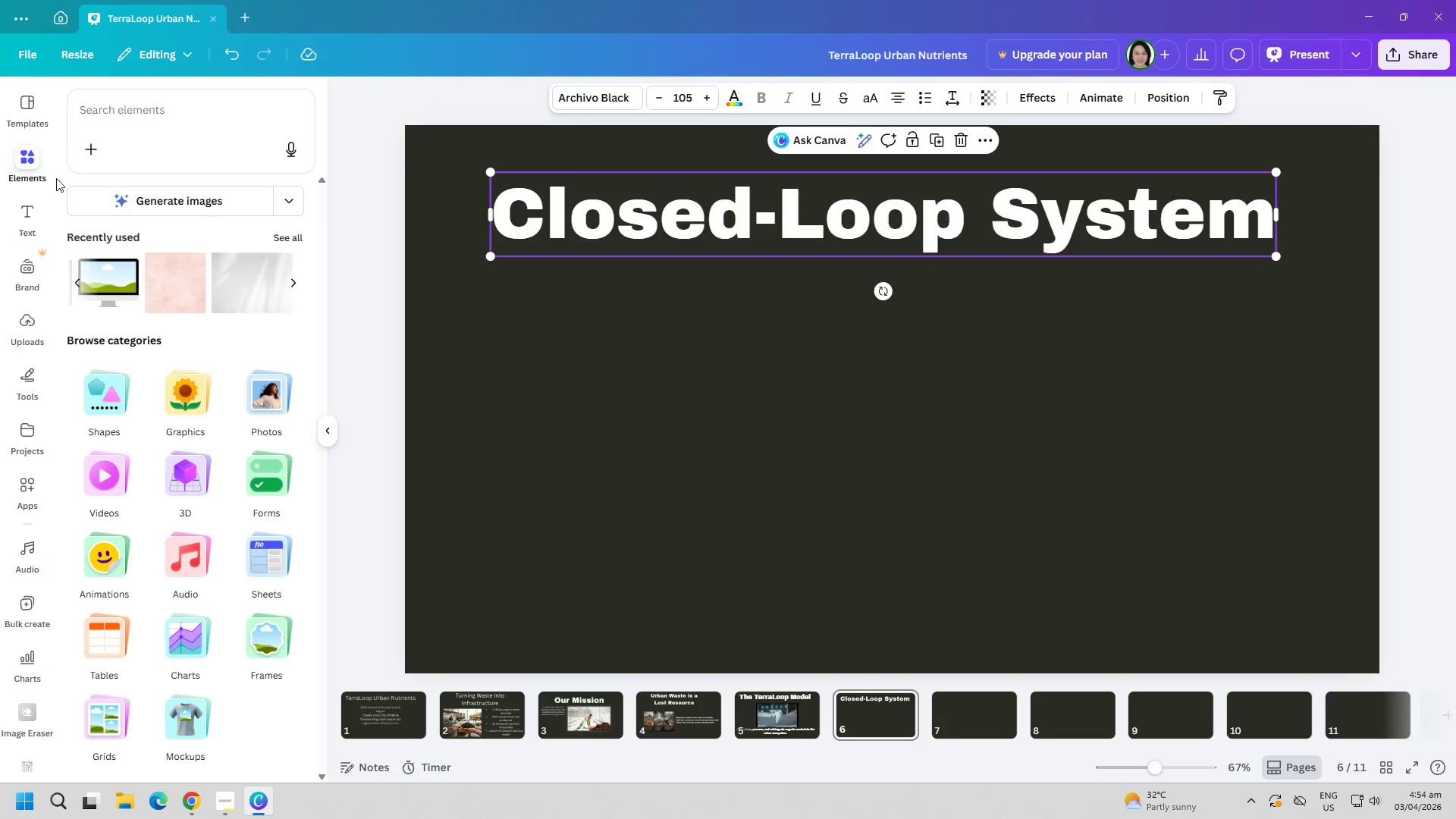 
wait(5.11)
 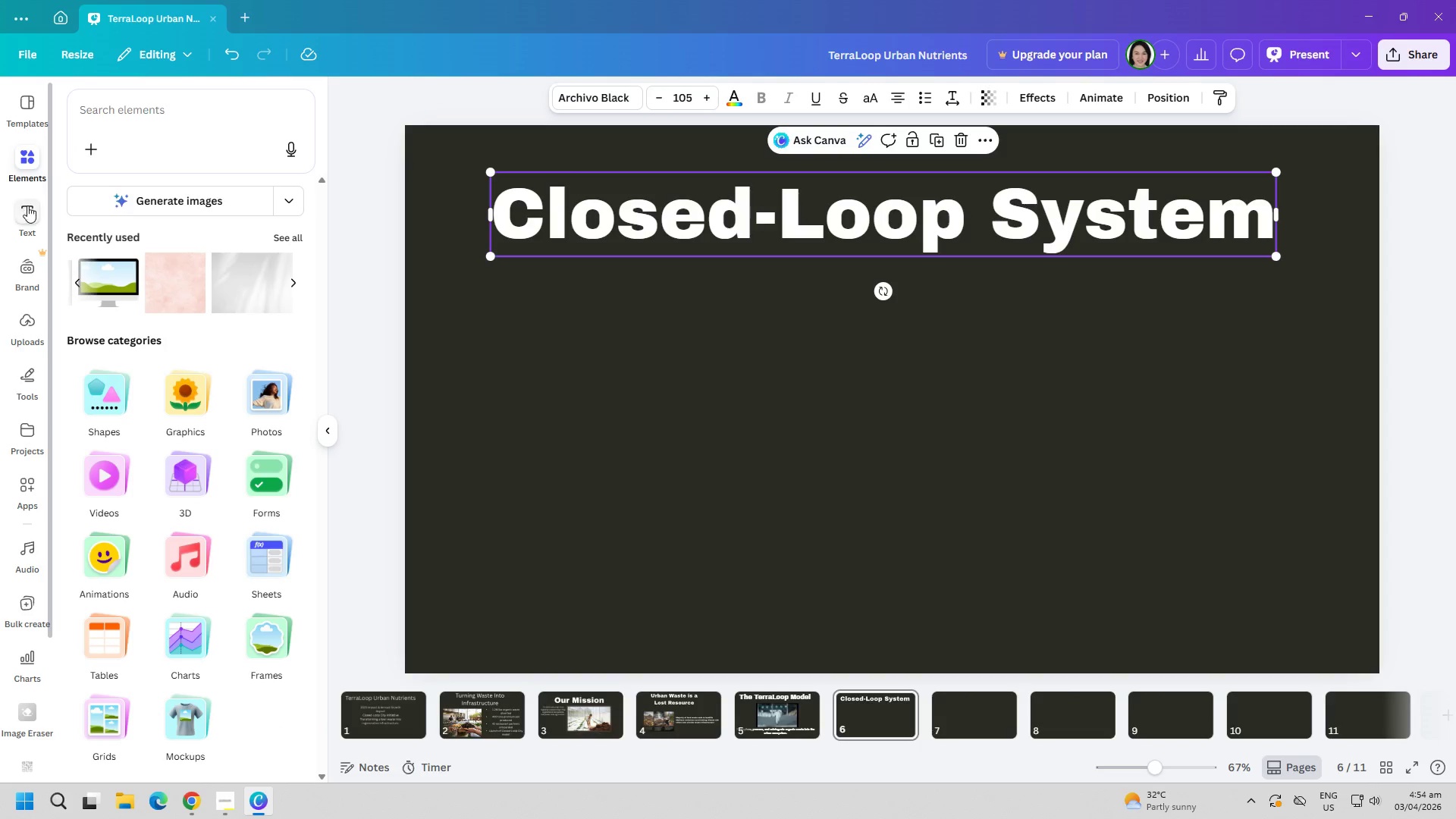 
left_click([25, 221])
 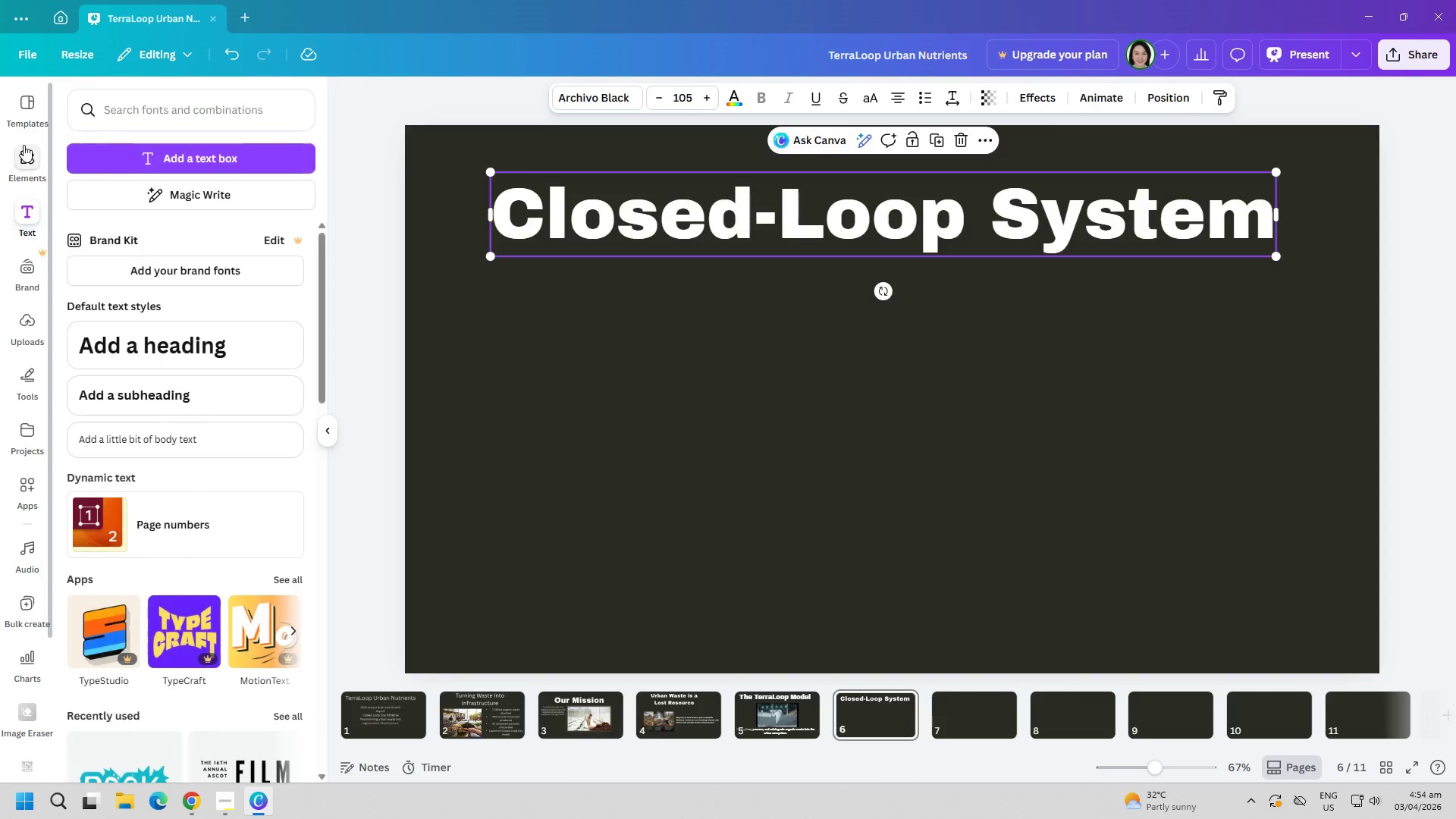 
left_click([15, 107])
 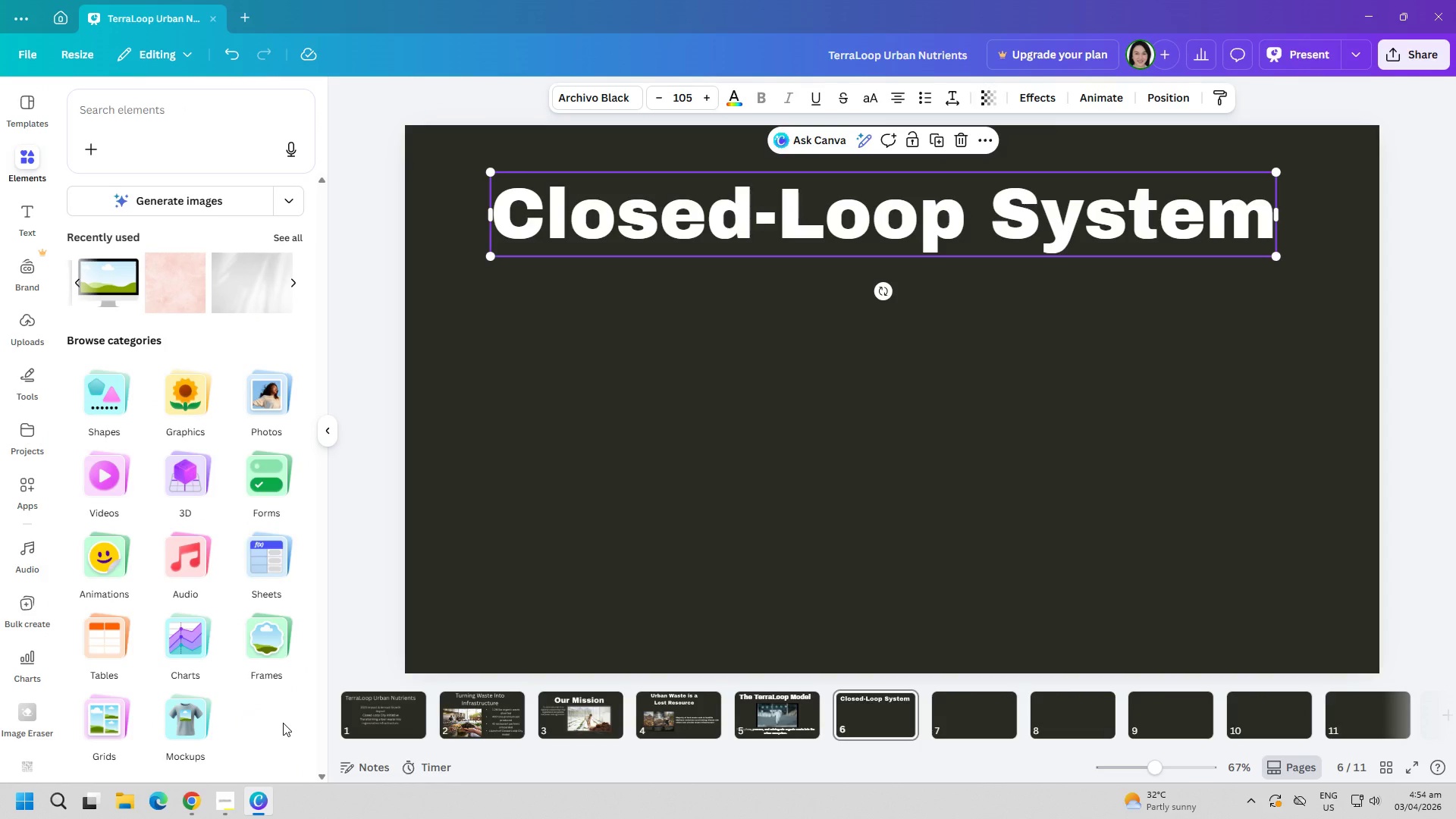 
wait(11.2)
 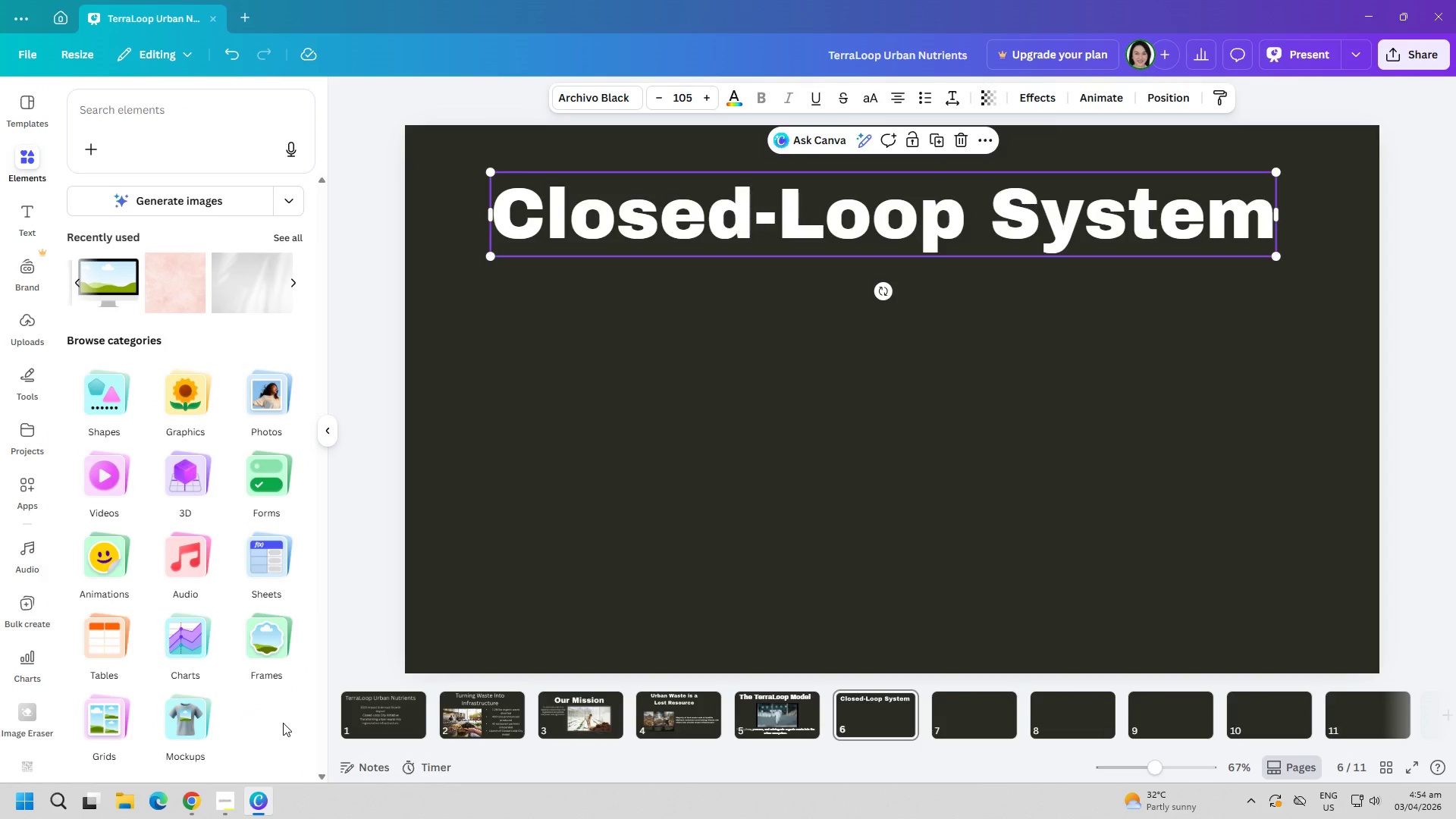 
mouse_move([183, 489])
 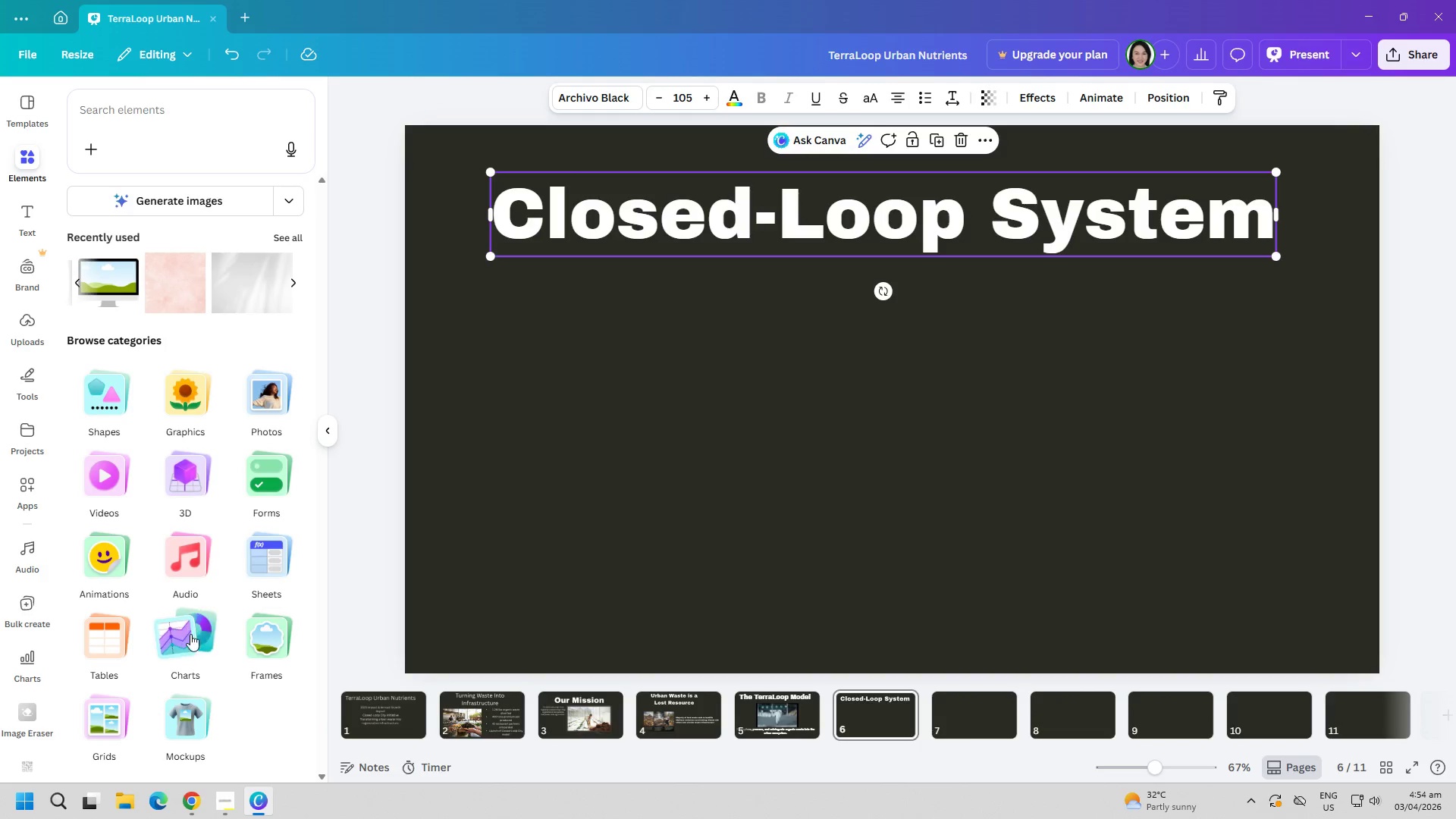 
left_click([190, 634])
 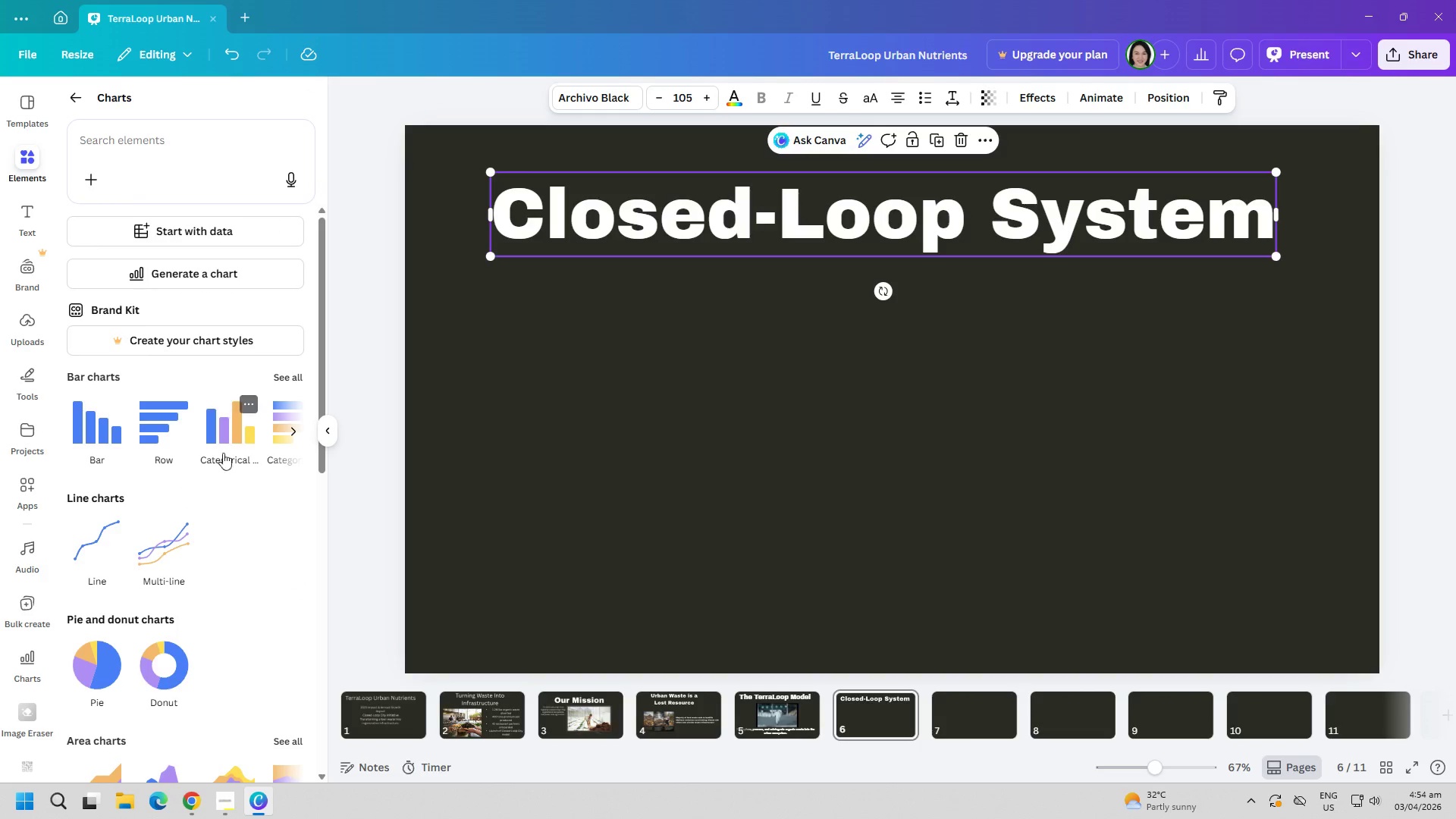 
scroll: coordinate [276, 585], scroll_direction: down, amount: 3.0
 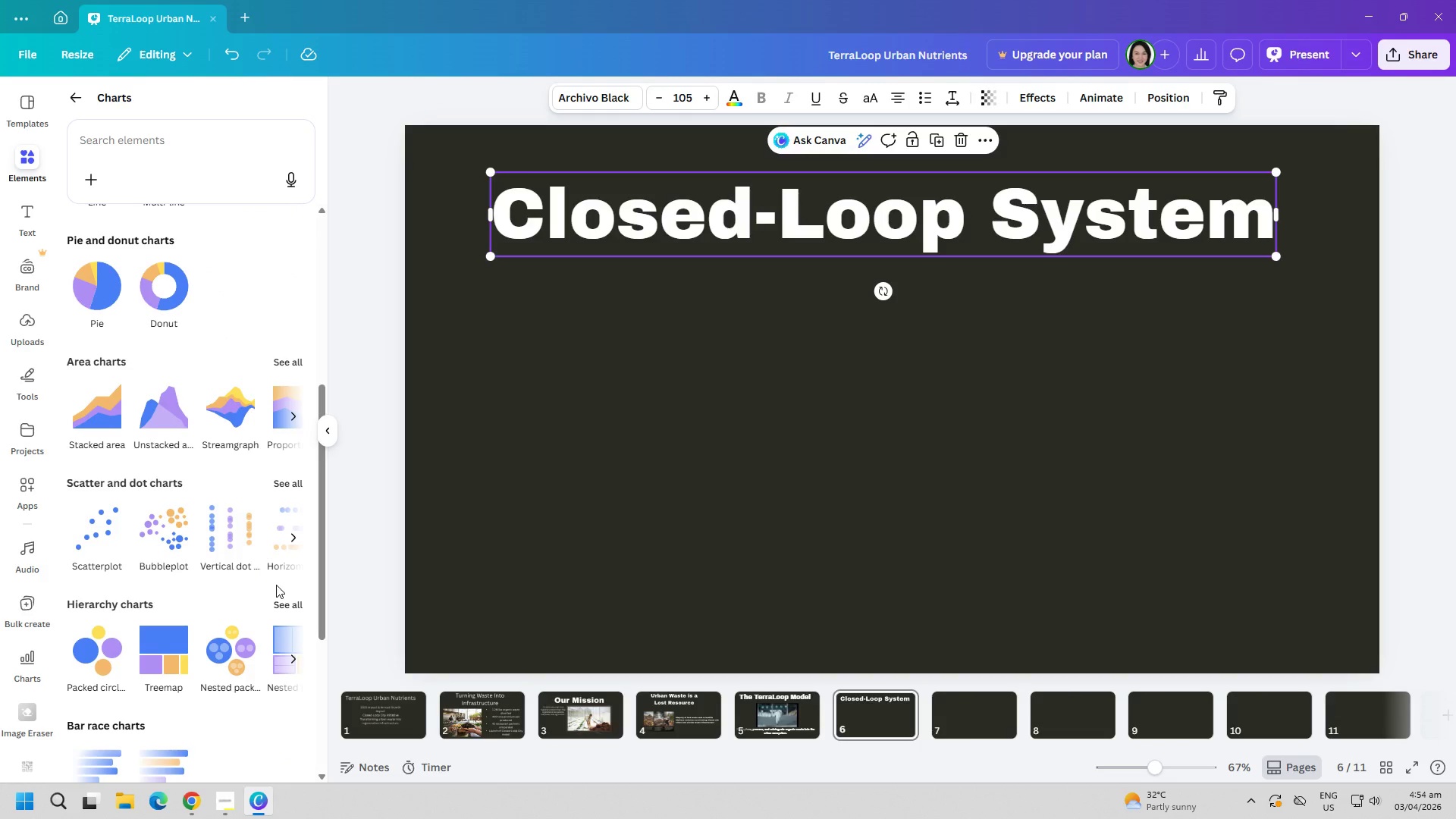 
scroll: coordinate [281, 573], scroll_direction: up, amount: 7.0
 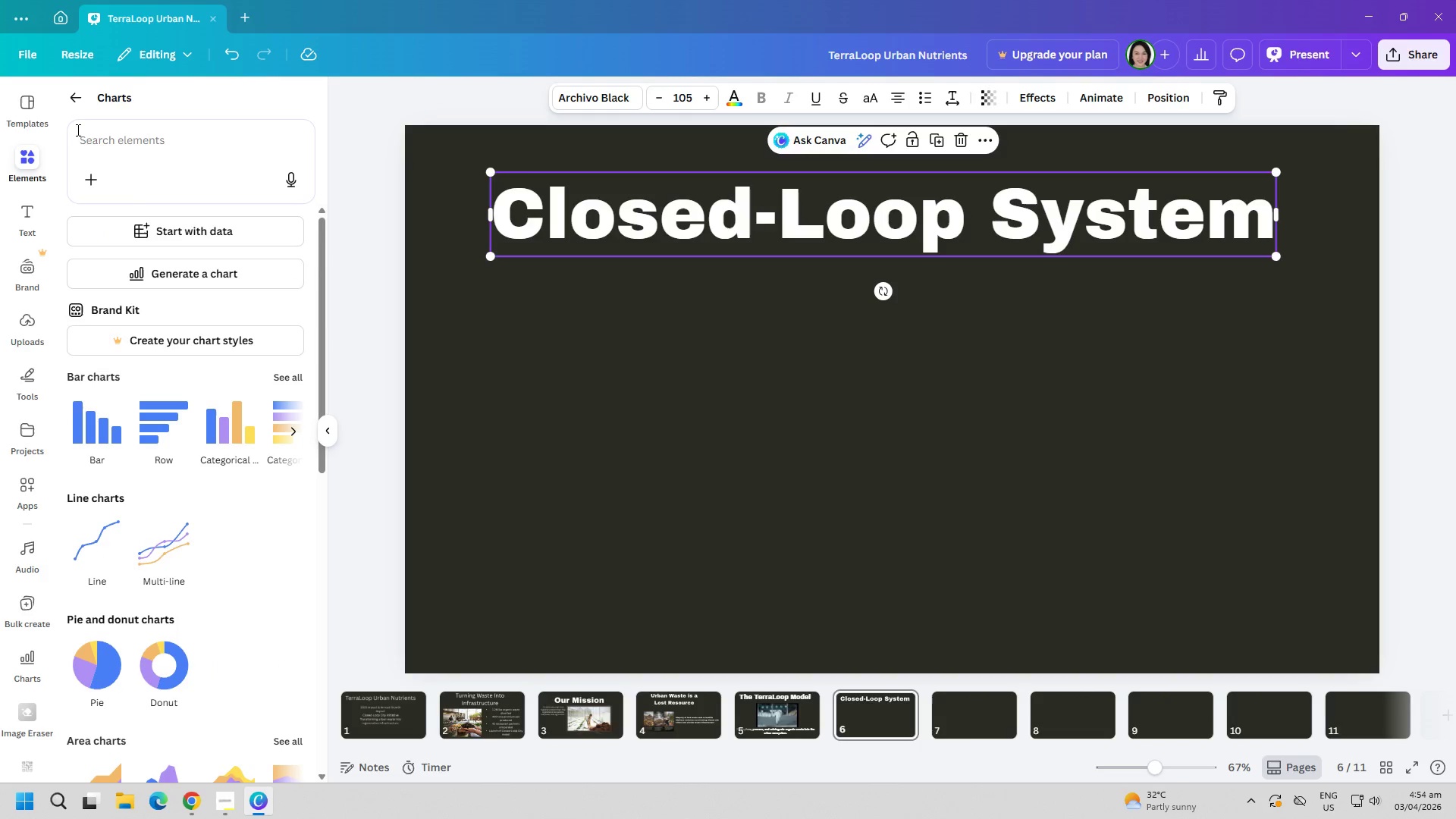 
left_click([78, 97])
 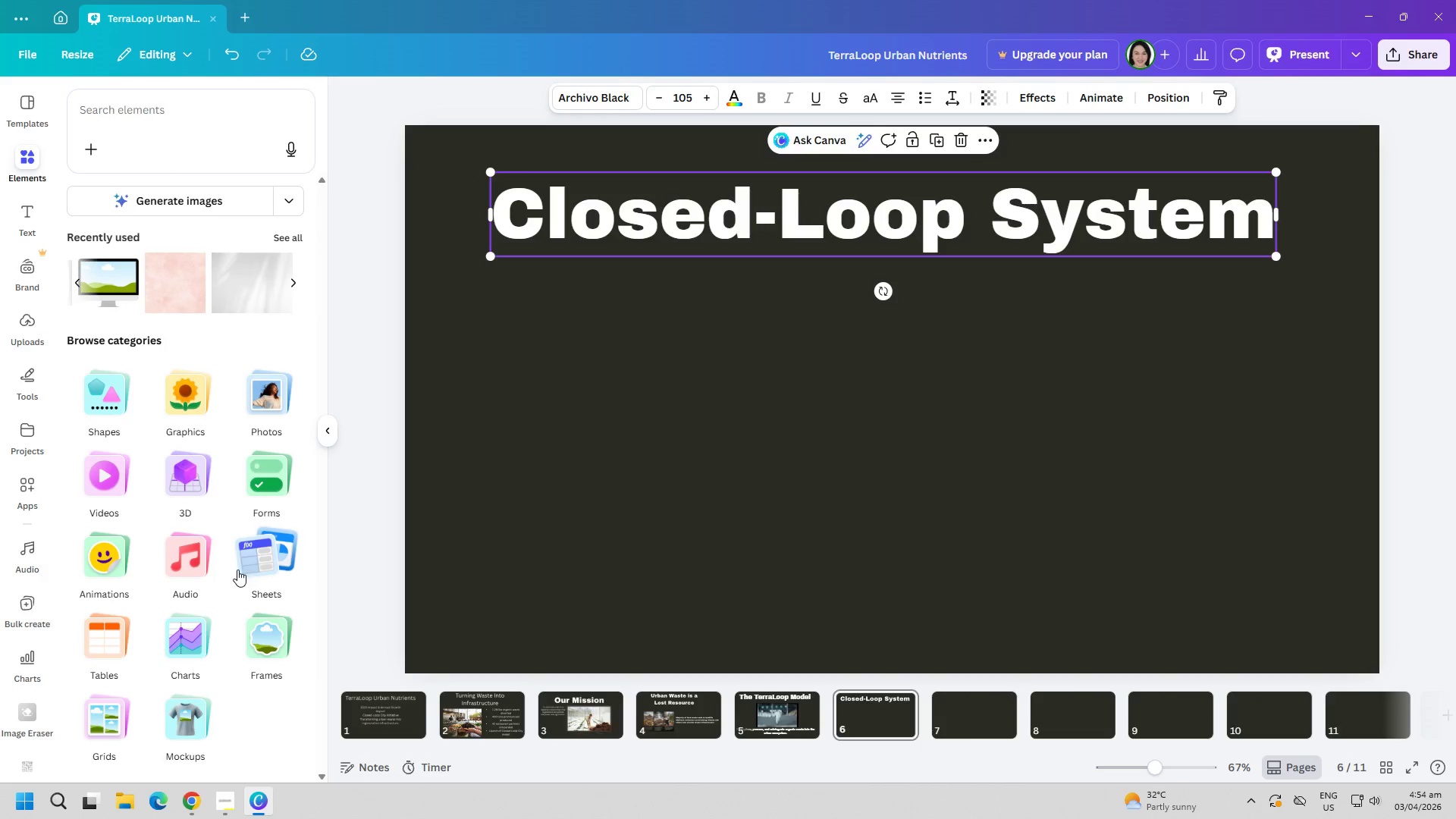 
key(Alt+AltLeft)
 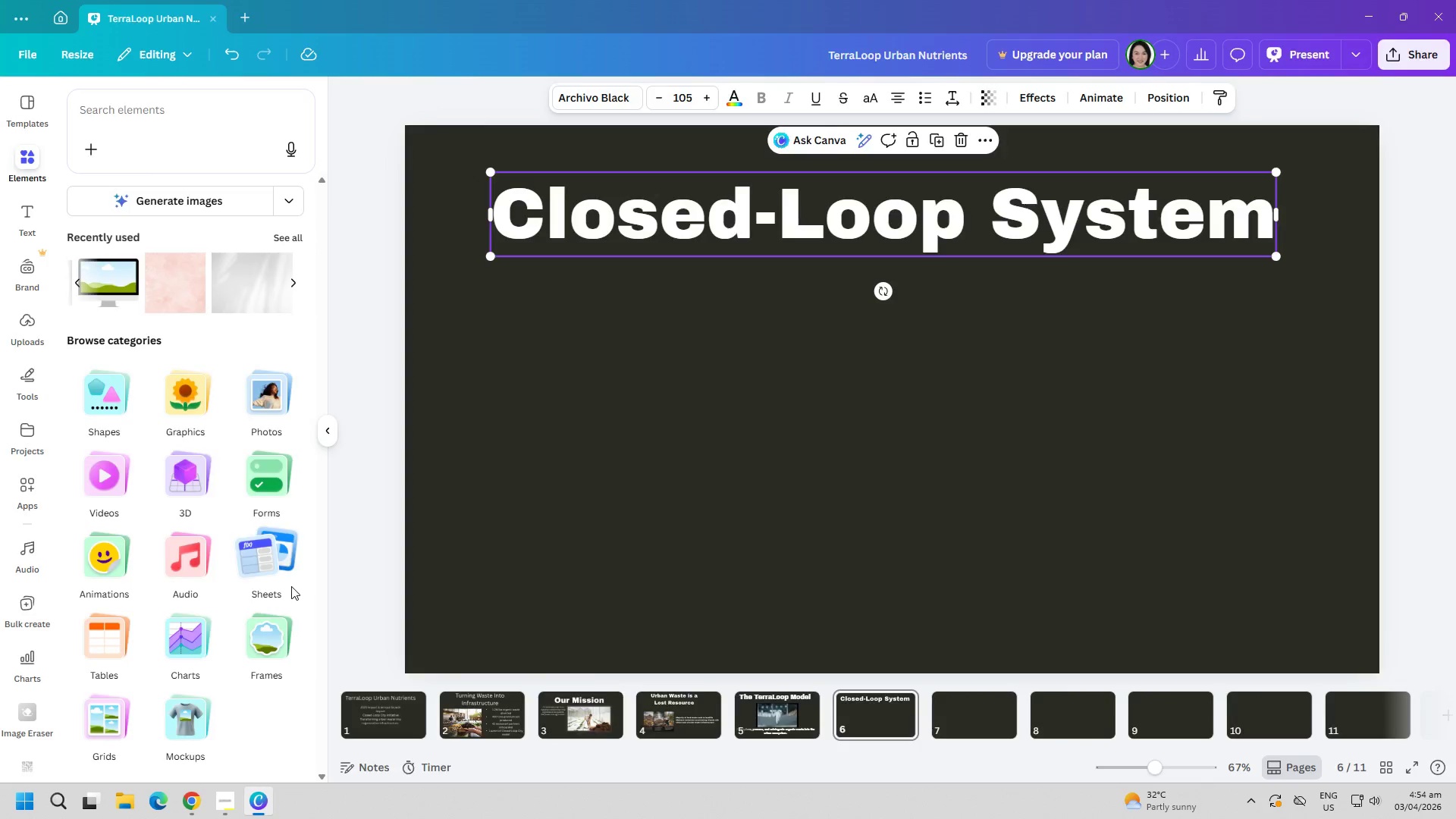 
key(Alt+Tab)
 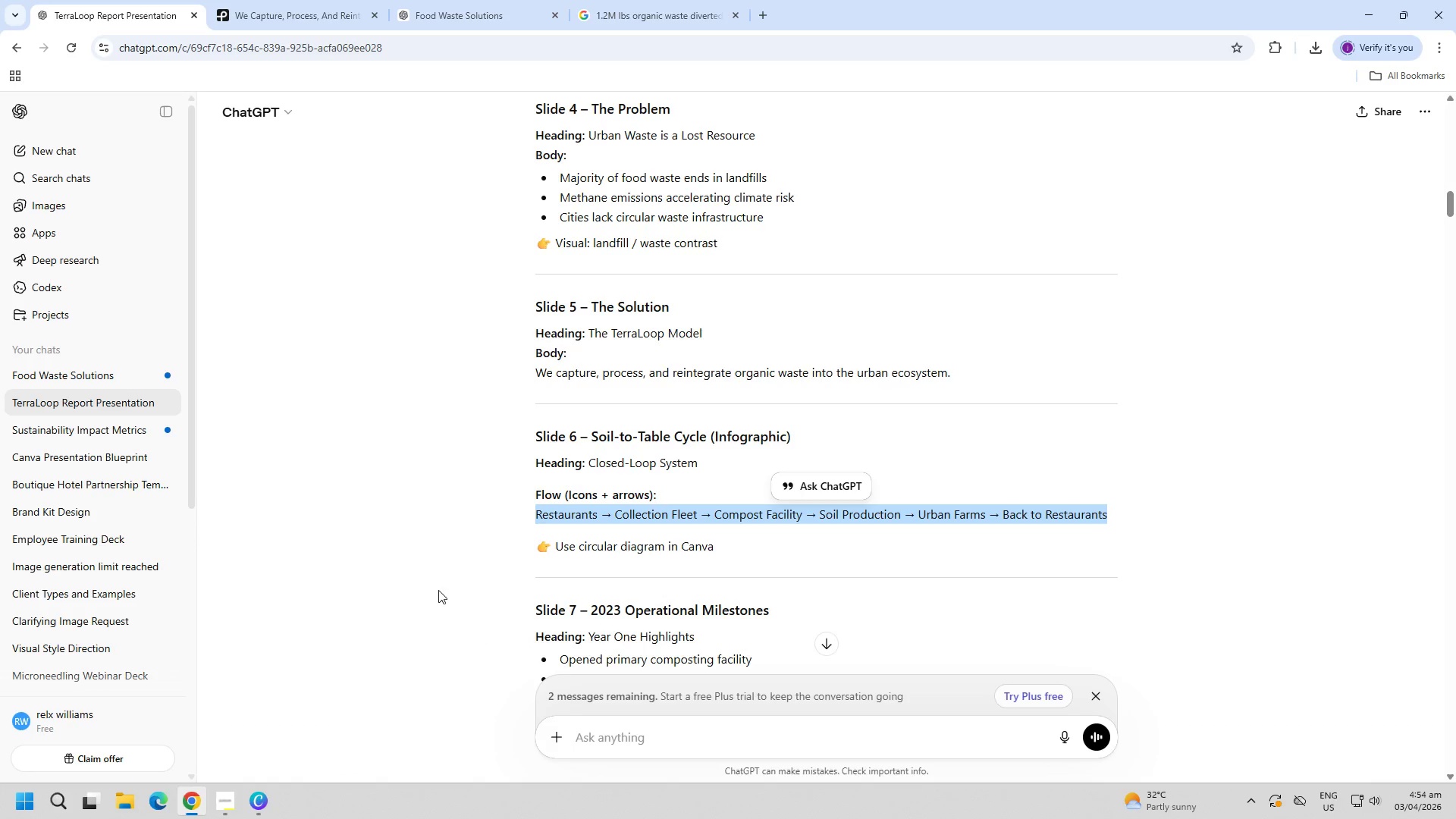 
left_click([437, 590])
 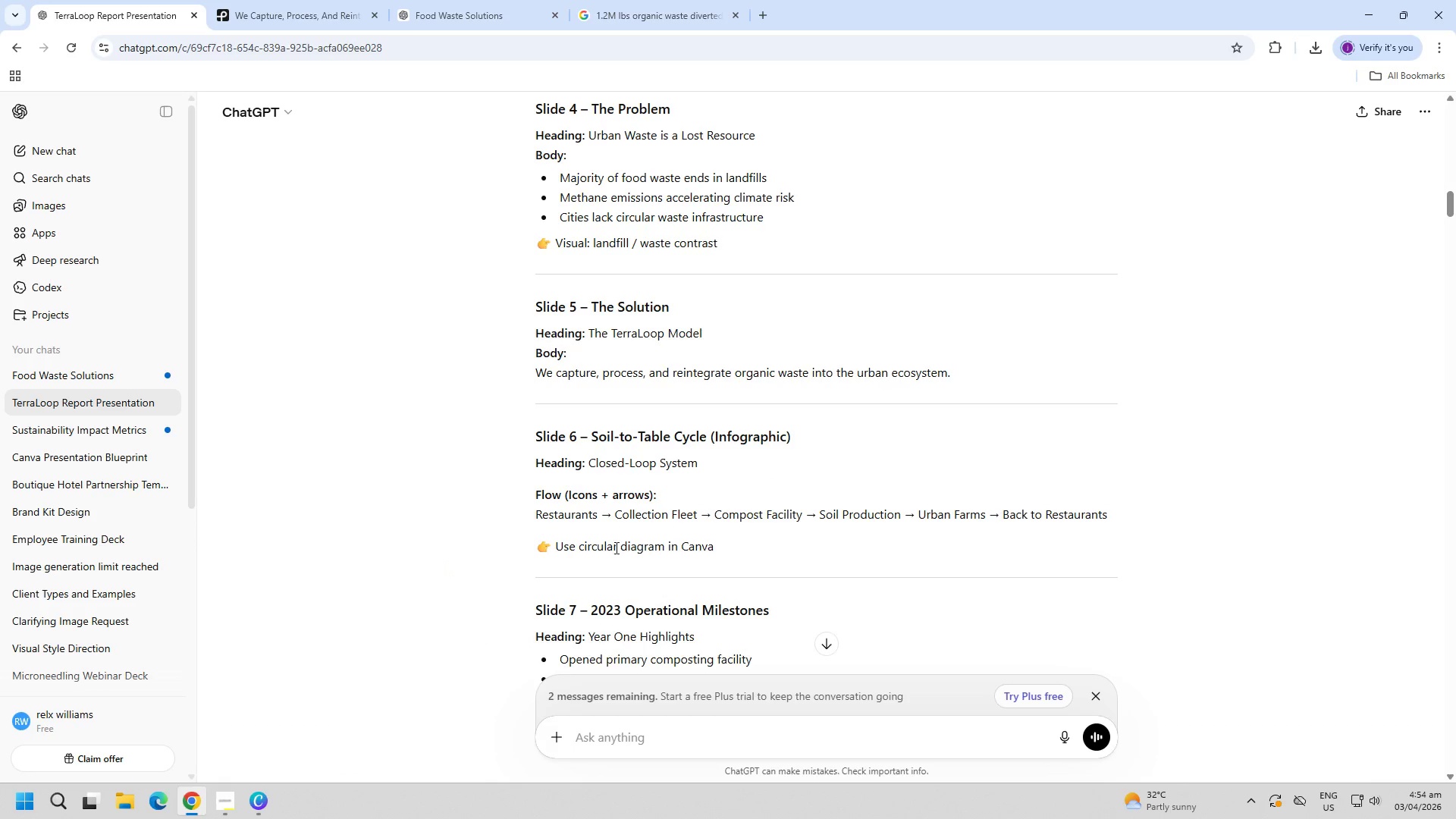 
left_click_drag(start_coordinate=[524, 516], to_coordinate=[731, 548])
 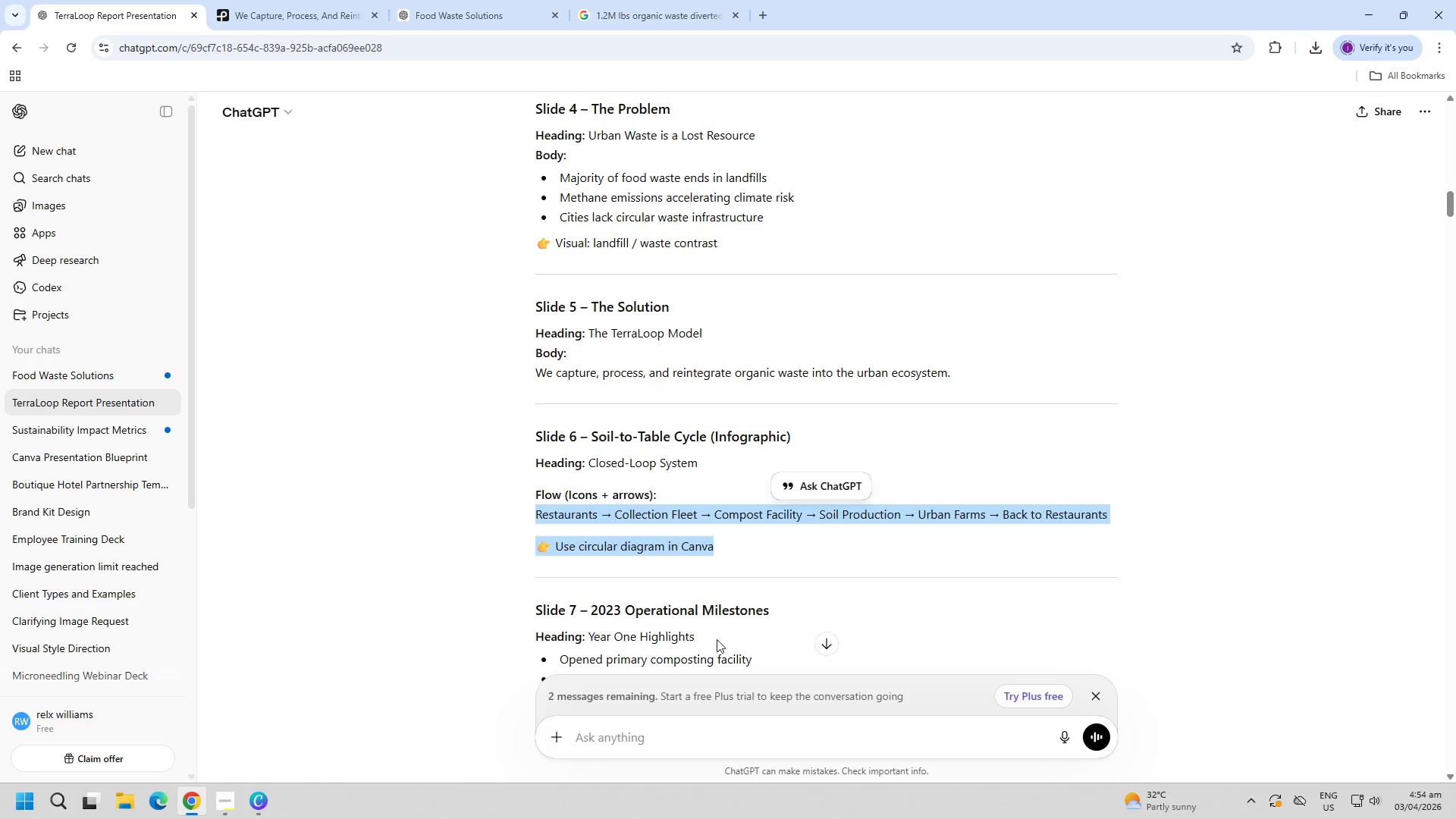 
key(Control+C)
 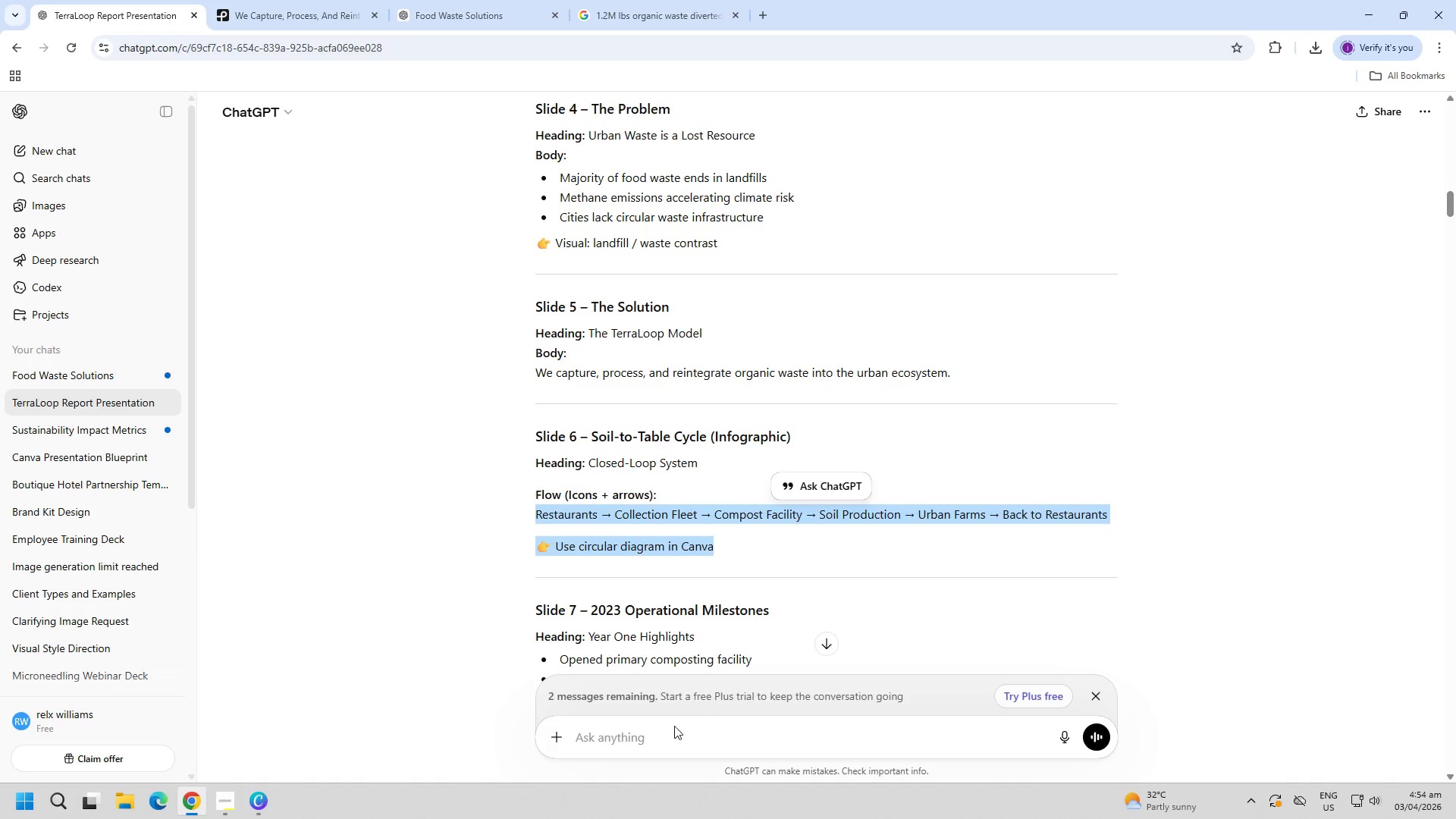 
key(Control+C)
 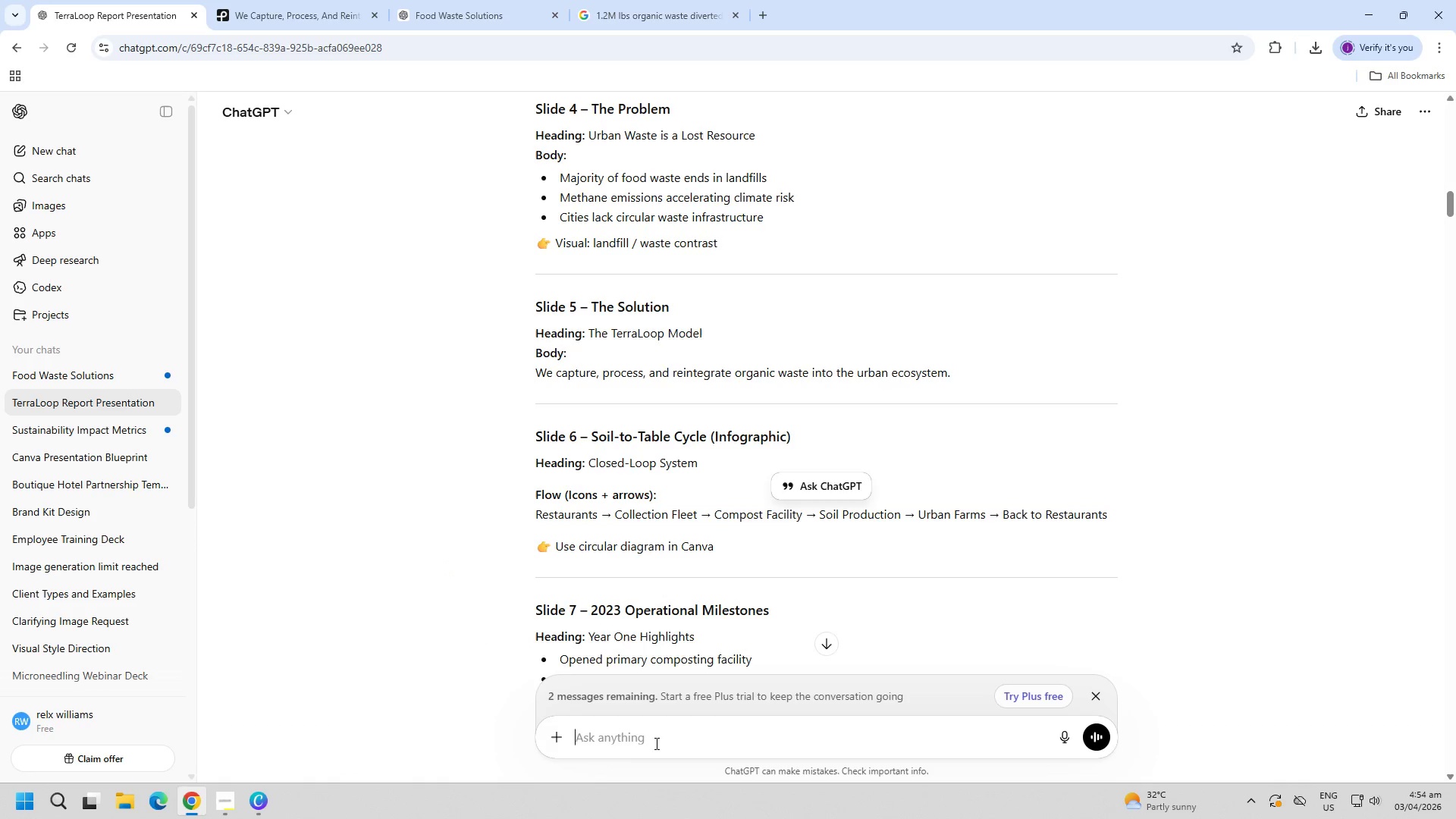 
key(Control+ControlLeft)
 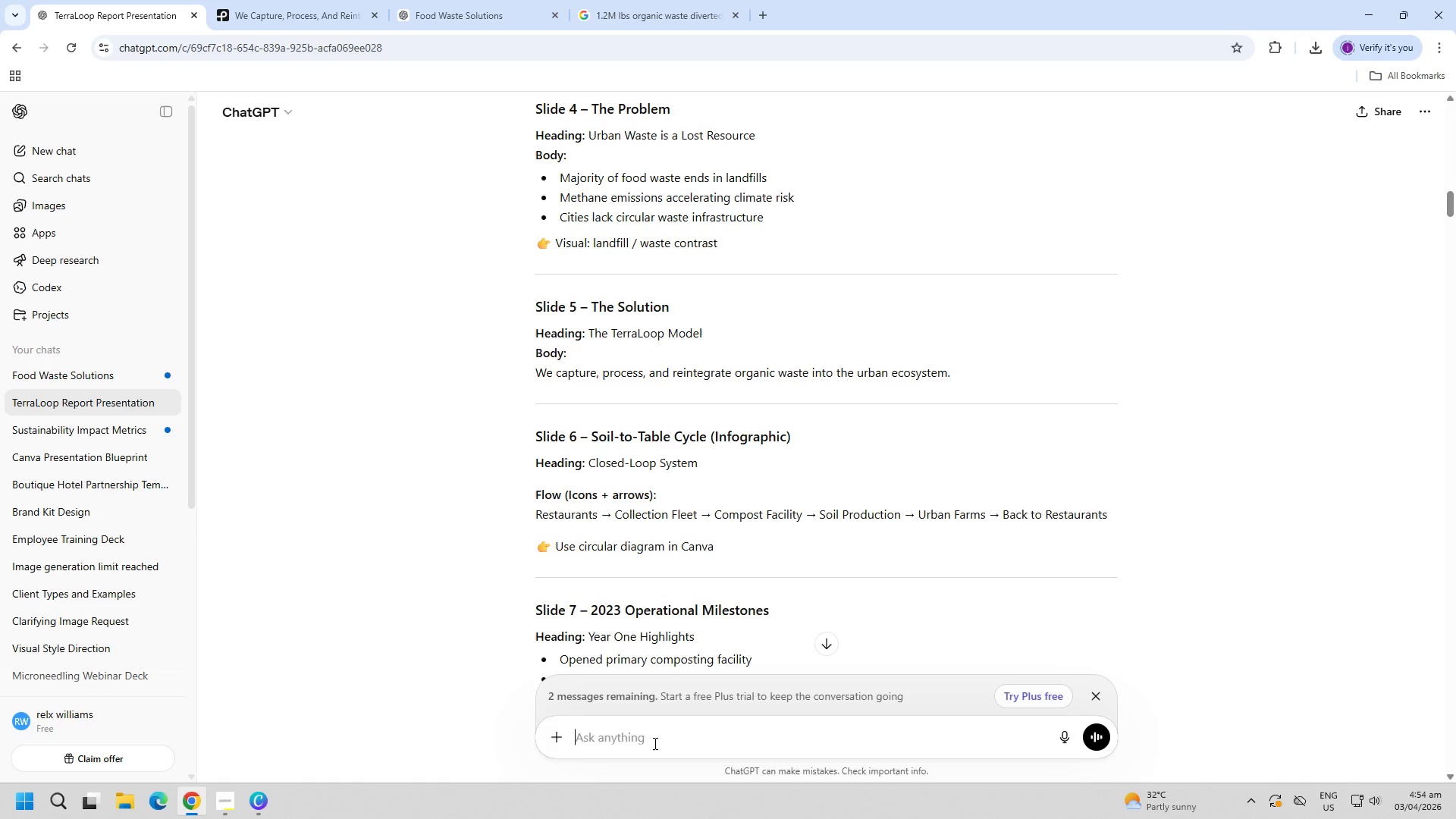 
key(Control+V)
 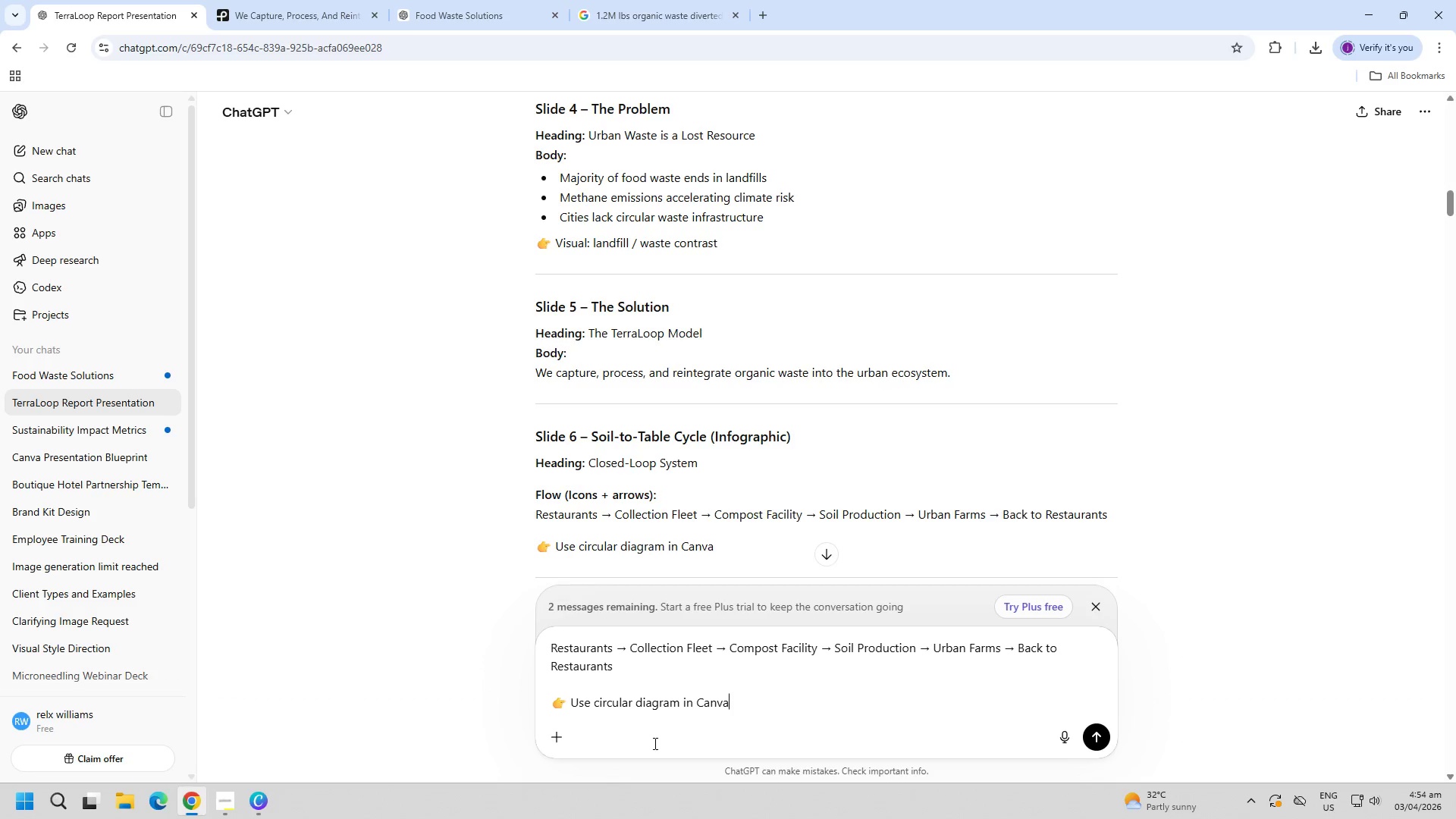 
key(Enter)
 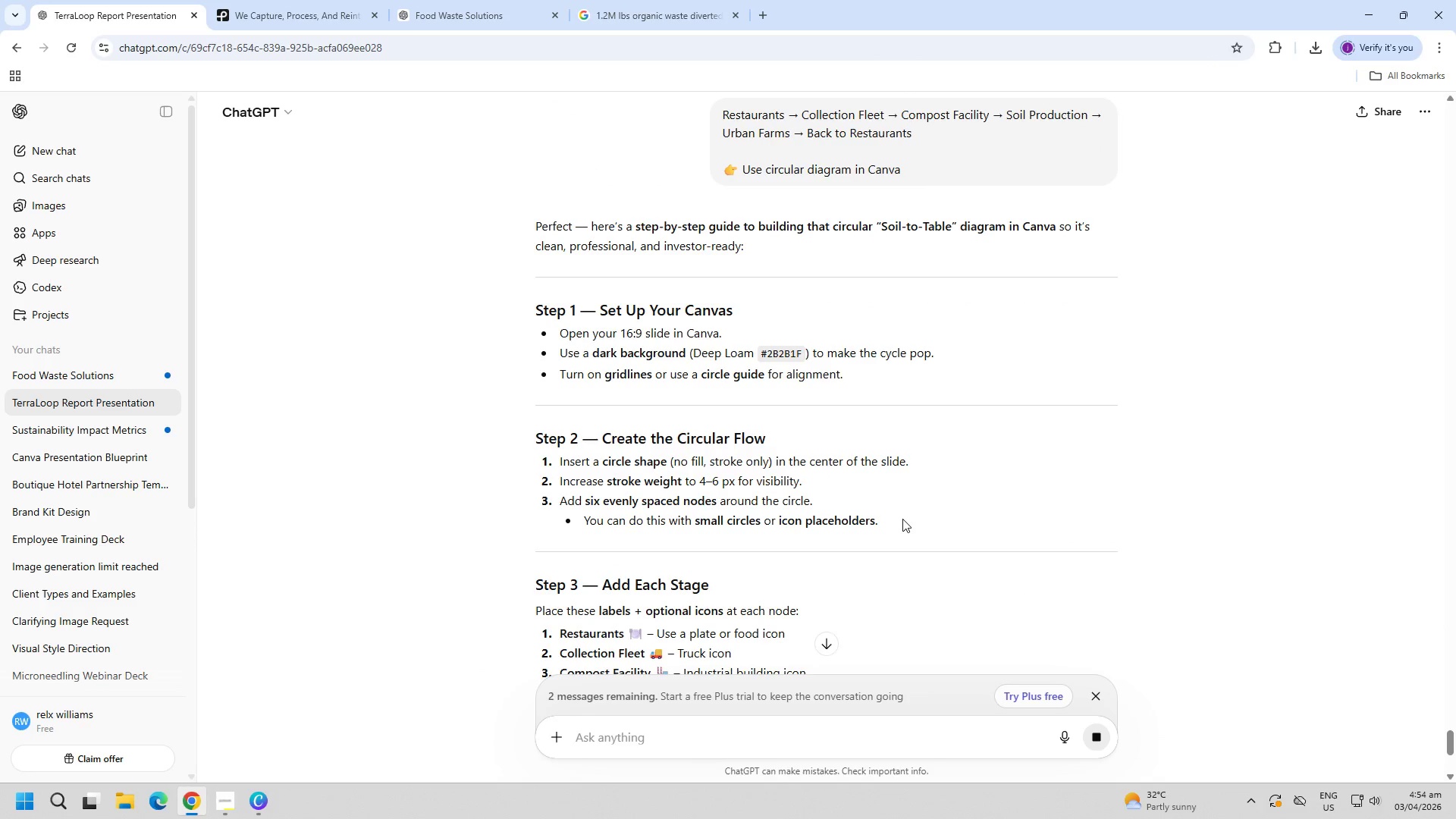 
wait(7.17)
 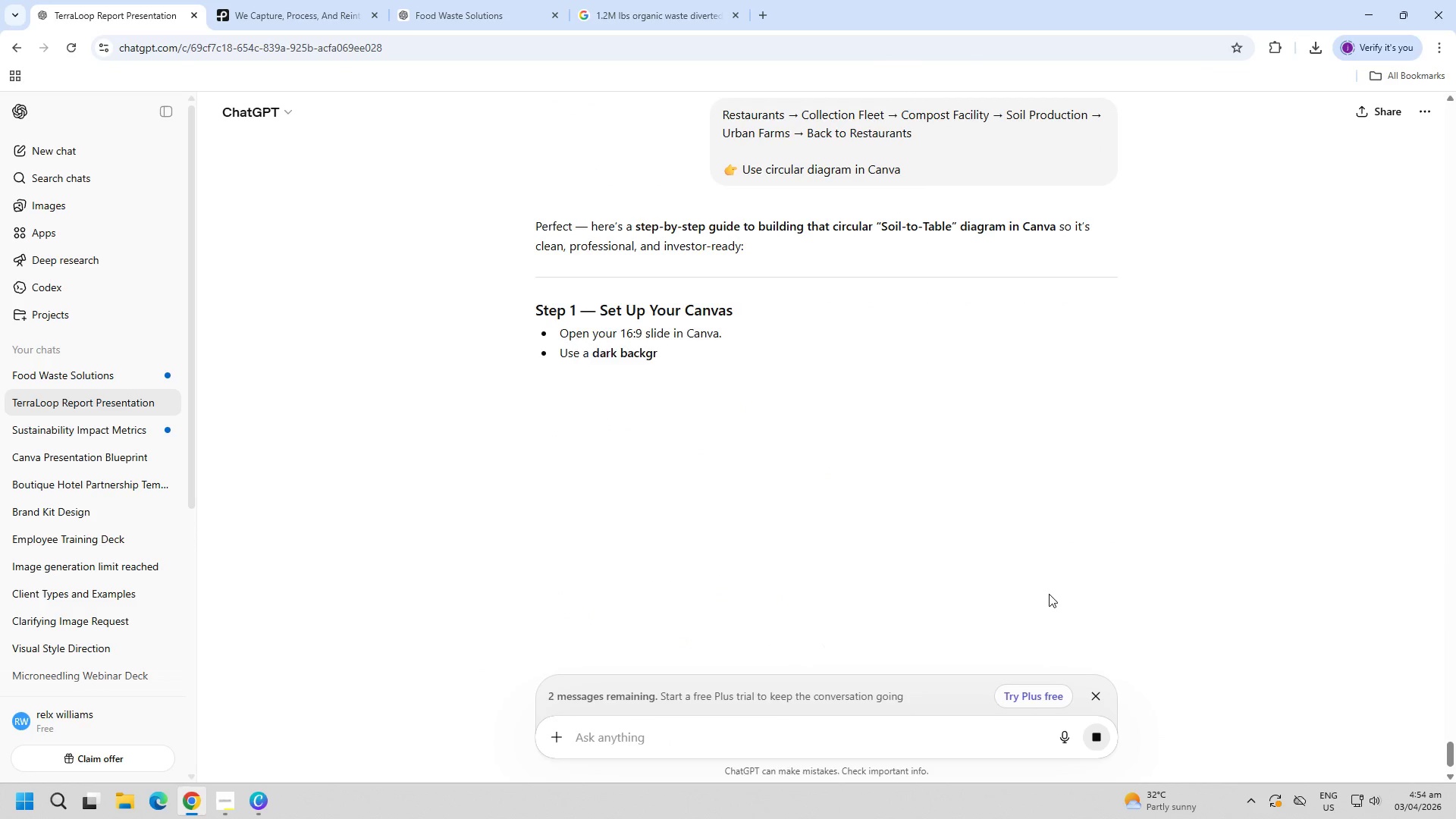 
scroll: coordinate [556, 526], scroll_direction: down, amount: 22.0
 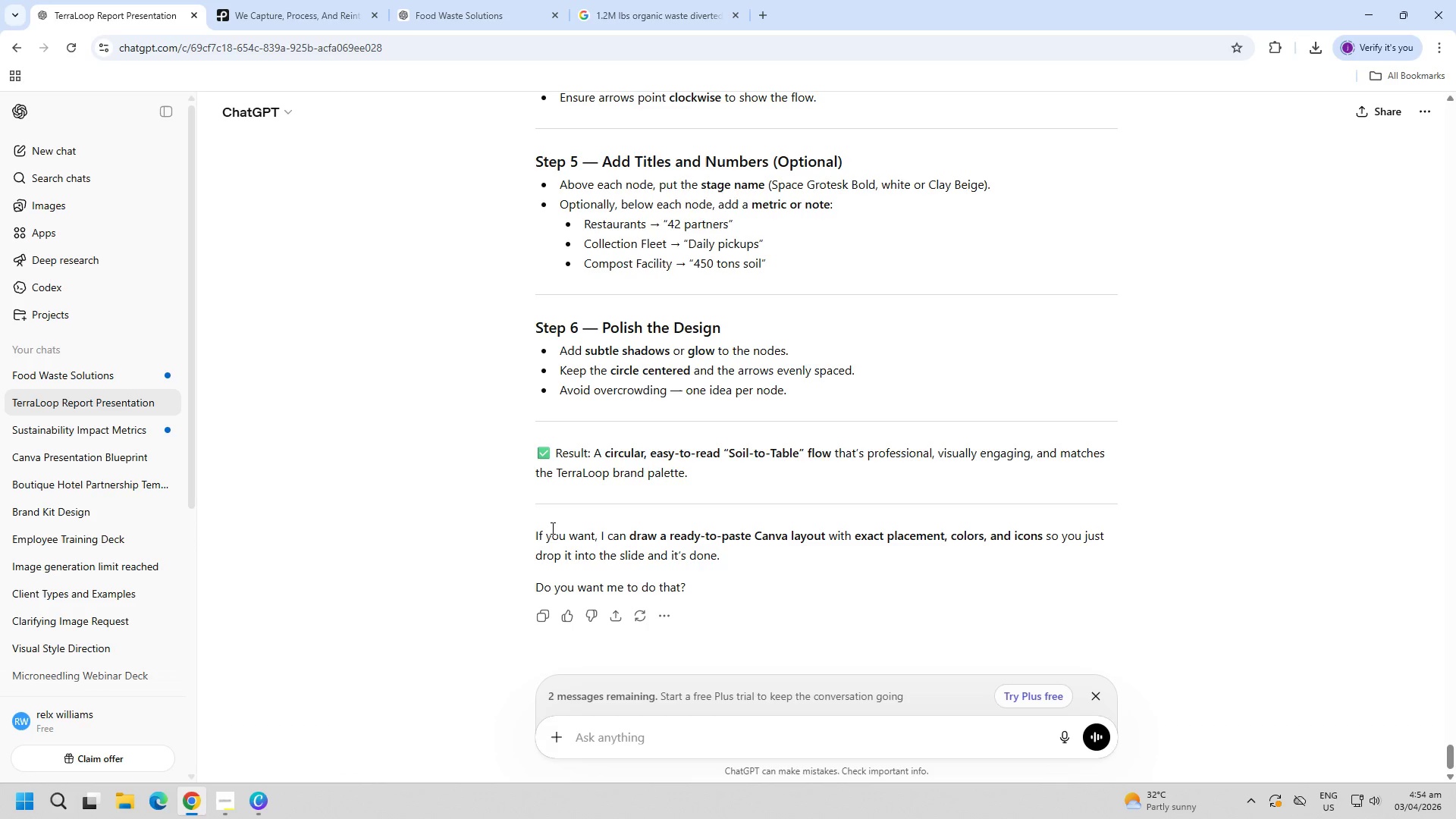 
scroll: coordinate [510, 485], scroll_direction: up, amount: 5.0
 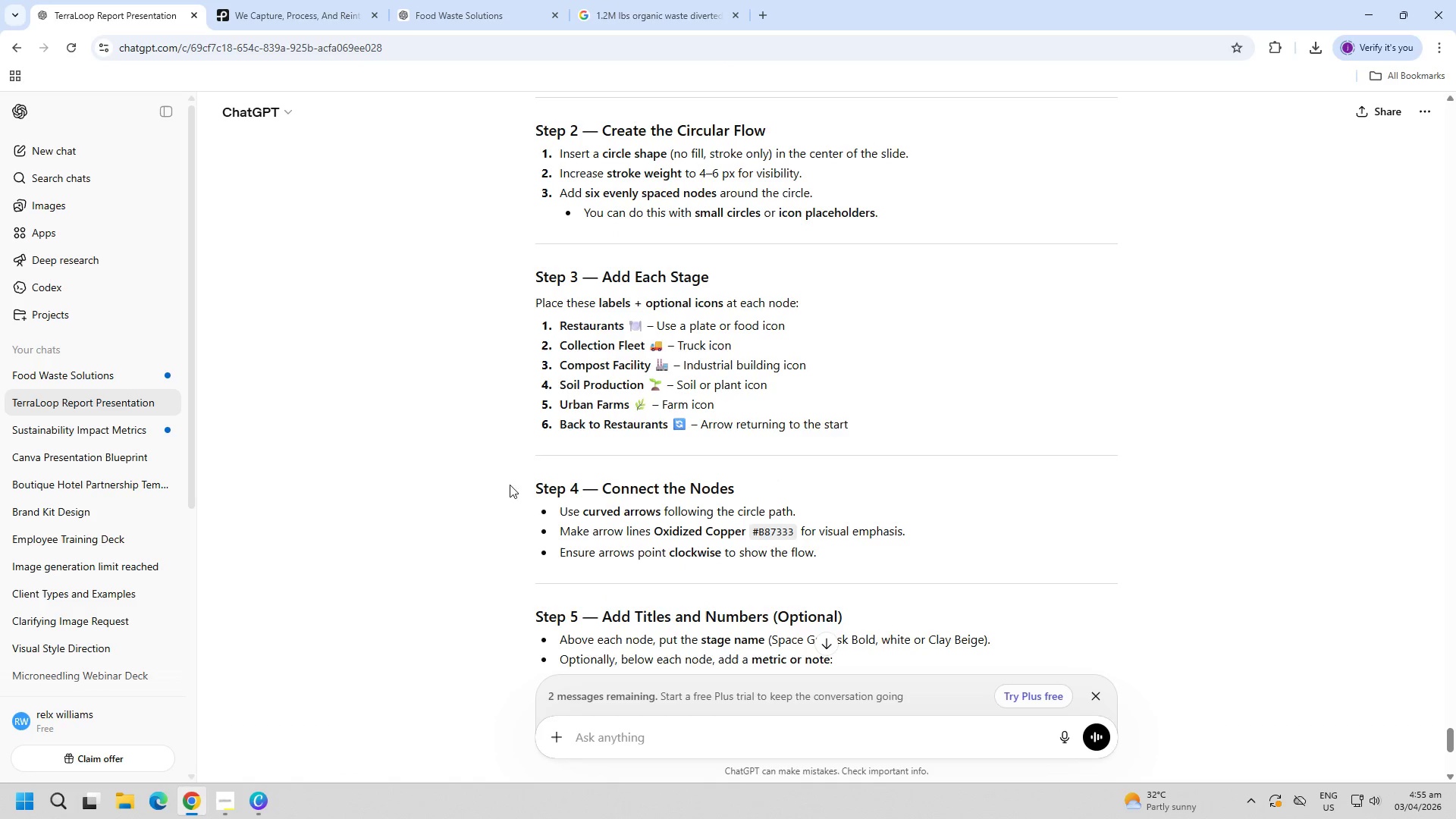 
left_click_drag(start_coordinate=[541, 322], to_coordinate=[866, 422])
 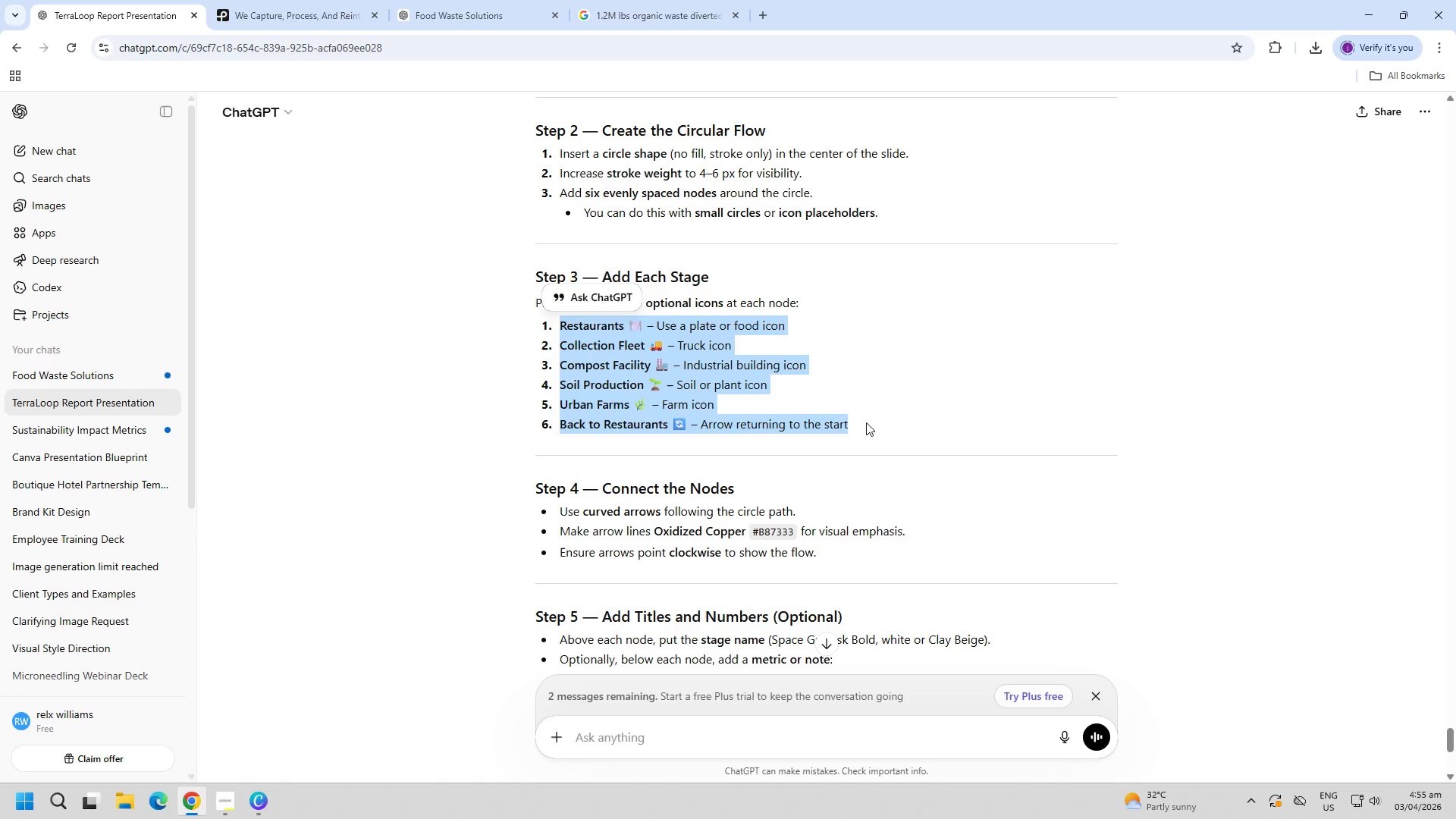 
key(Control+C)
 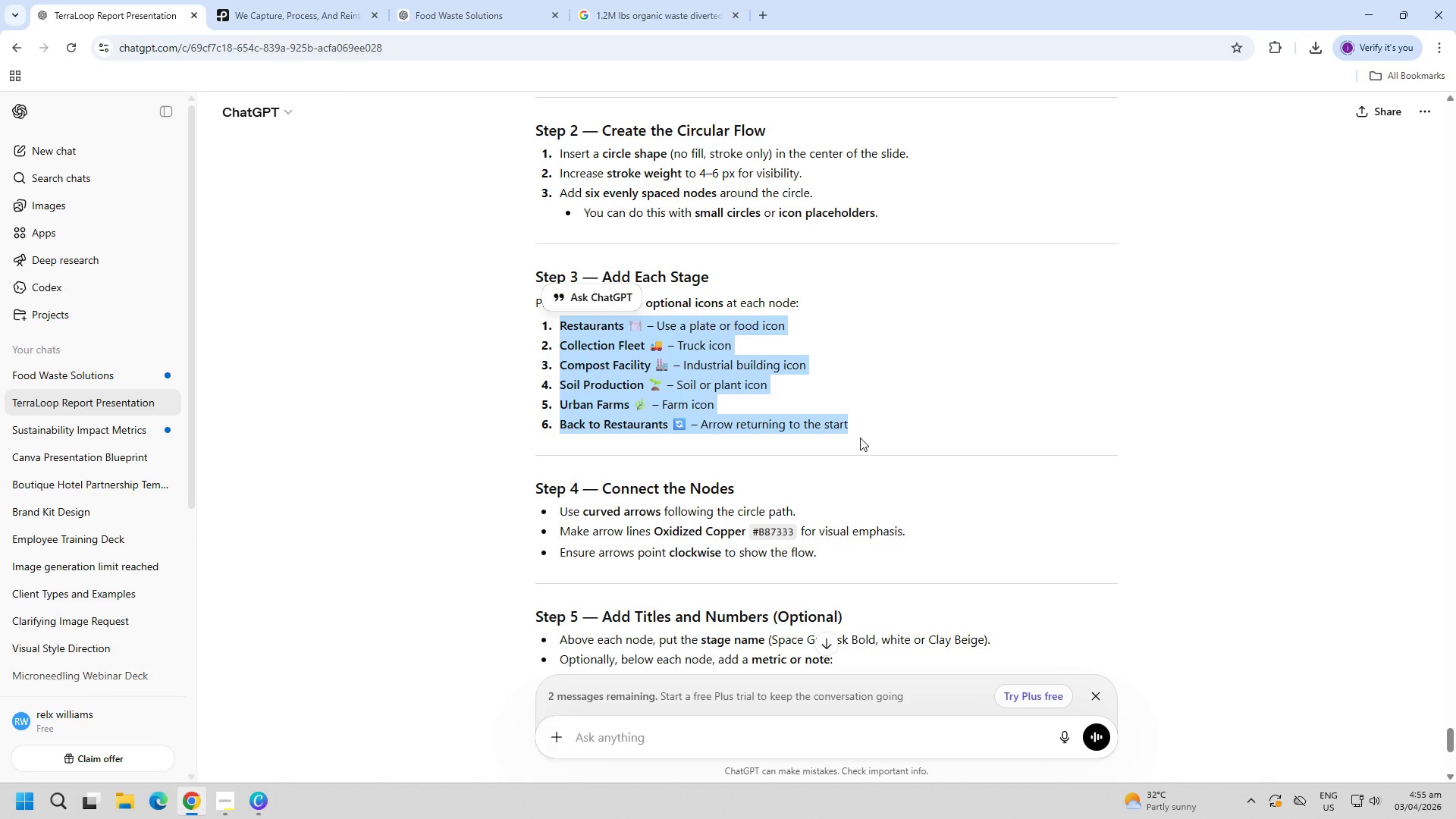 
key(Control+C)
 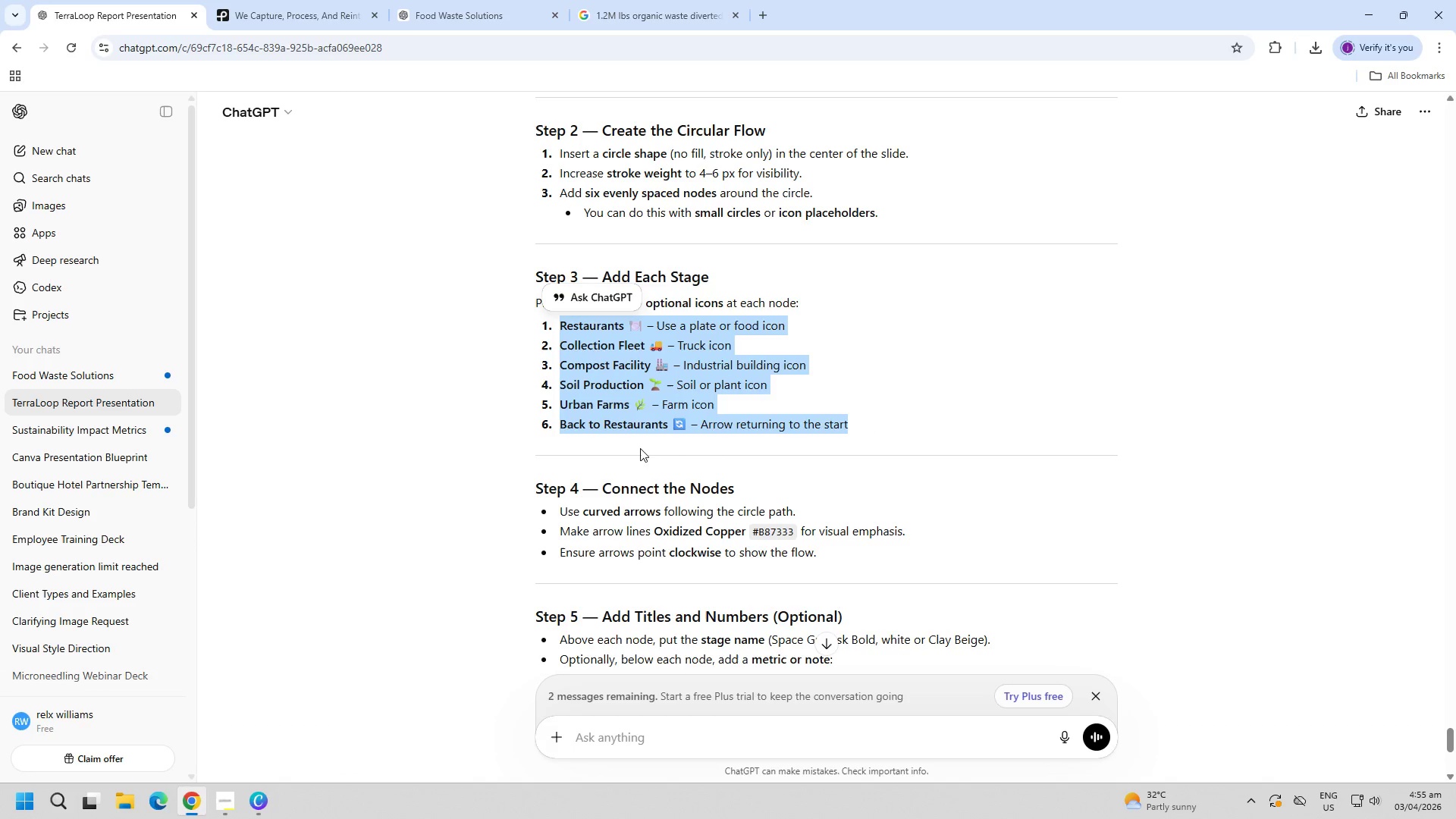 
key(Control+C)
 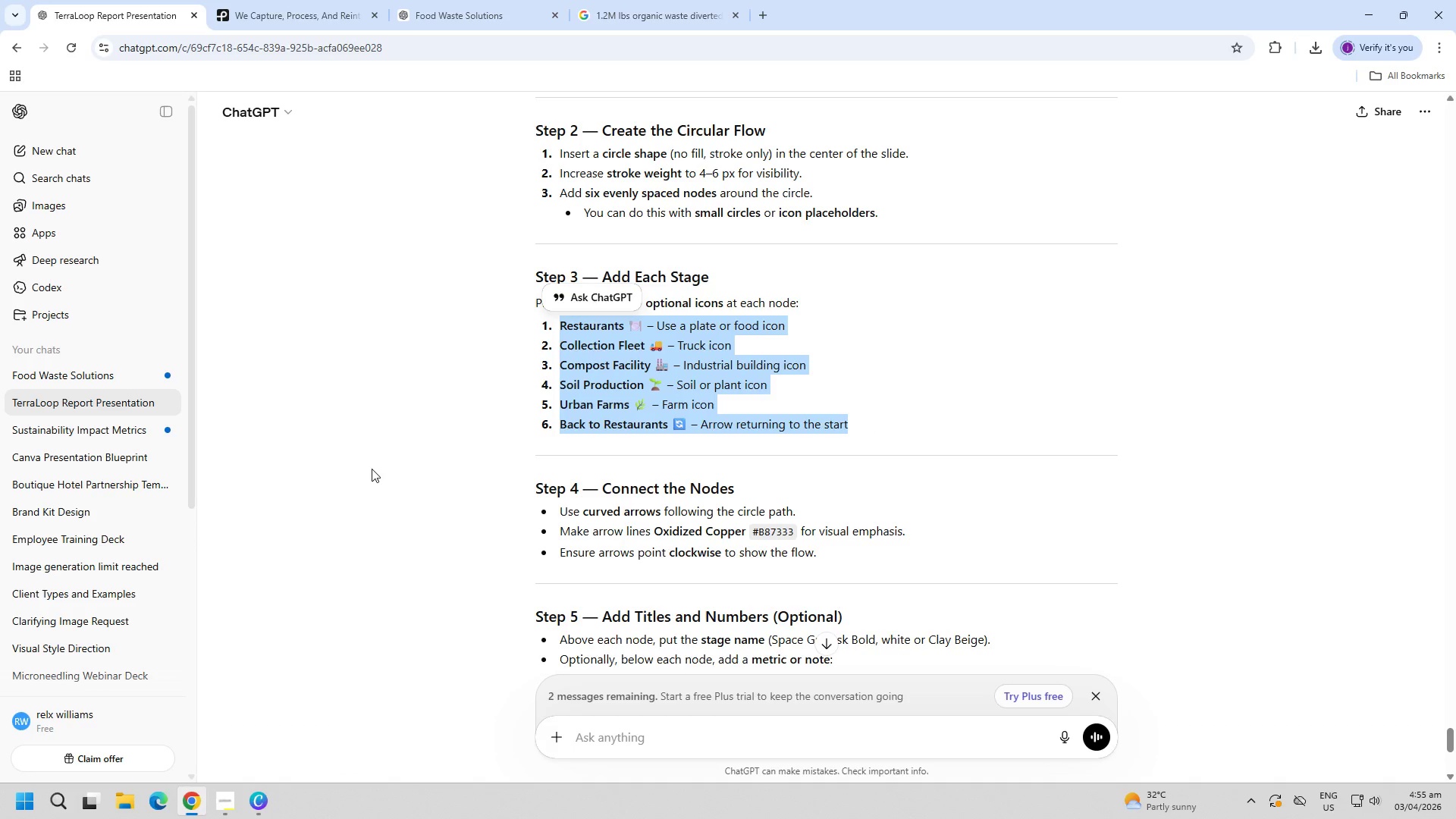 
left_click([372, 469])
 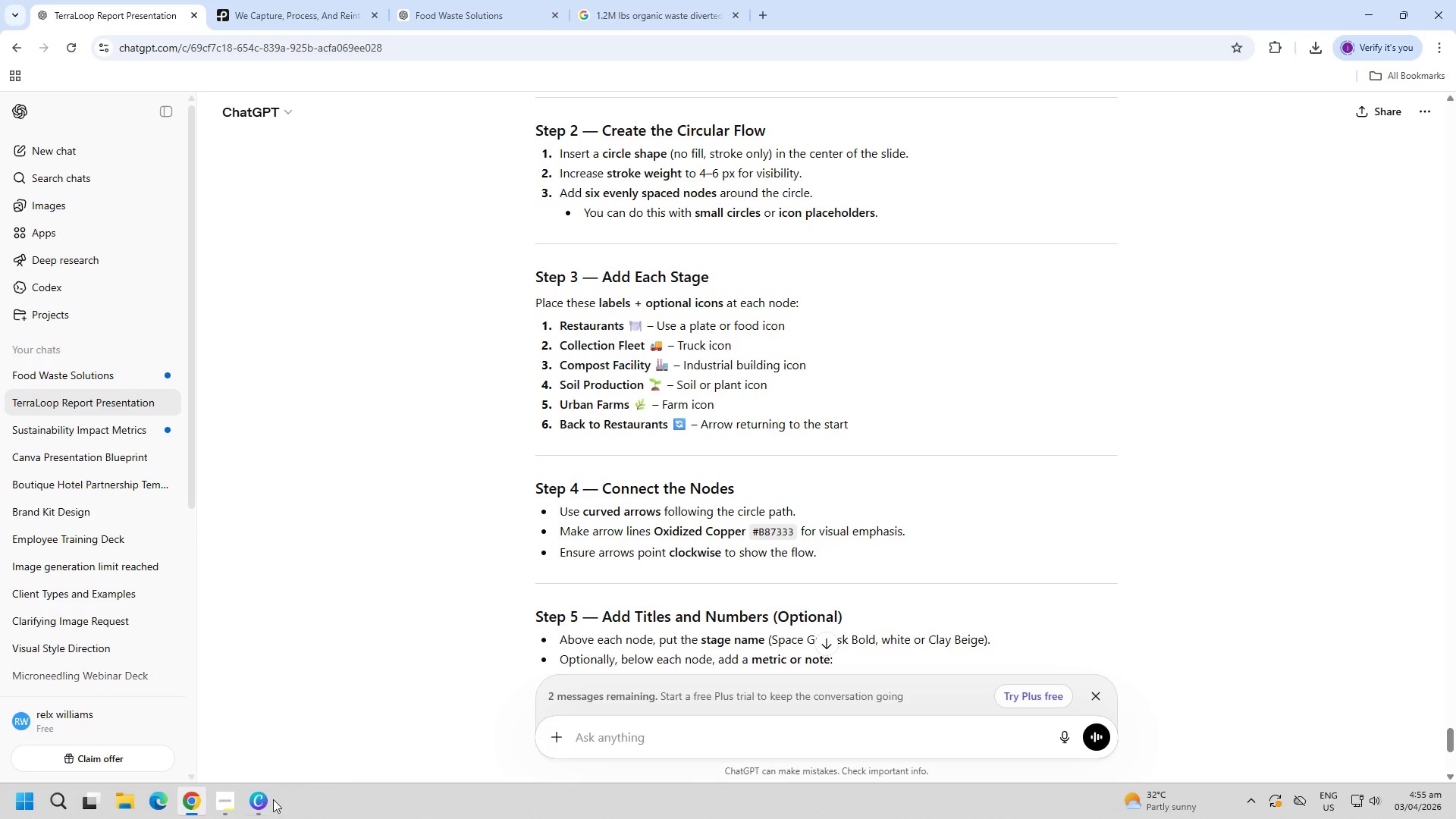 
left_click([269, 811])
 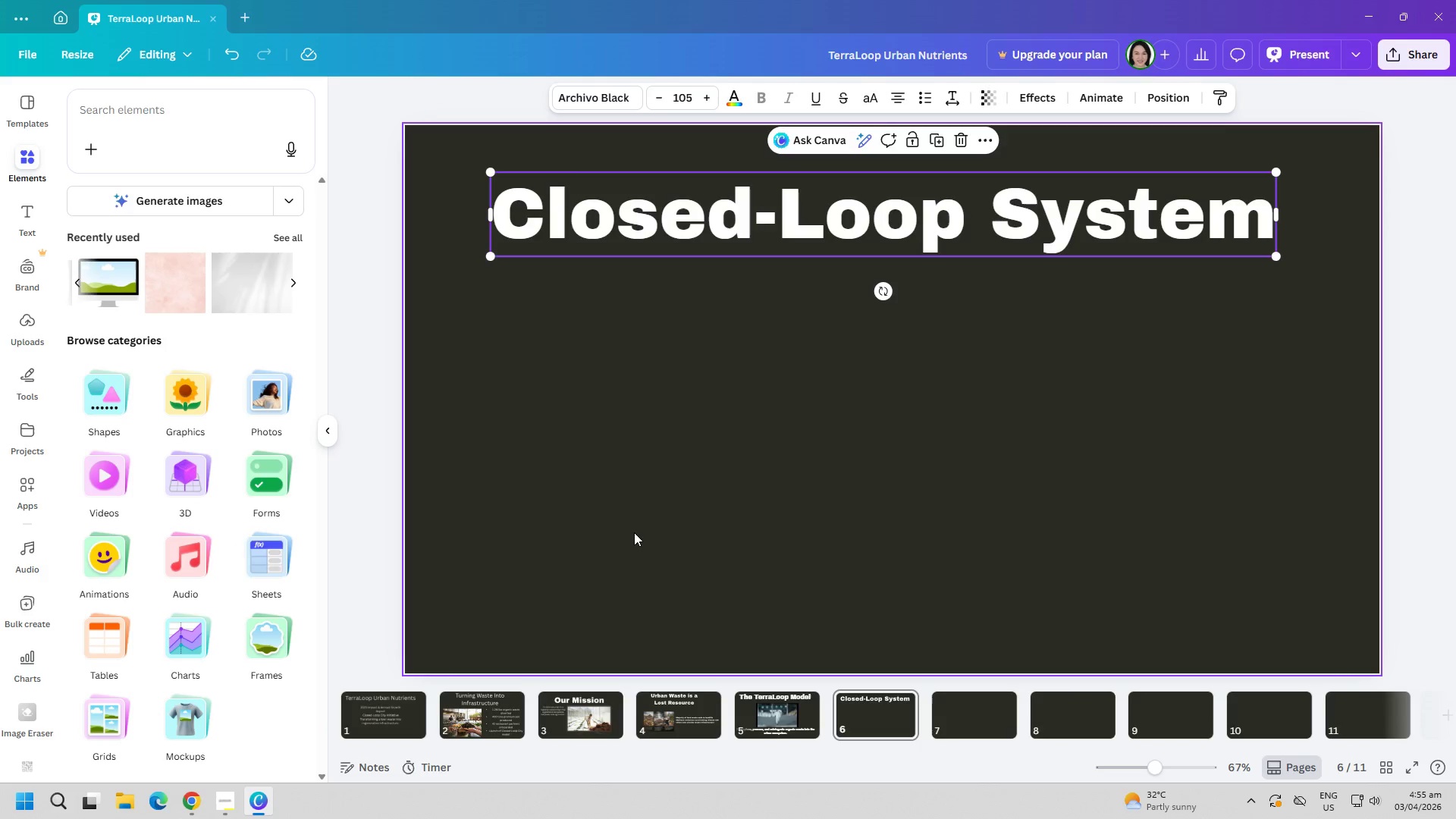 
left_click([635, 532])
 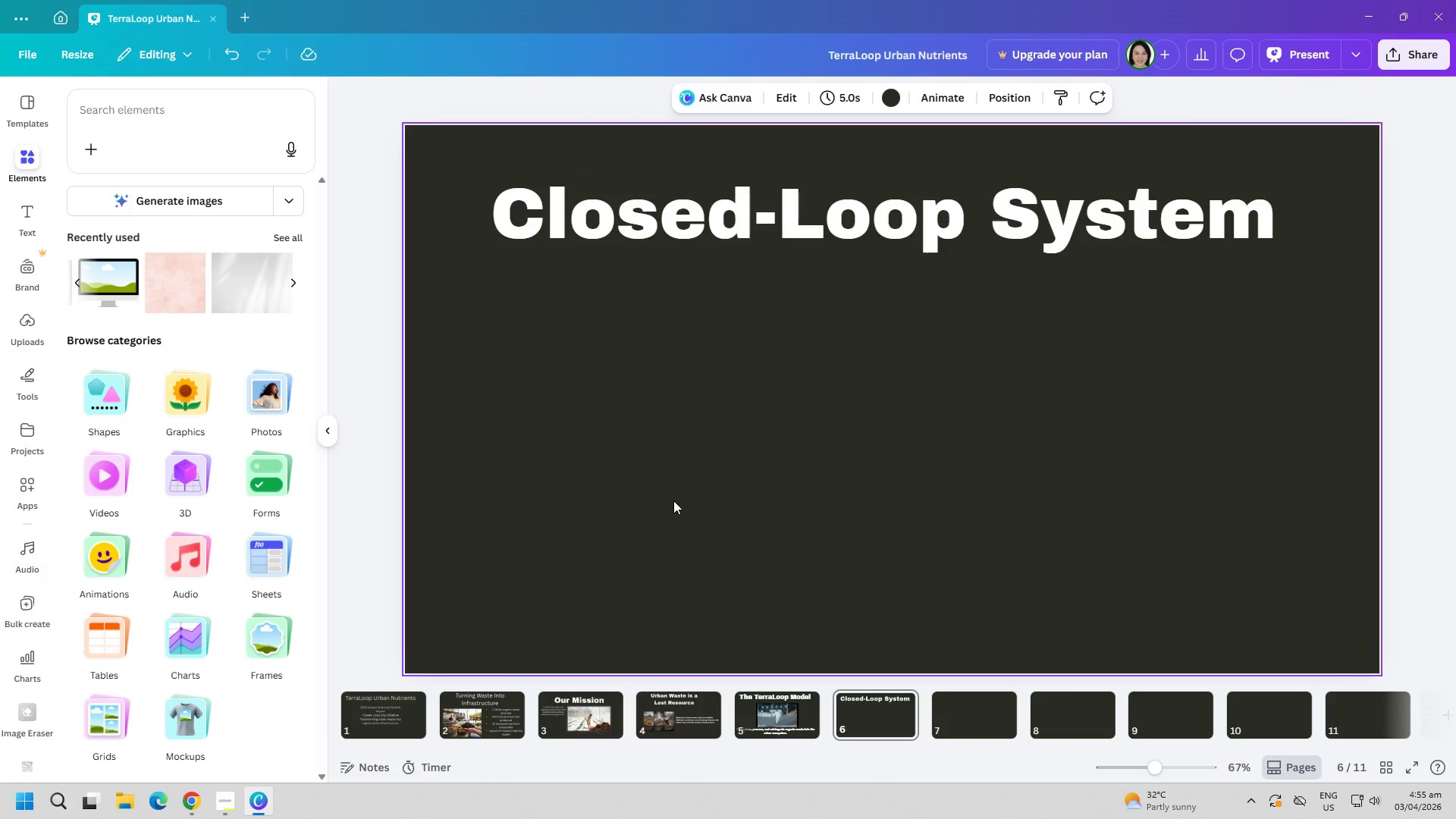 
key(Alt+AltLeft)
 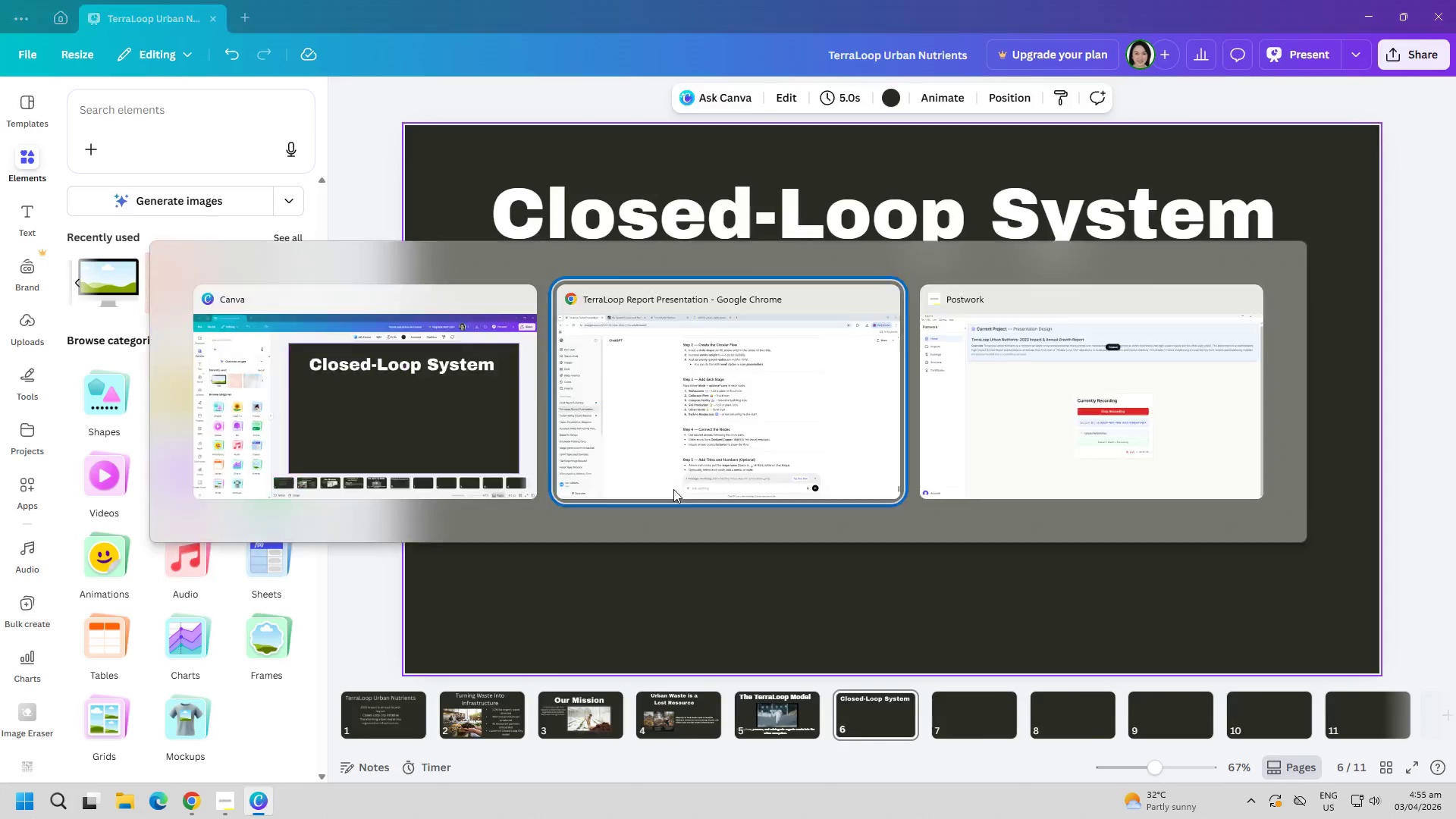 
key(Alt+Tab)
 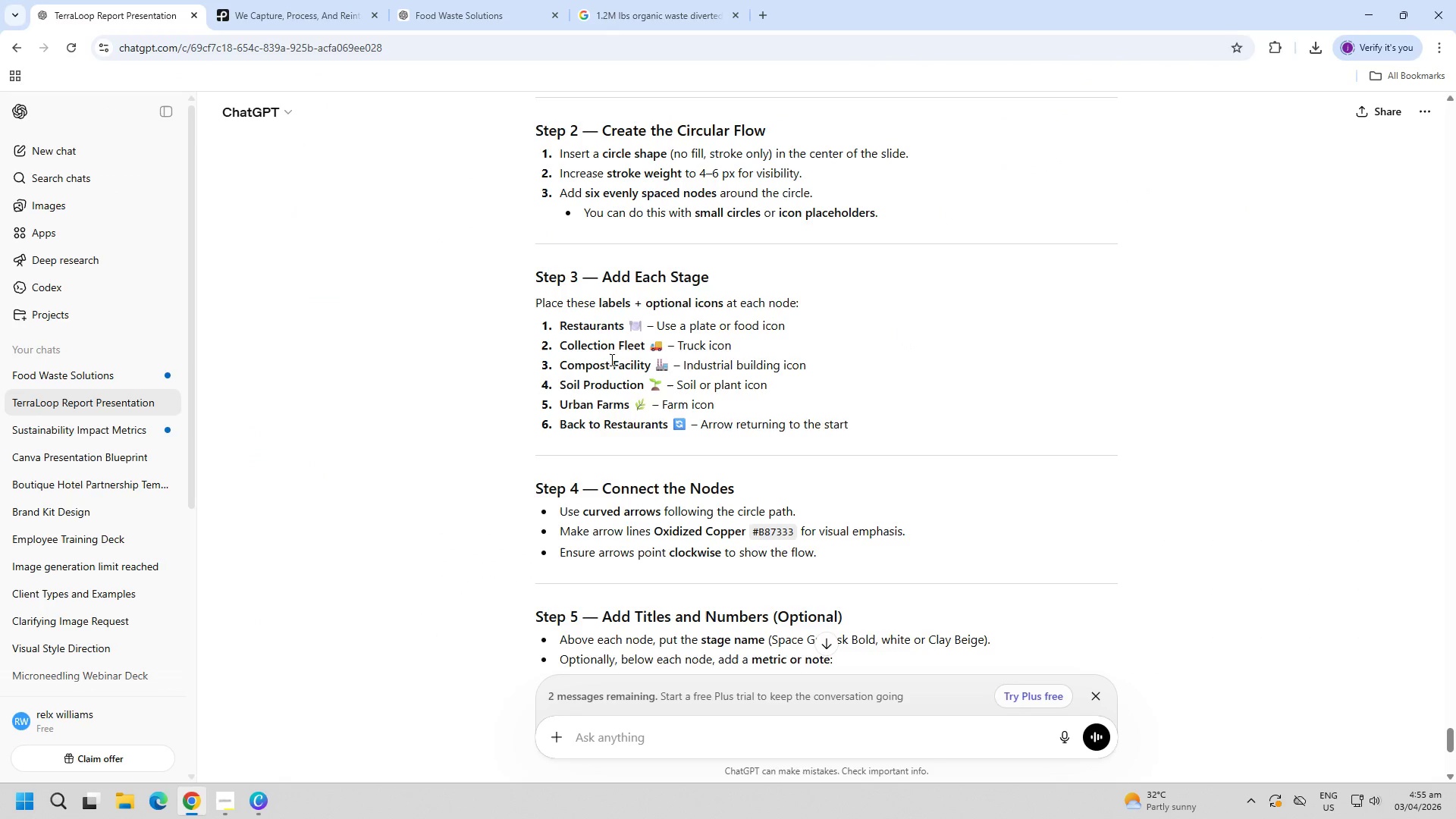 
middle_click([1154, 522])
 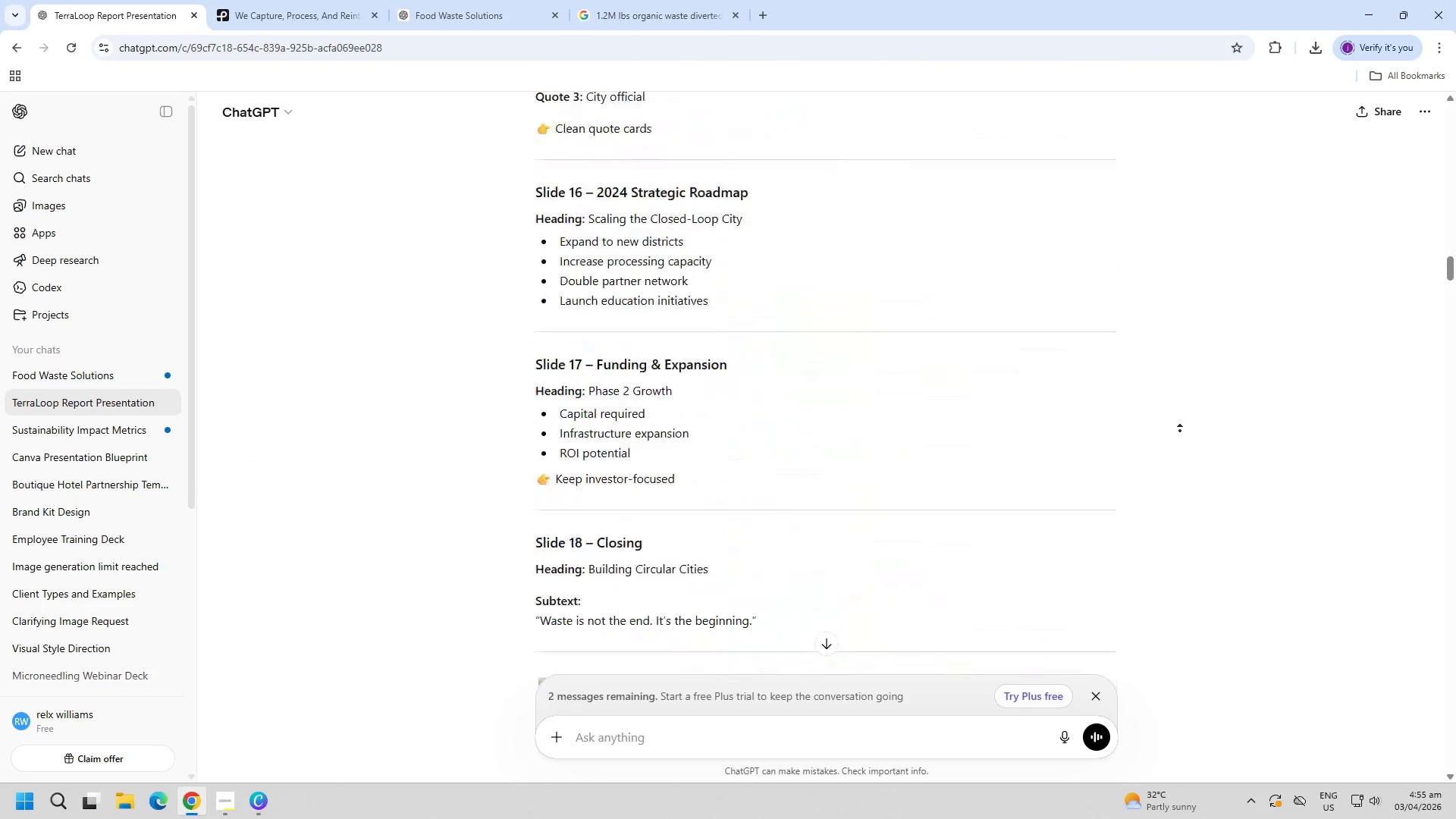 
scroll: coordinate [1154, 522], scroll_direction: up, amount: 31.0
 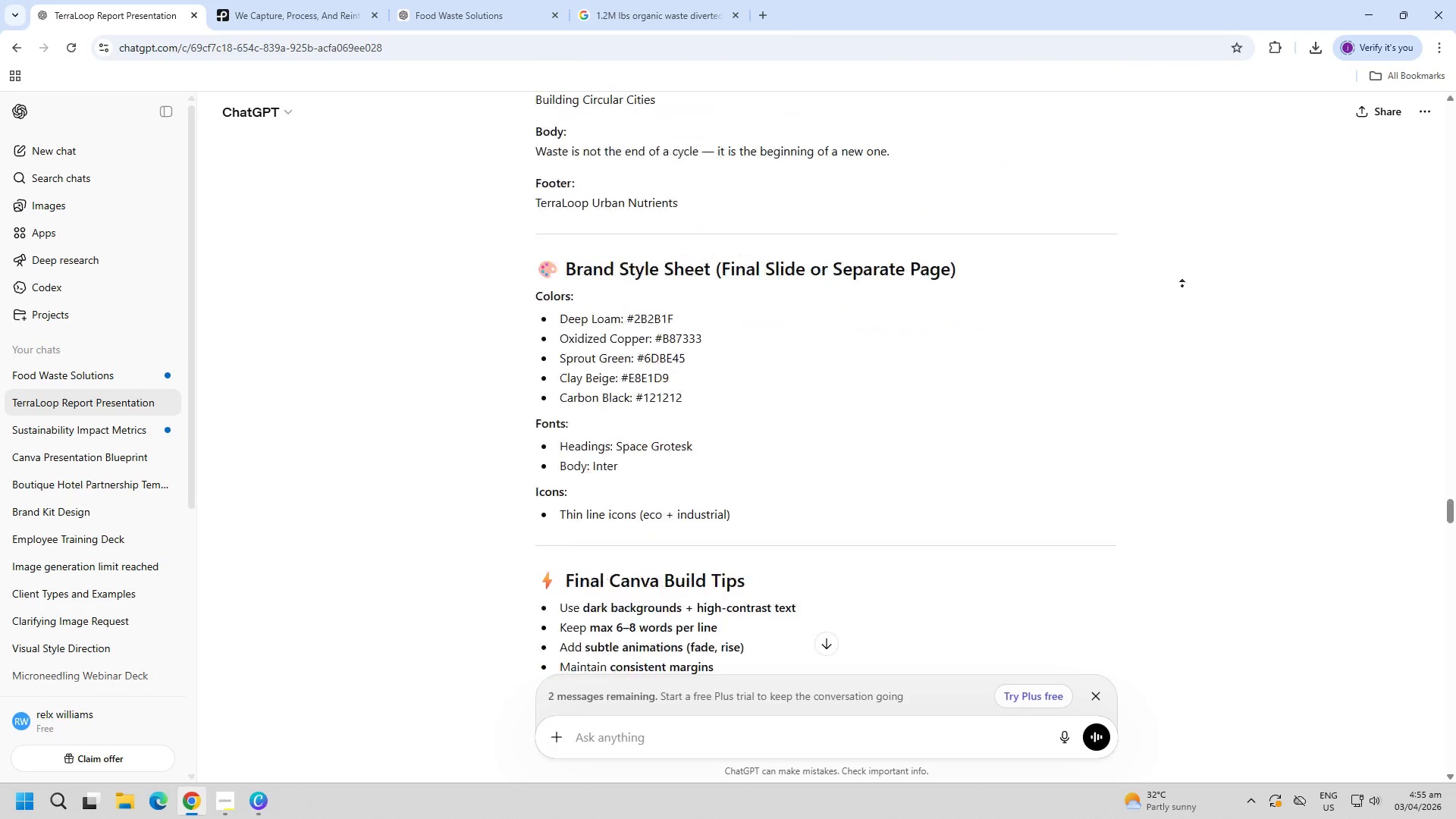 
left_click([1128, 446])
 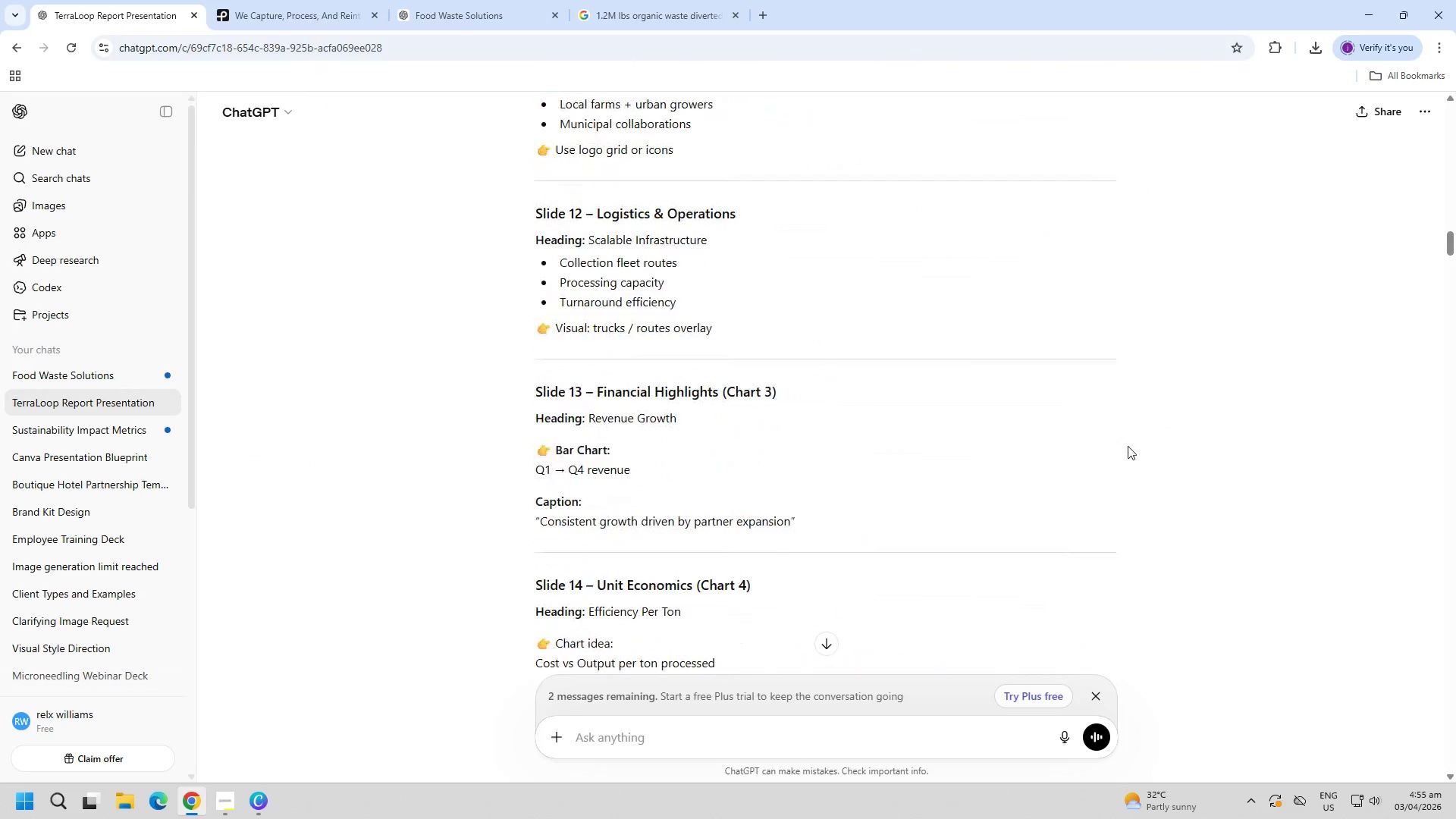 
key(Alt+AltLeft)
 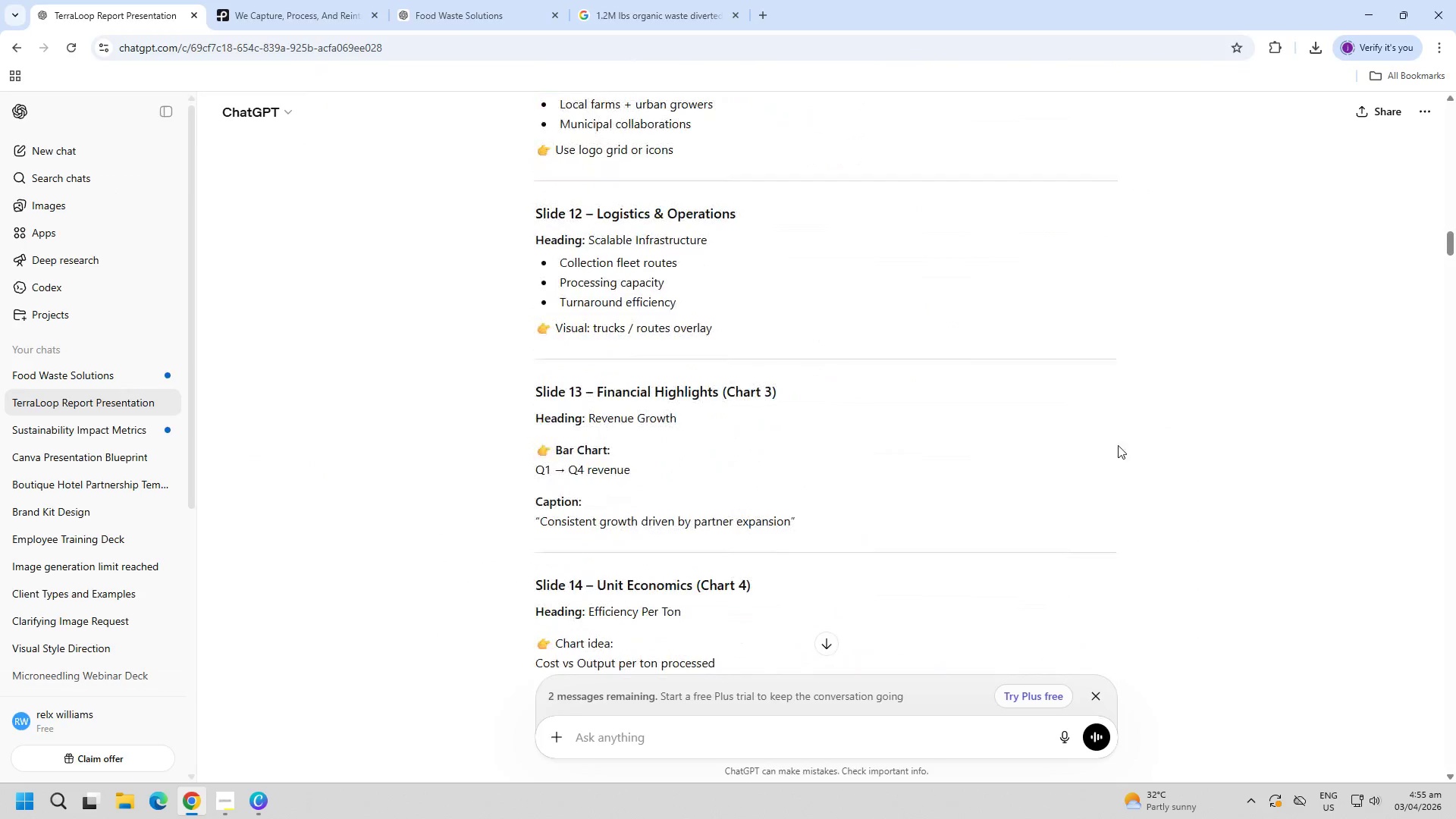 
key(Alt+Tab)
 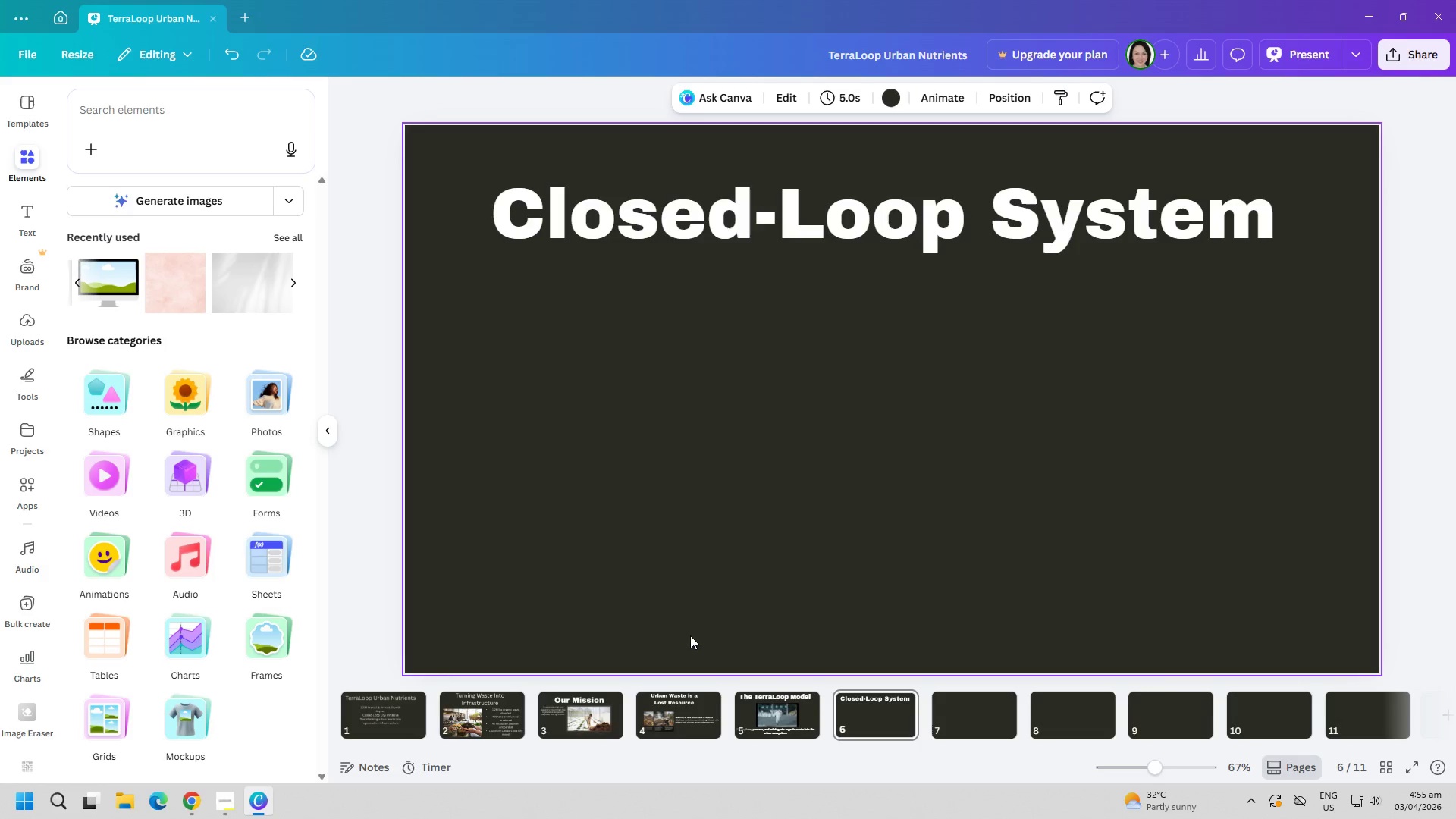 
key(Alt+AltLeft)
 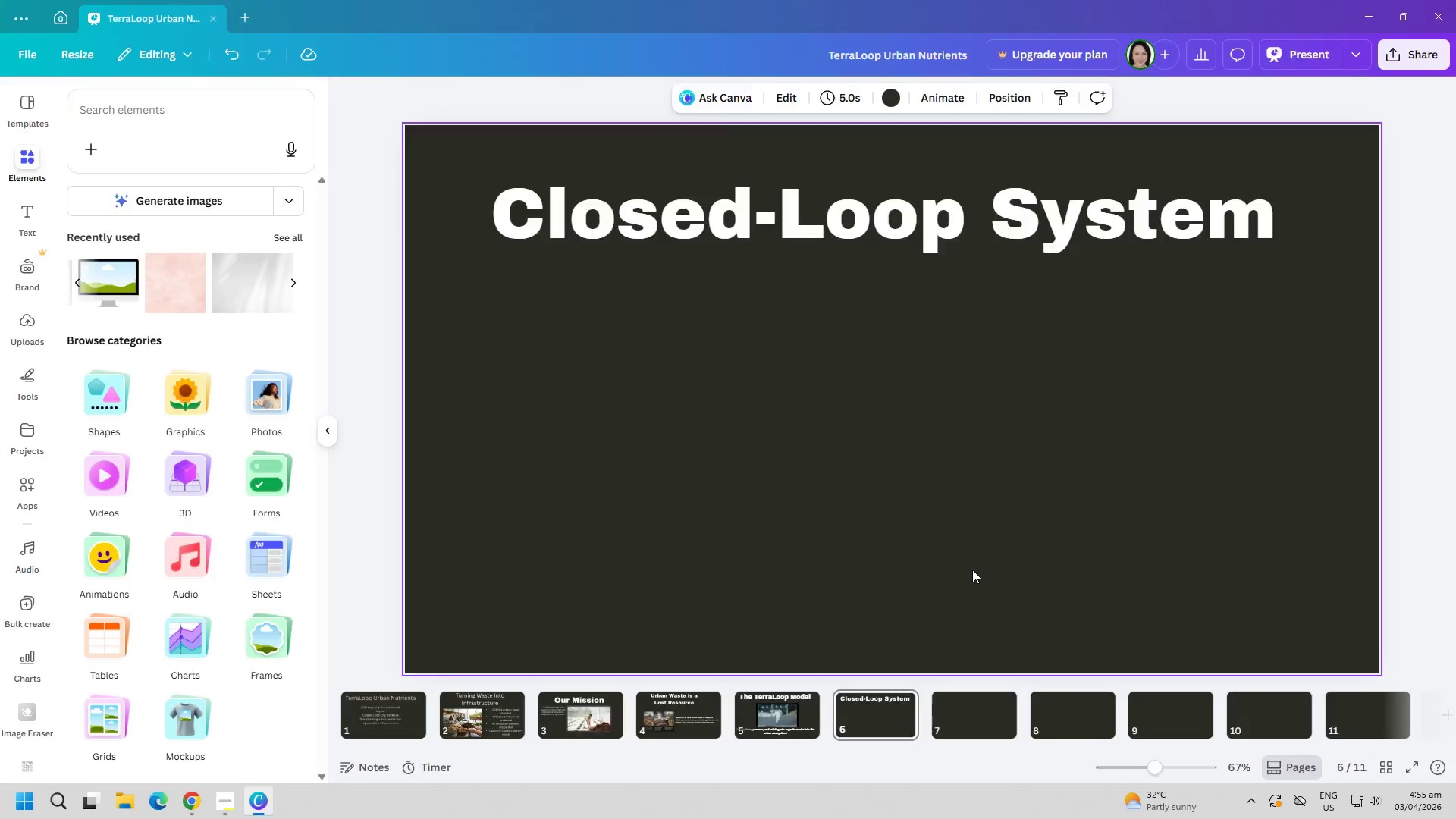 
key(Alt+Tab)
 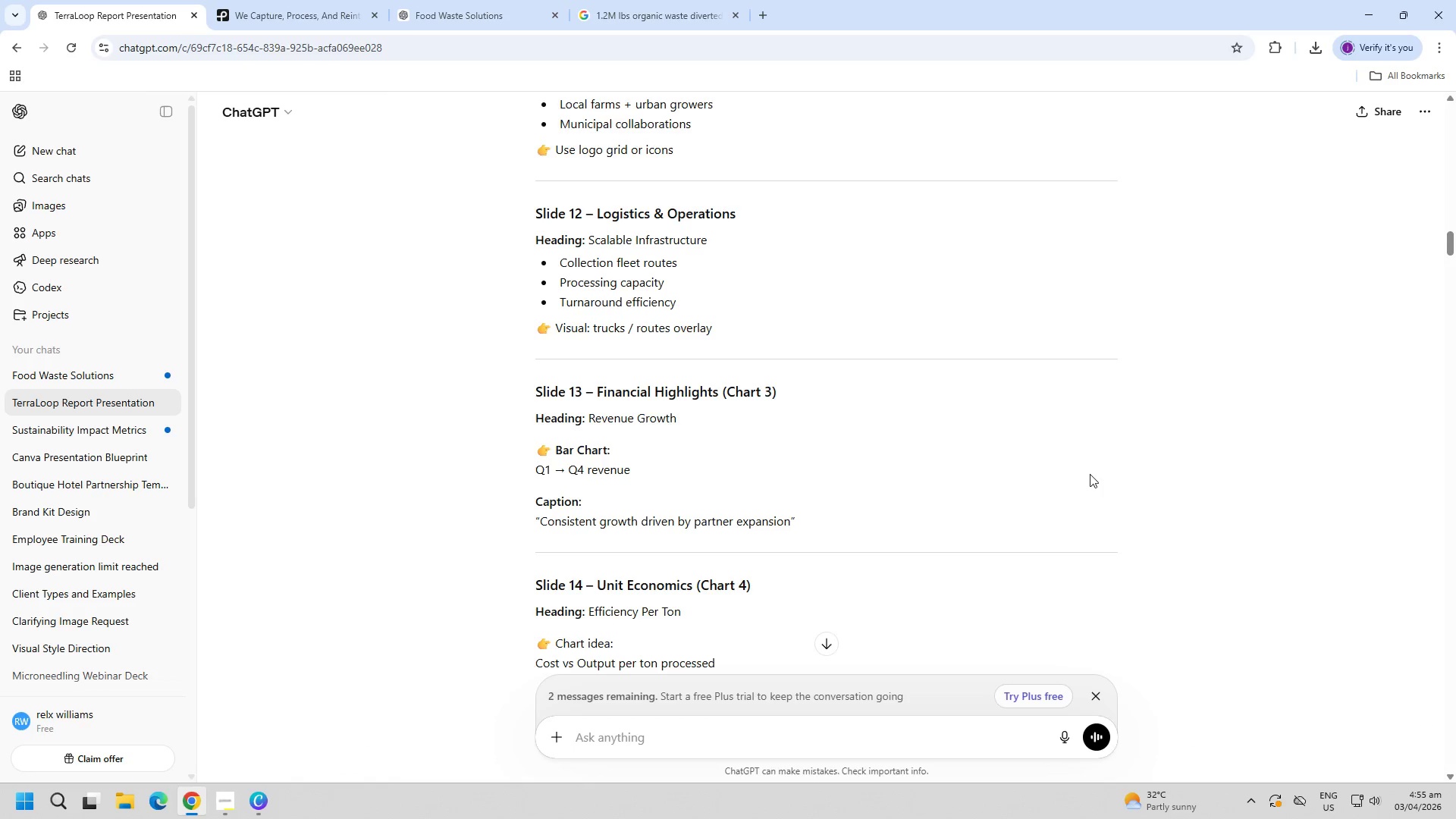 
scroll: coordinate [1027, 537], scroll_direction: up, amount: 17.0
 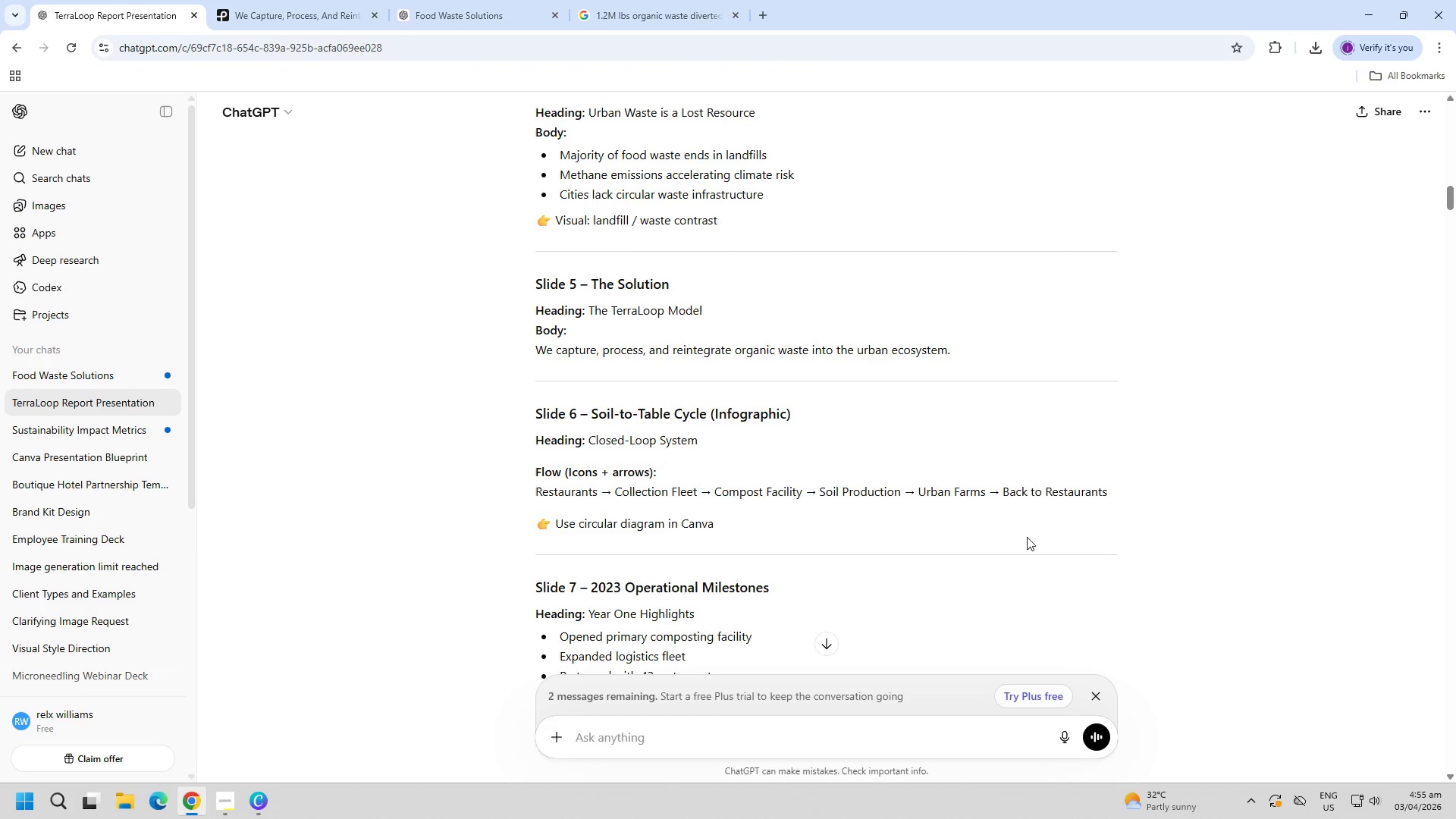 
scroll: coordinate [1027, 537], scroll_direction: down, amount: 1.0
 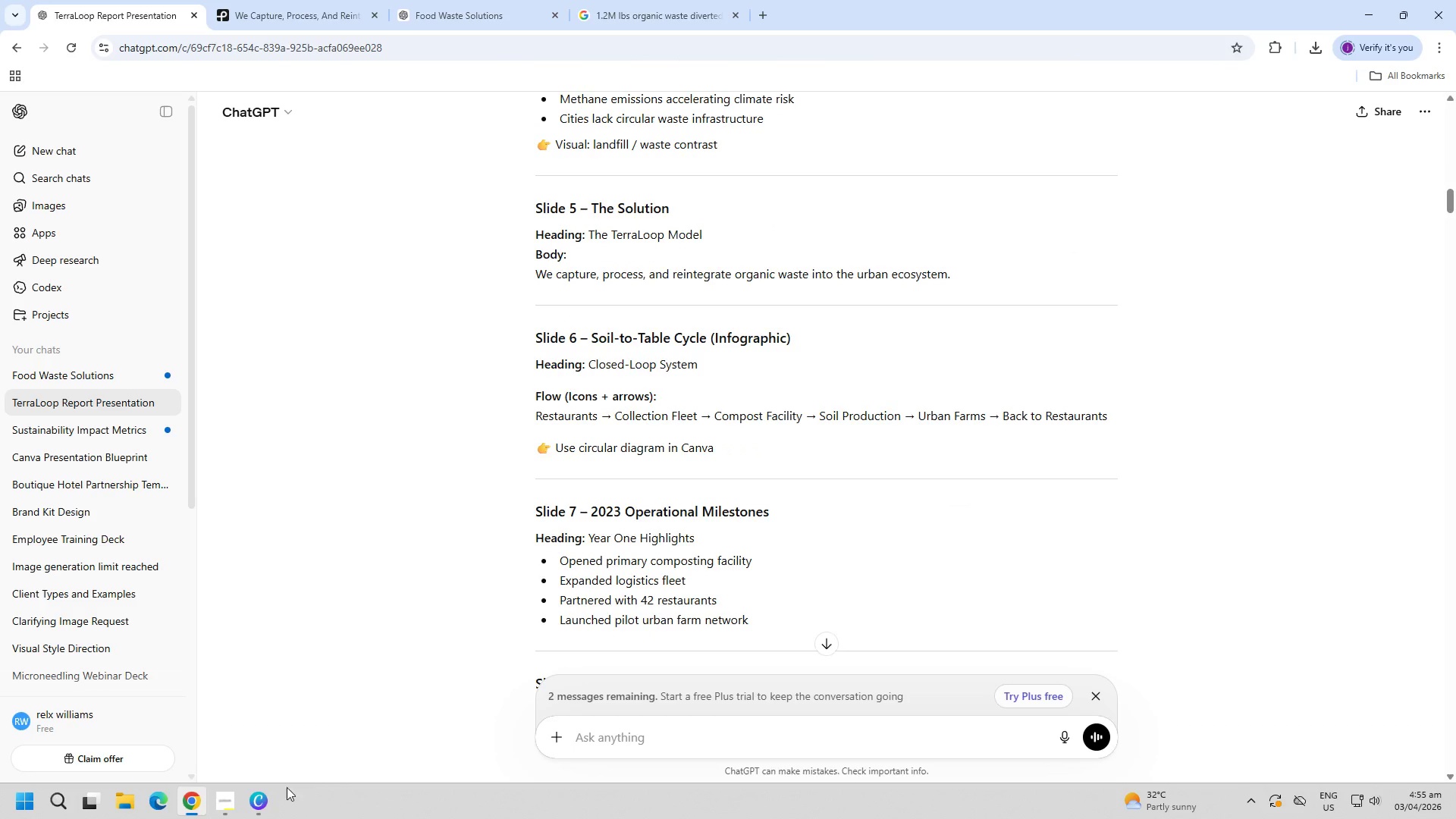 
double_click([683, 464])
 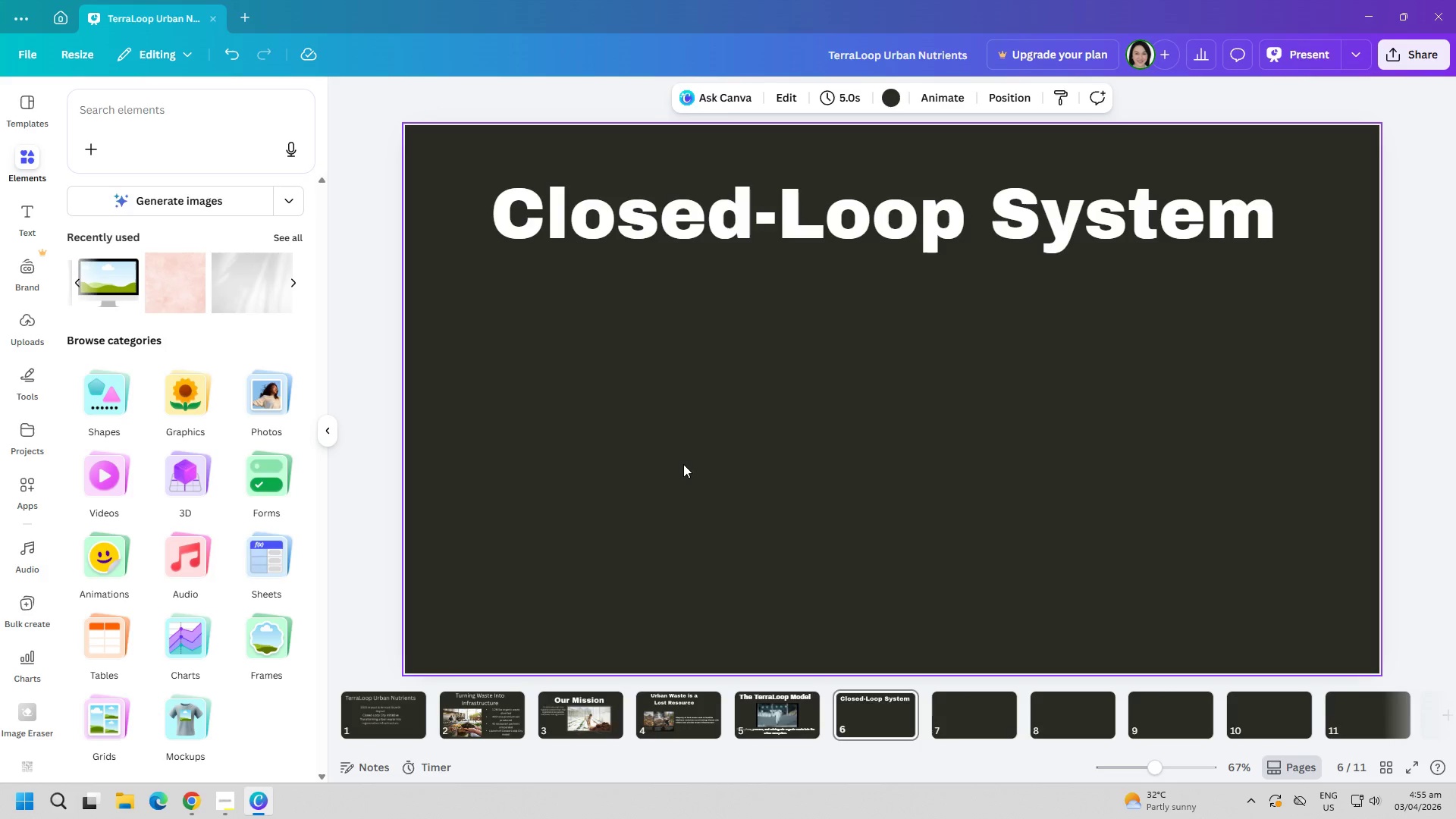 
key(Control+ControlLeft)
 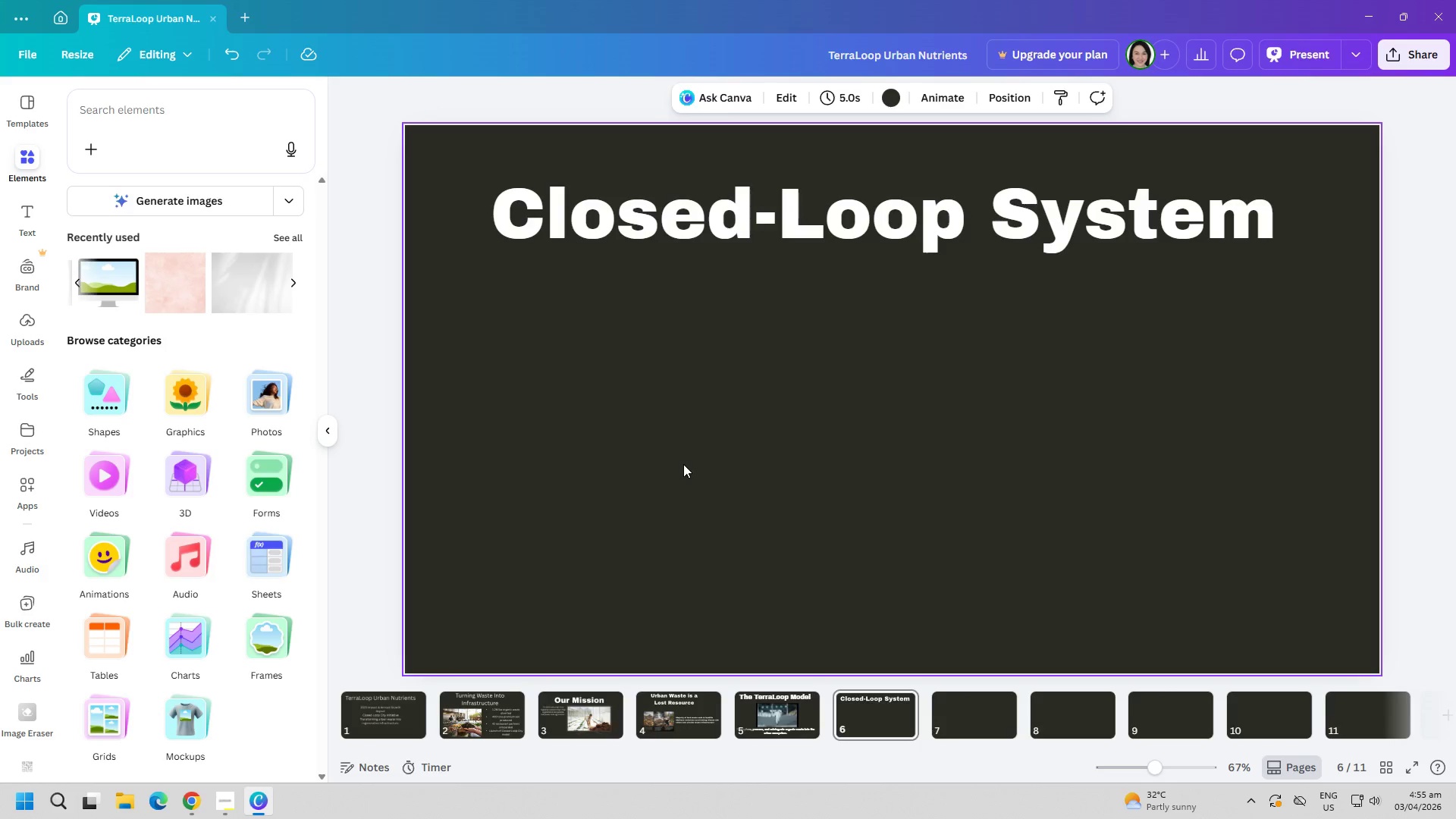 
key(Control+V)
 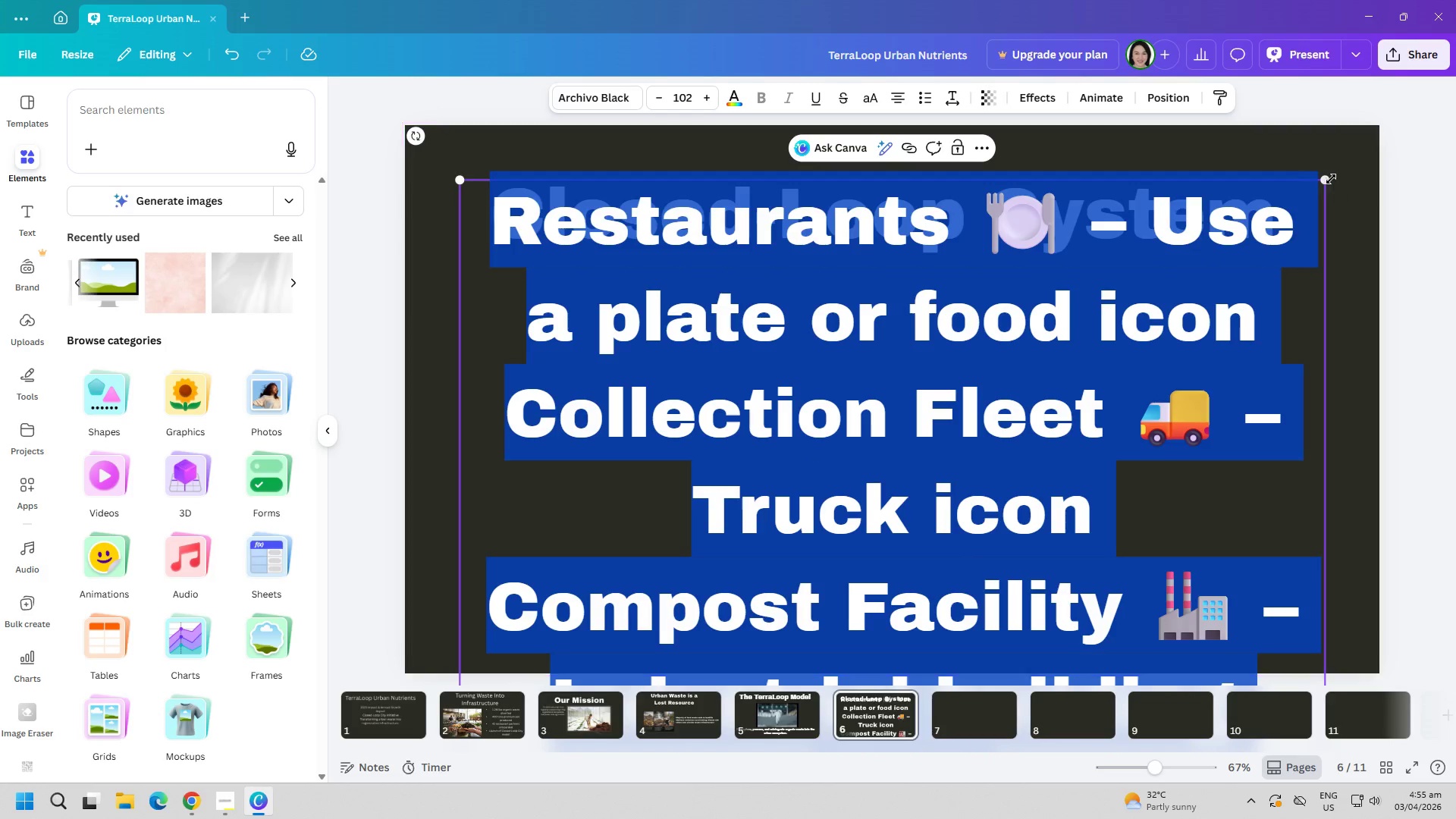 
left_click_drag(start_coordinate=[1329, 179], to_coordinate=[836, 485])
 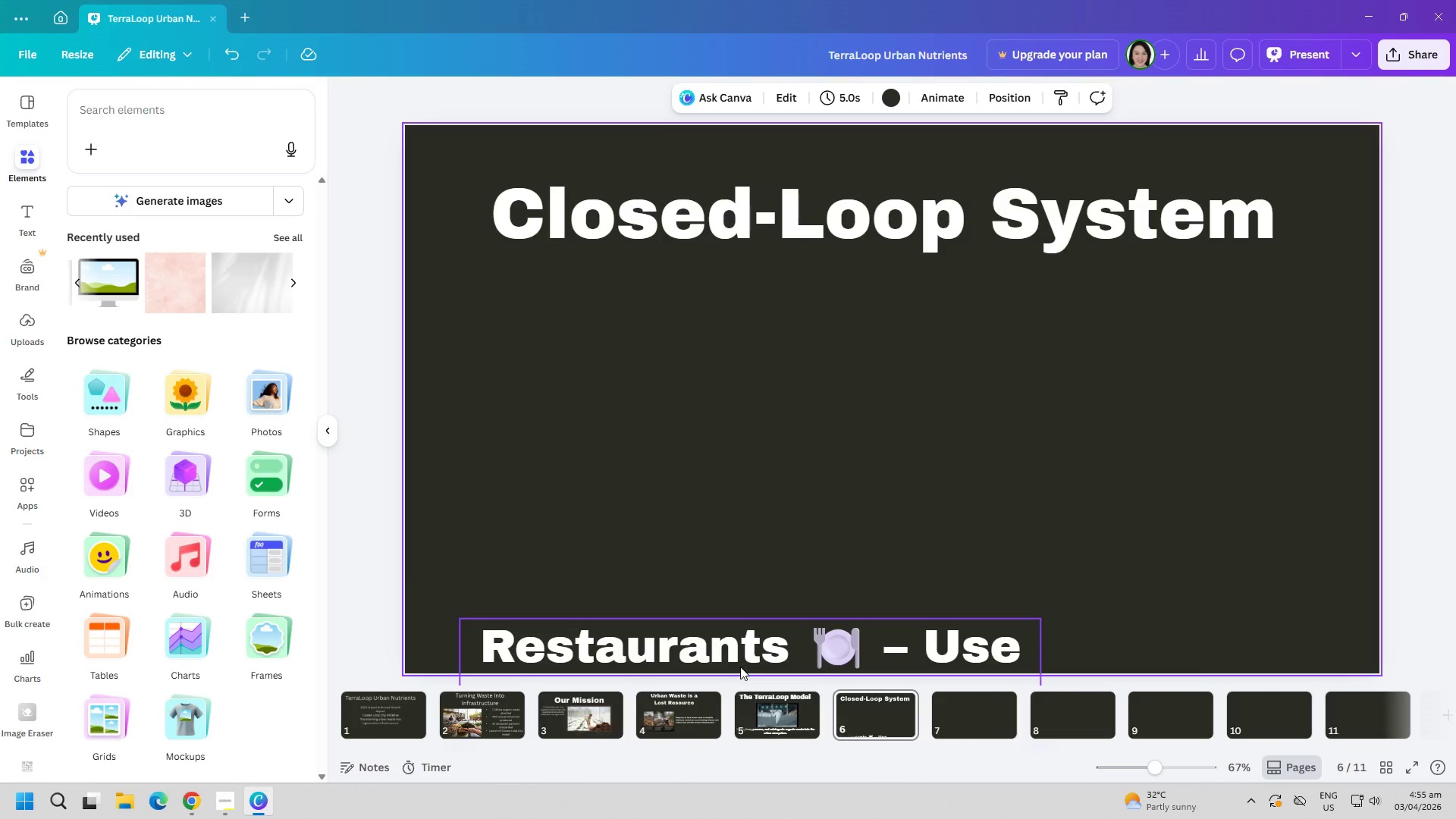 
left_click_drag(start_coordinate=[748, 651], to_coordinate=[834, 3])
 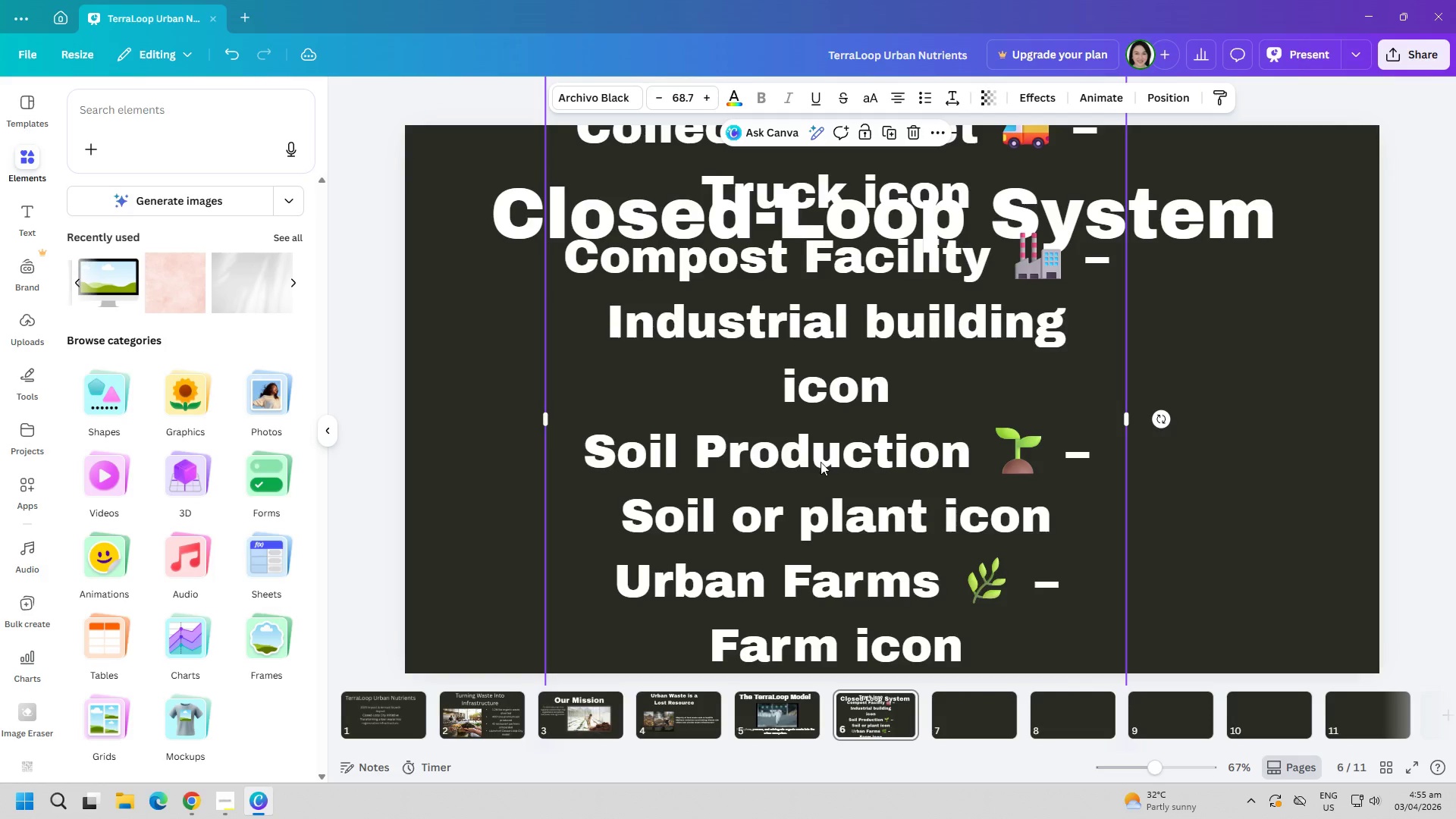 
left_click_drag(start_coordinate=[821, 465], to_coordinate=[811, 175])
 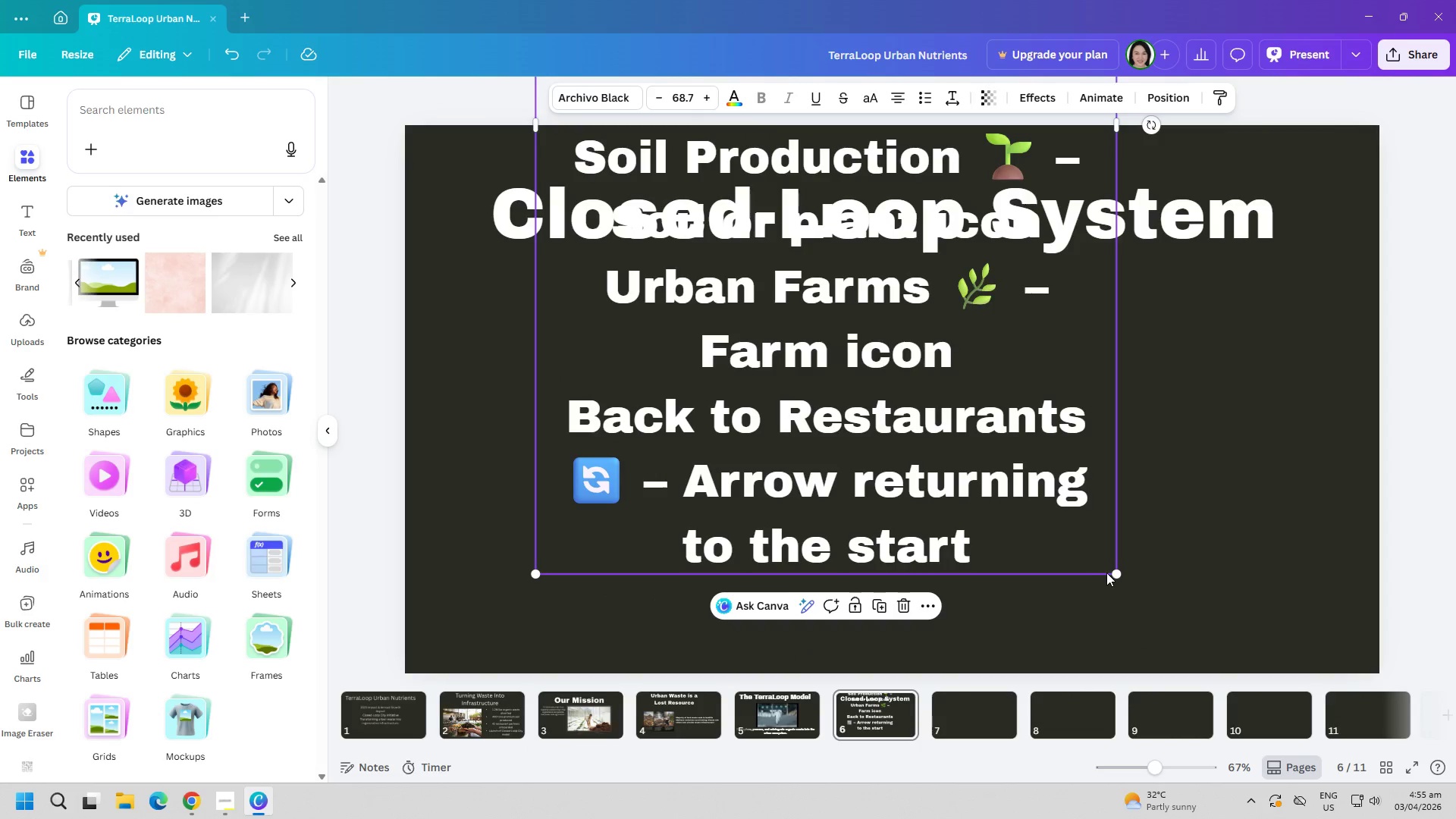 
left_click_drag(start_coordinate=[1116, 571], to_coordinate=[861, 310])
 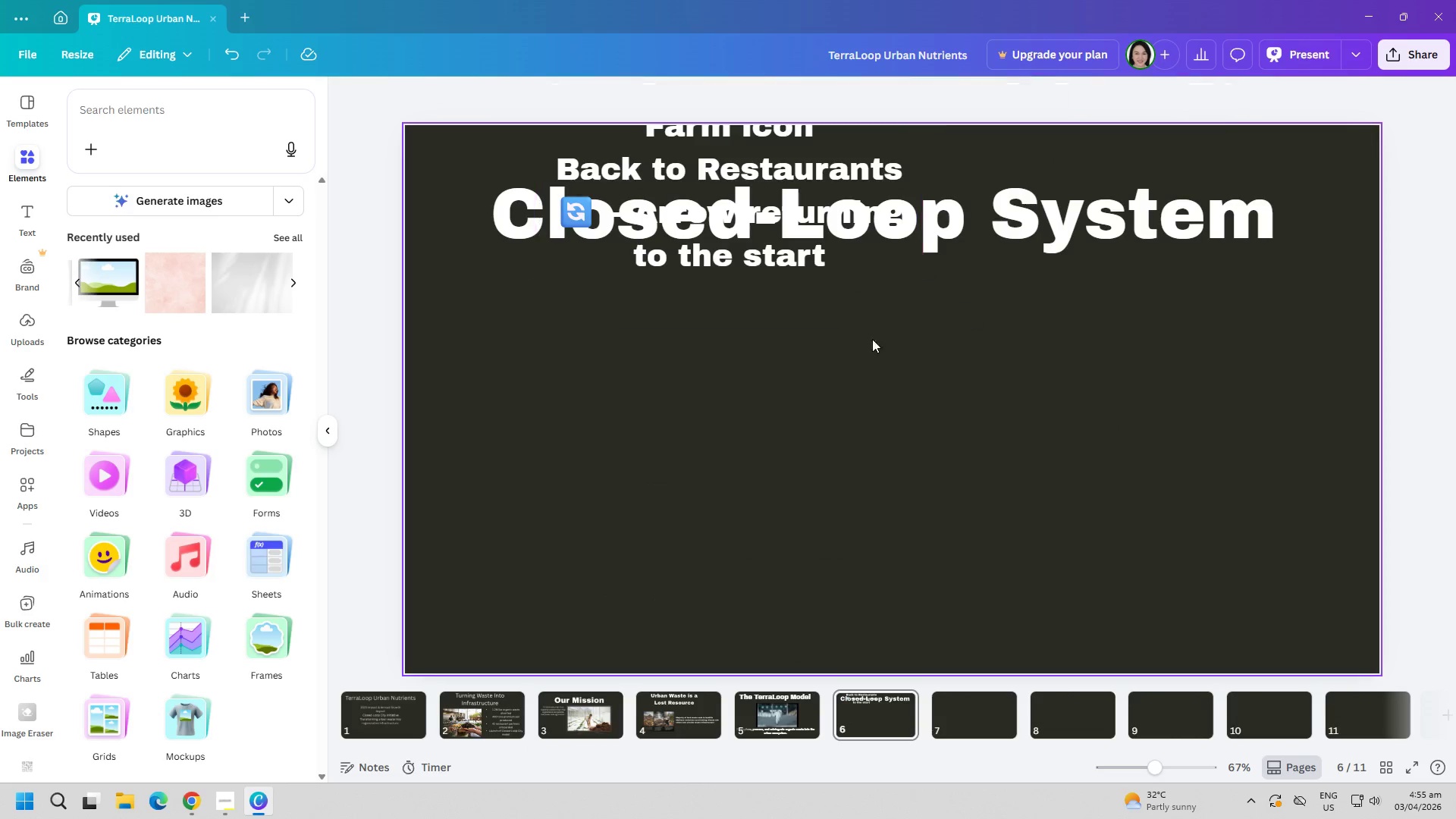 
left_click_drag(start_coordinate=[829, 253], to_coordinate=[913, 507])
 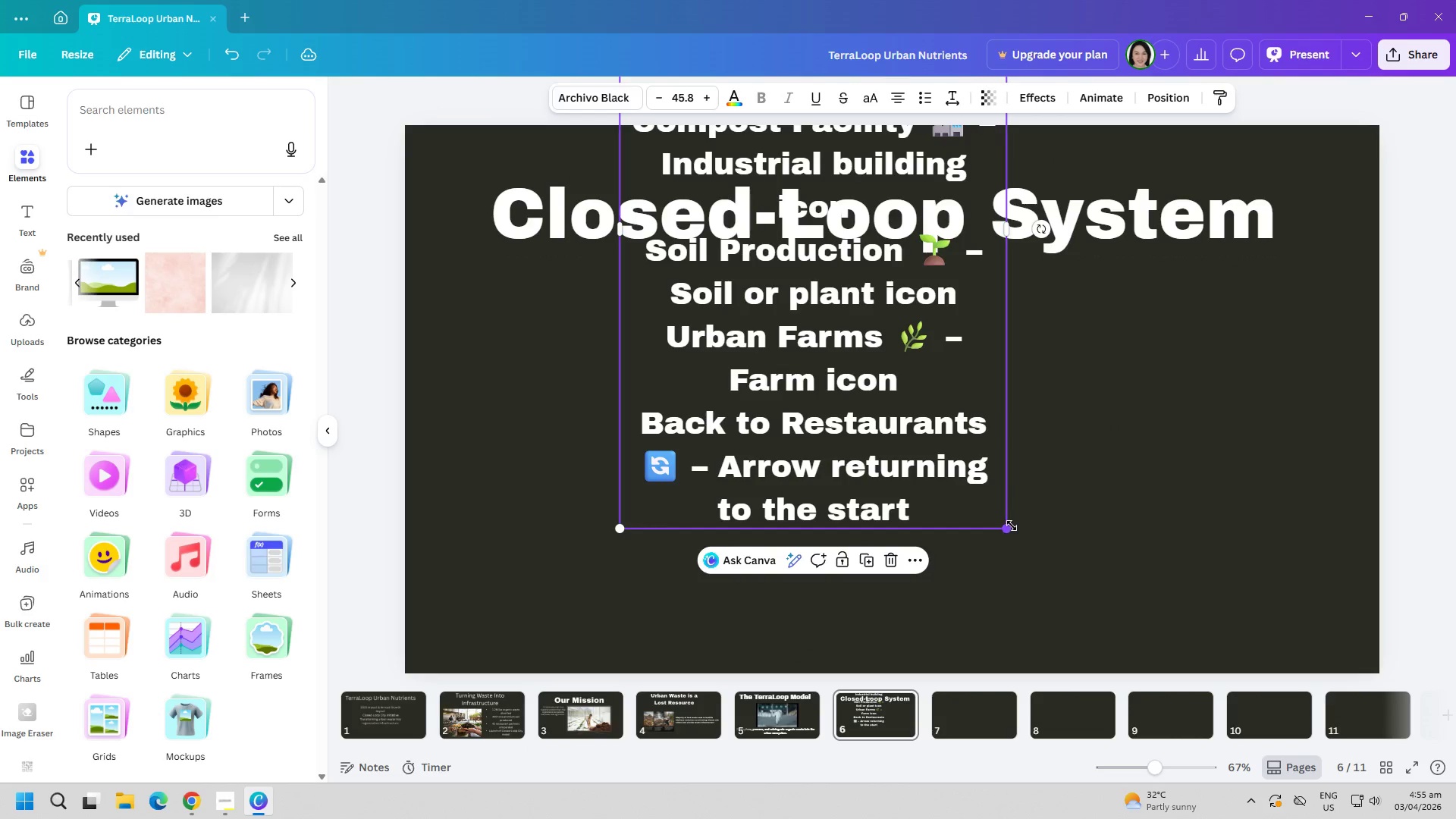 
left_click_drag(start_coordinate=[1009, 526], to_coordinate=[827, 275])
 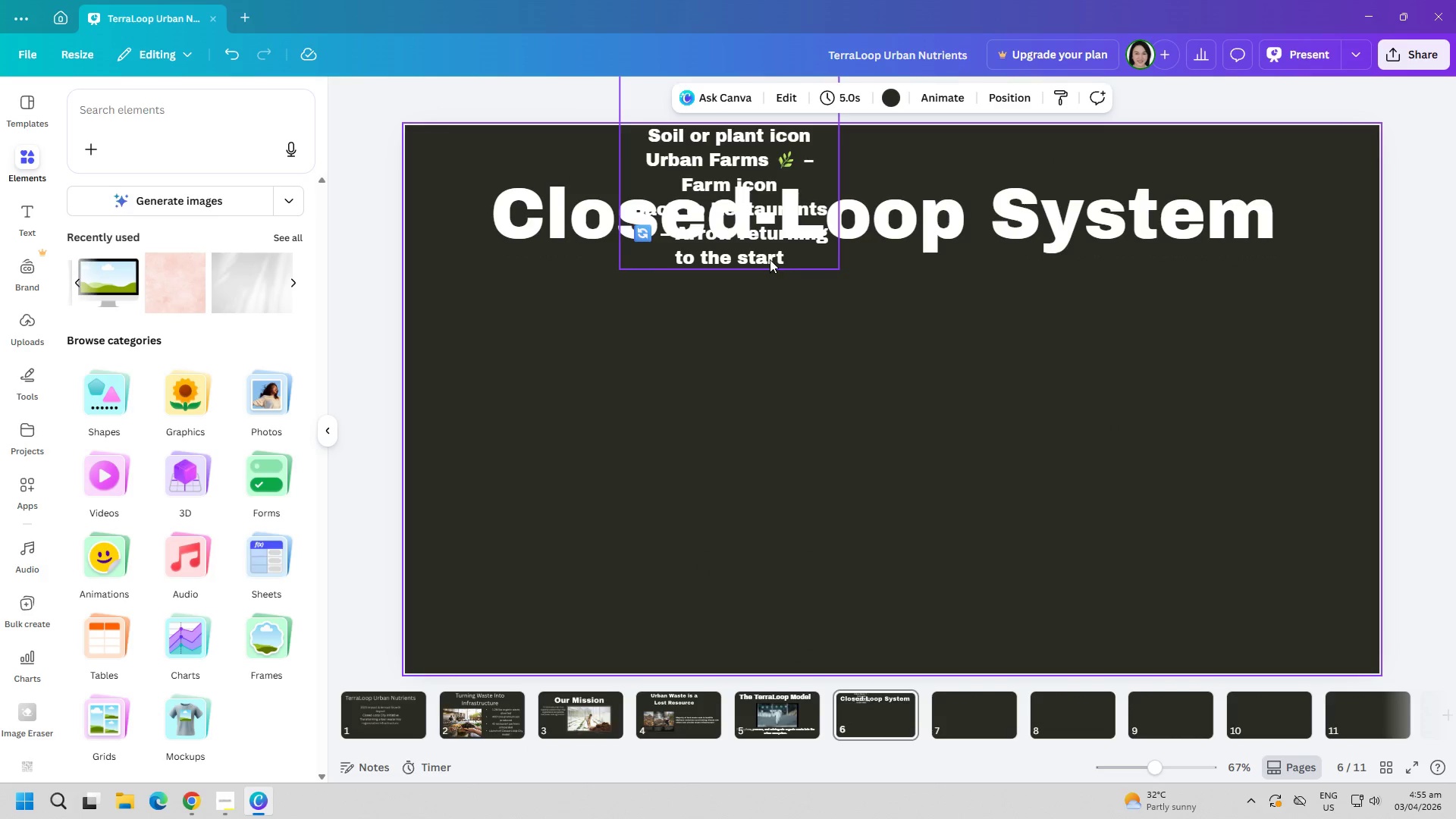 
left_click_drag(start_coordinate=[767, 256], to_coordinate=[885, 604])
 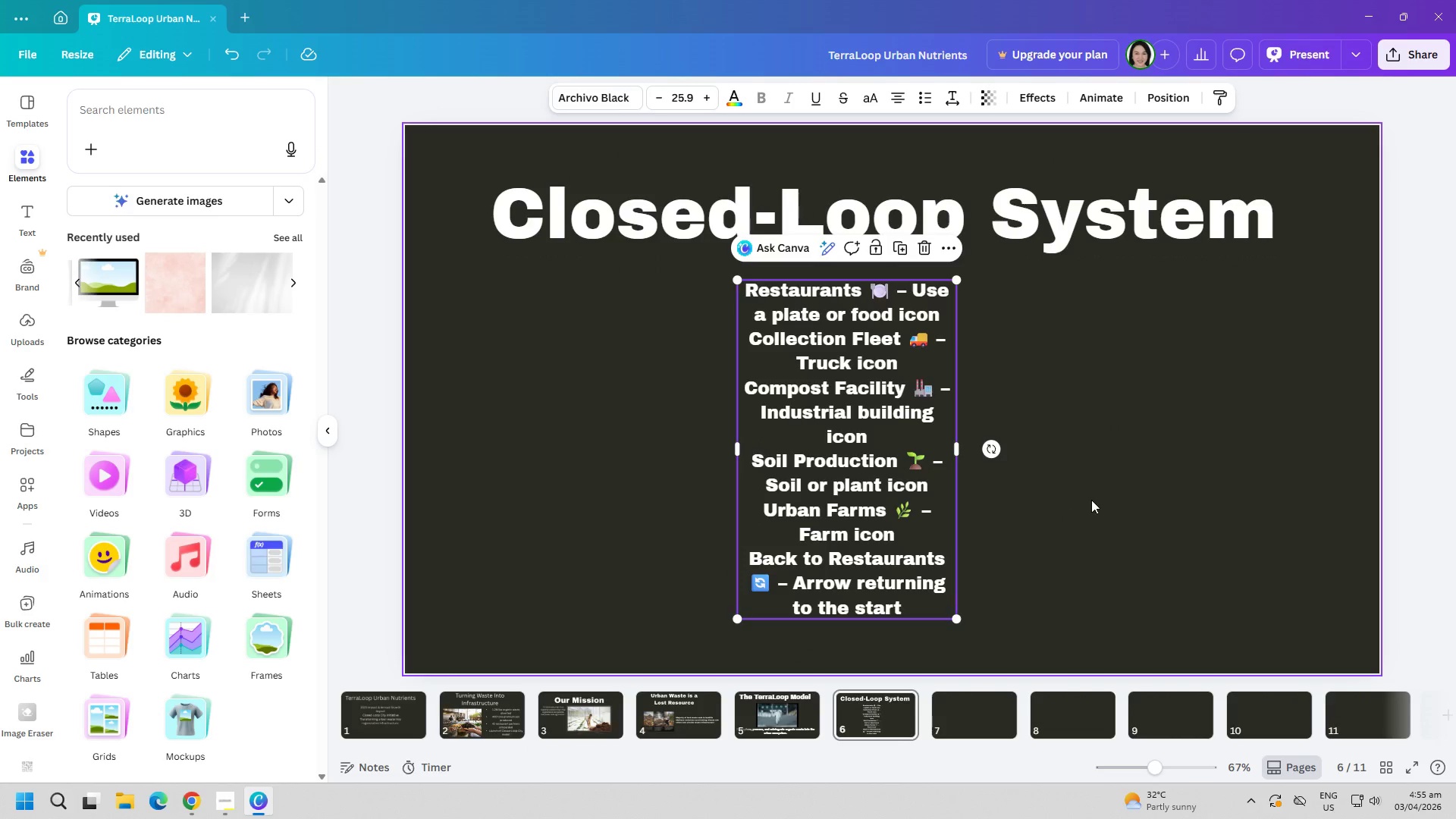 
left_click([1091, 500])
 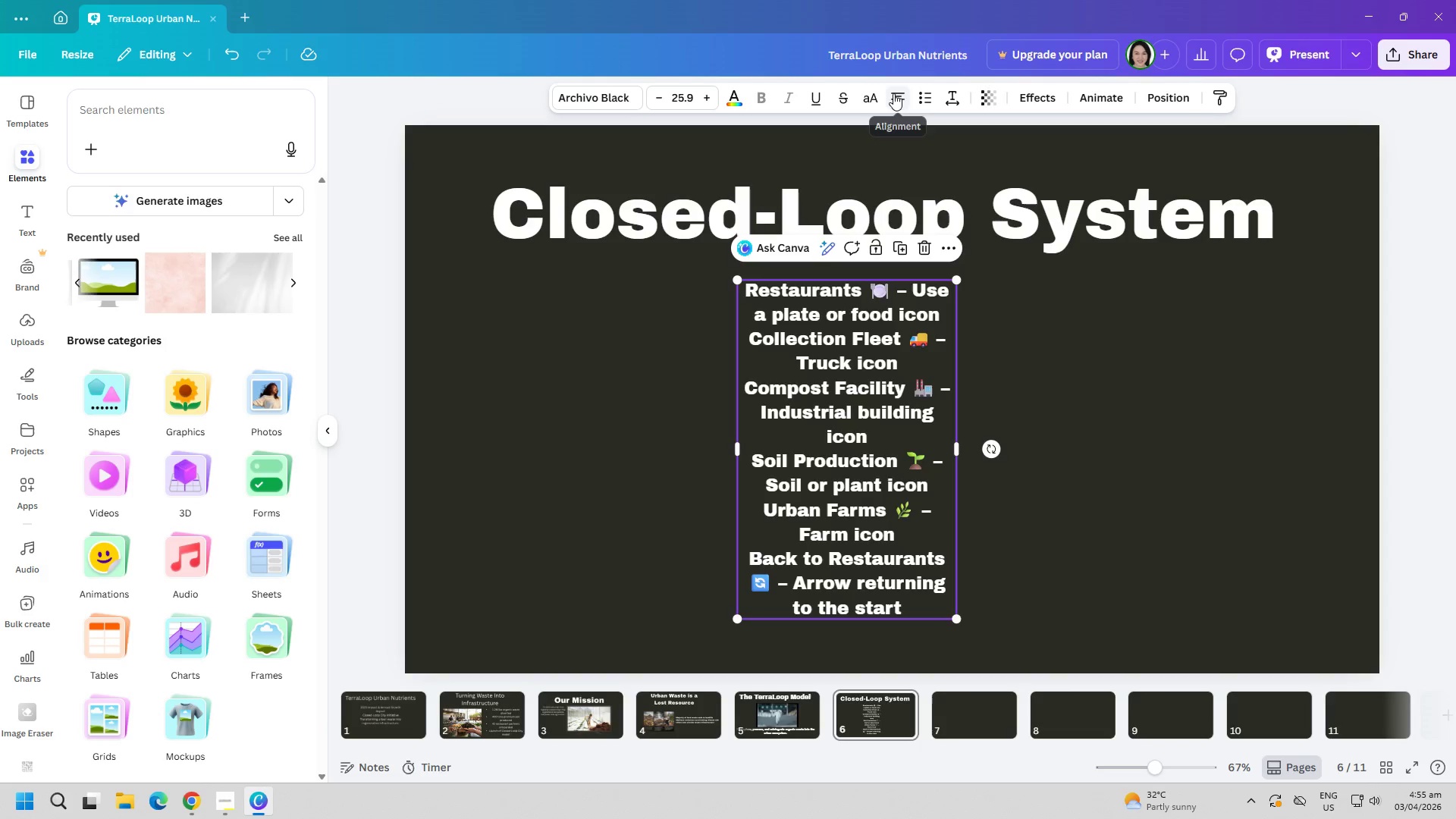 
left_click([897, 95])
 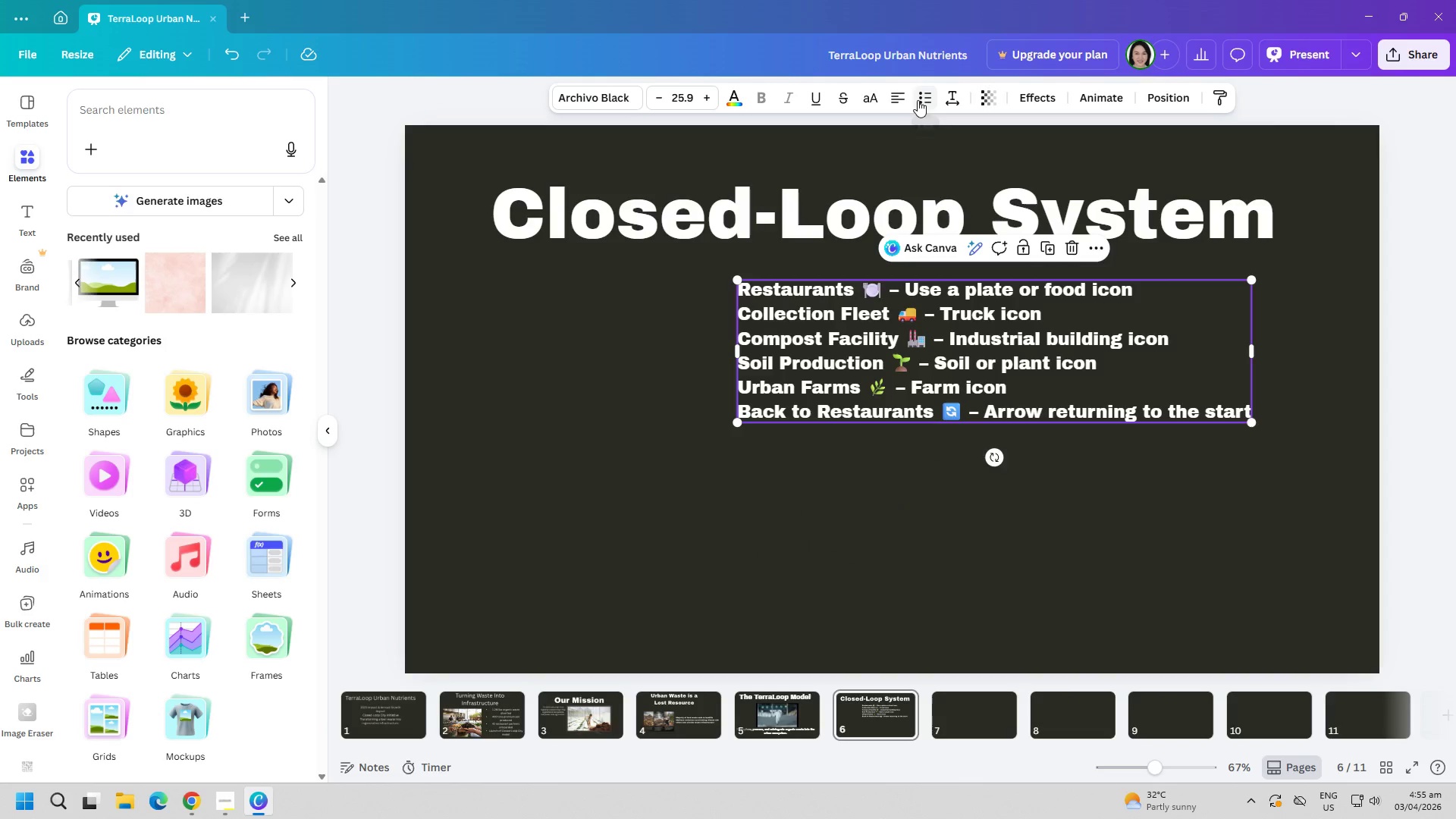 
left_click([919, 100])
 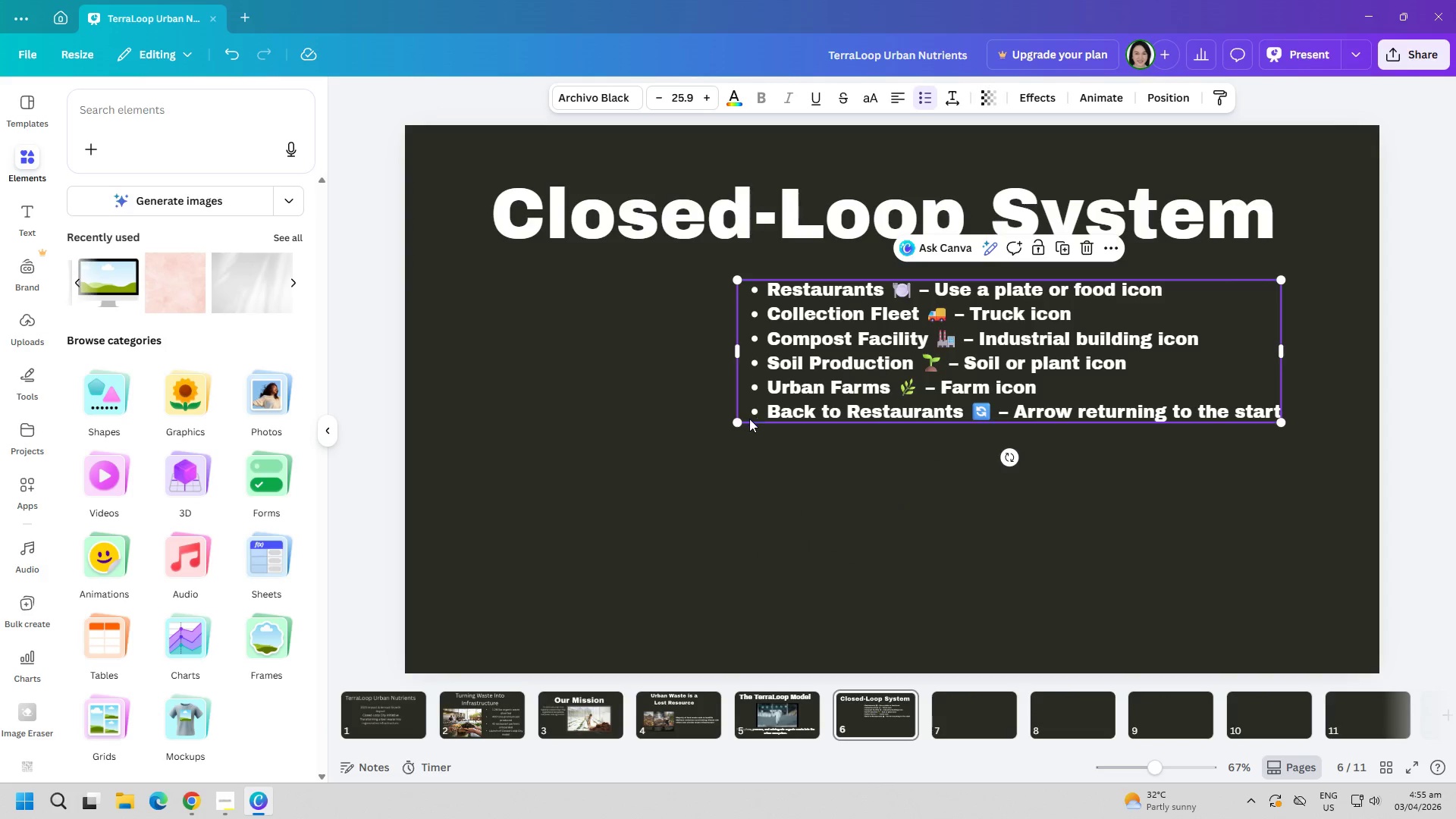 
left_click_drag(start_coordinate=[740, 424], to_coordinate=[527, 503])
 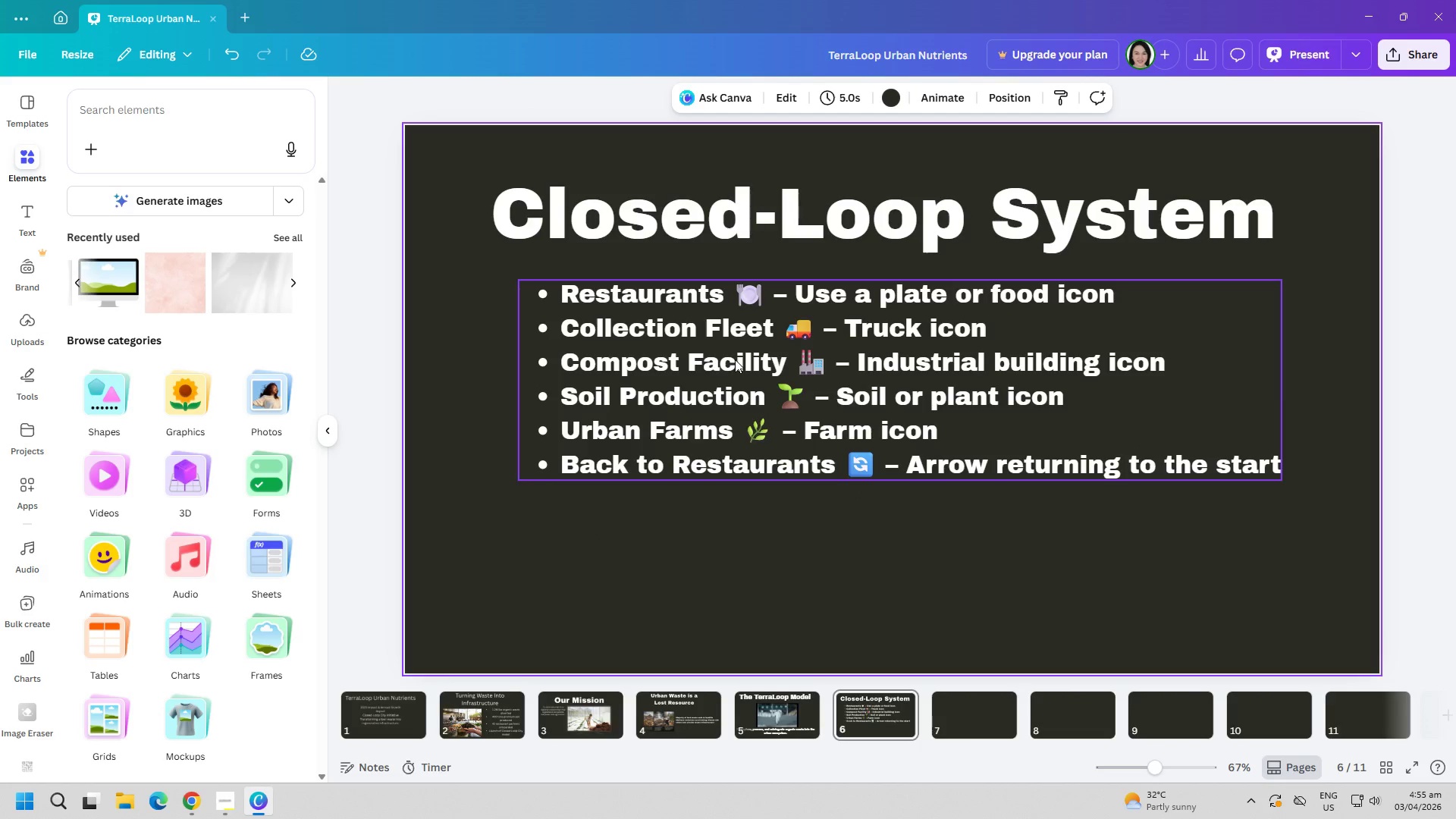 
left_click_drag(start_coordinate=[792, 384], to_coordinate=[781, 394])
 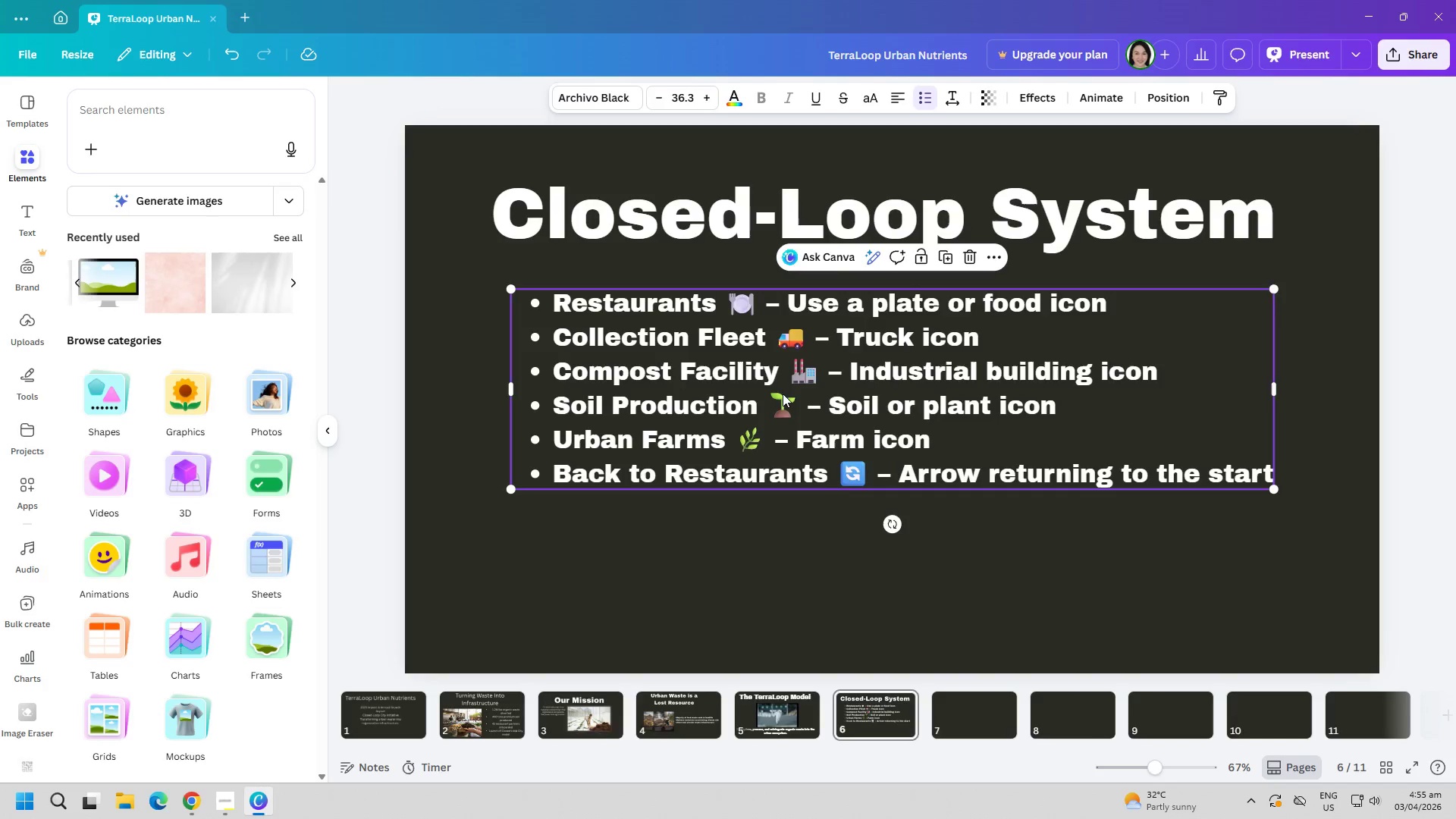 
key(Alt+AltLeft)
 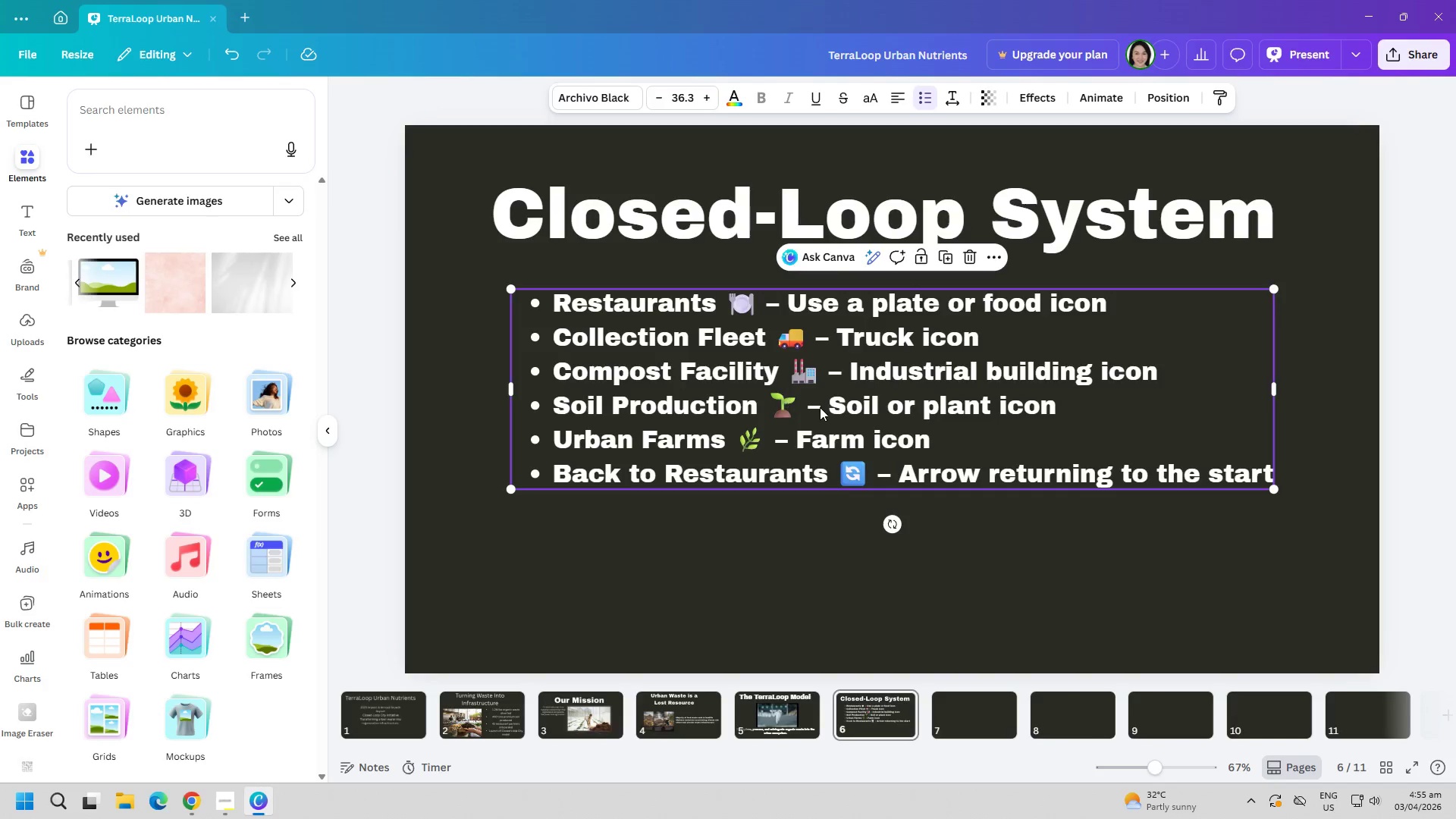 
key(Alt+Tab)
 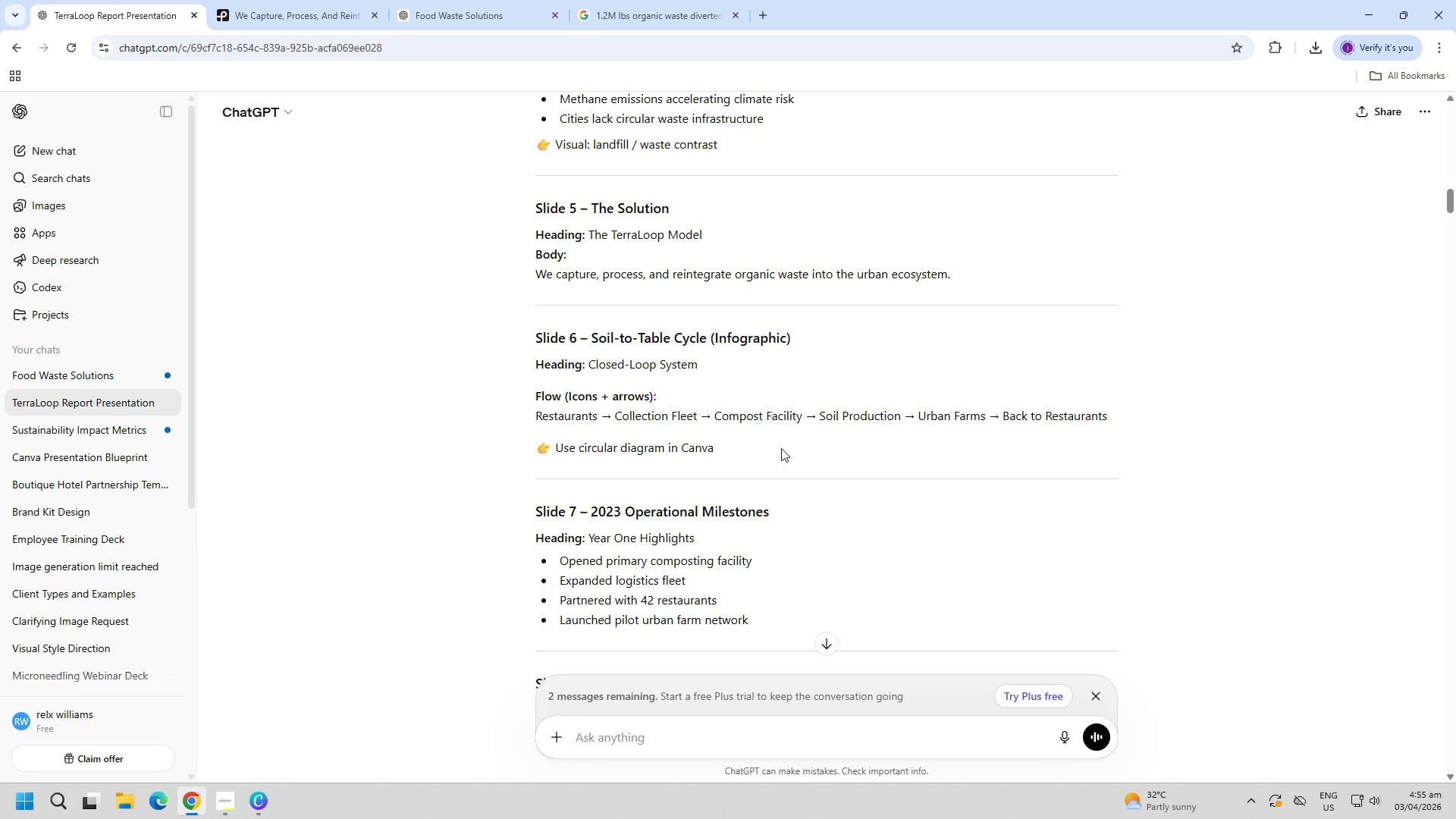 
key(Alt+AltLeft)
 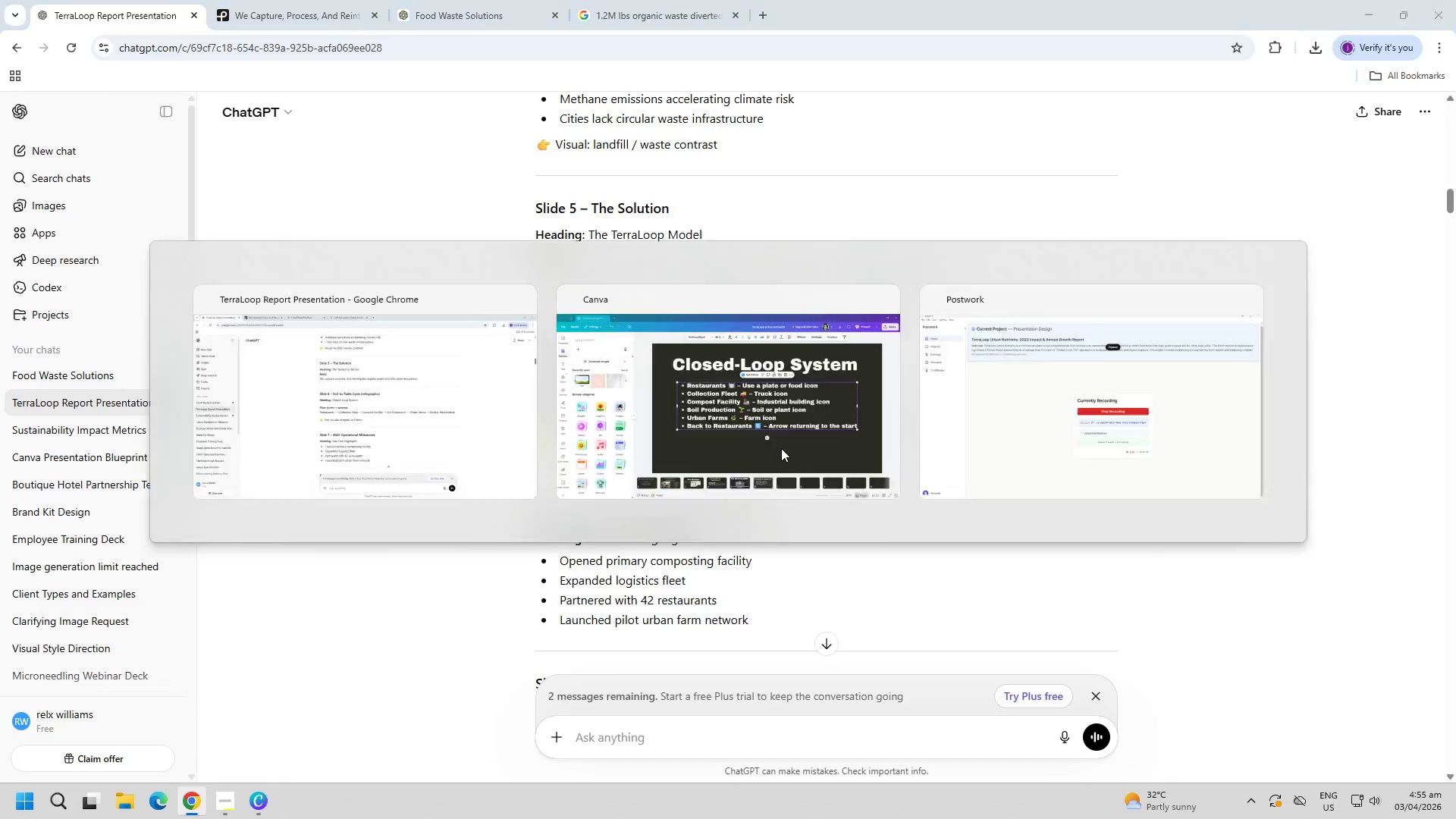 
key(Alt+Tab)
 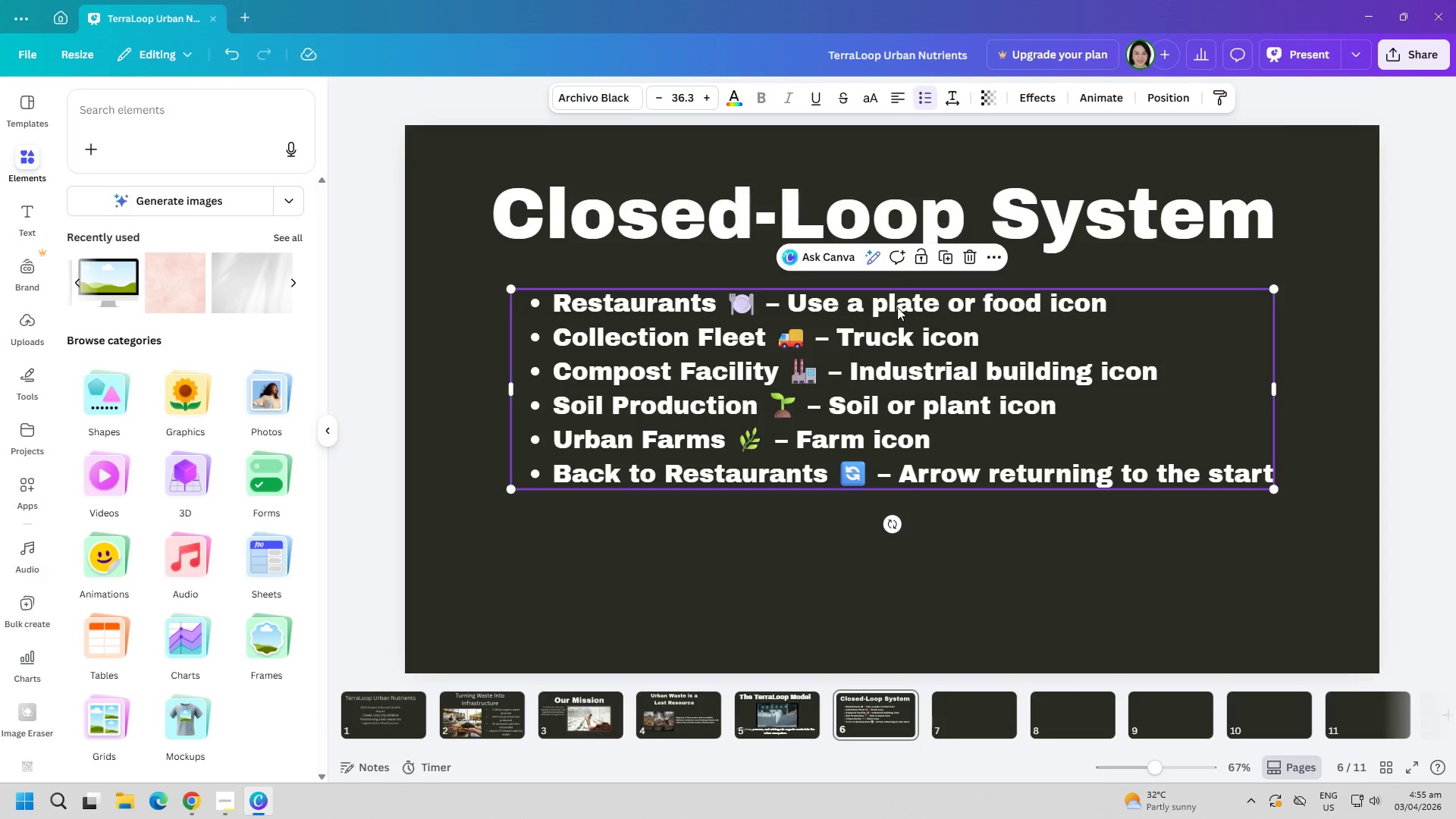 
key(Alt+AltLeft)
 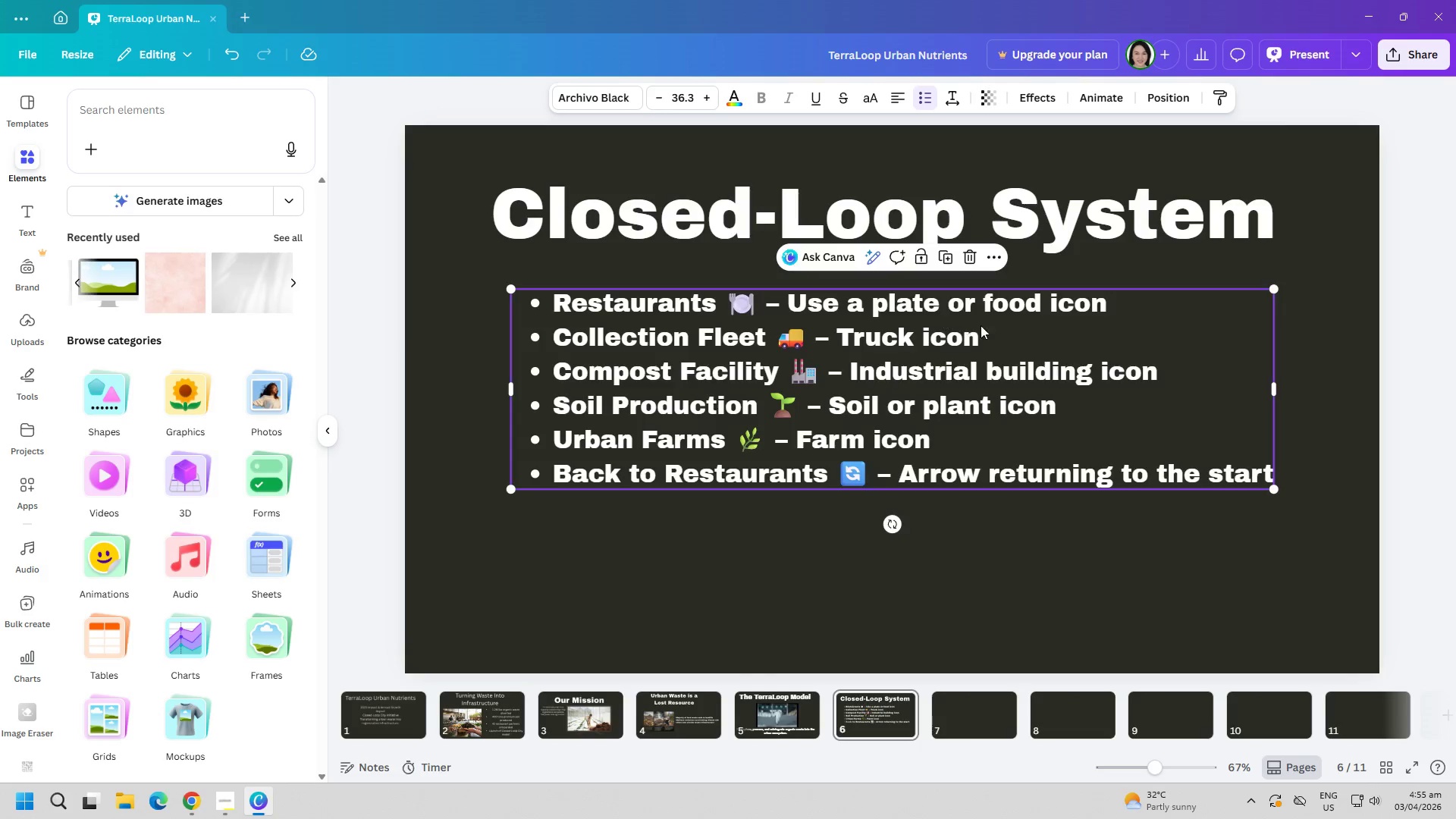 
key(Alt+Tab)
 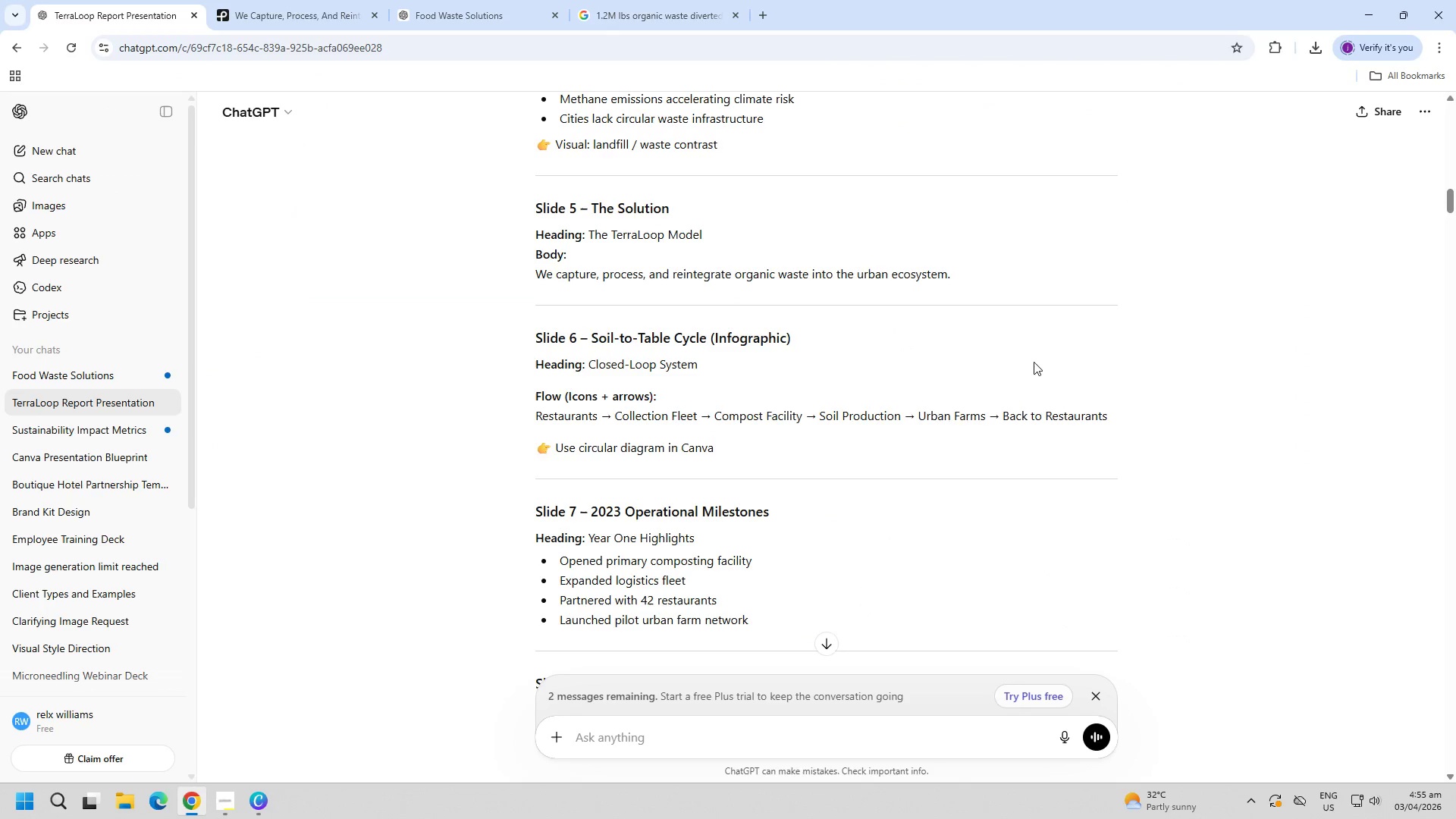 
key(Alt+AltLeft)
 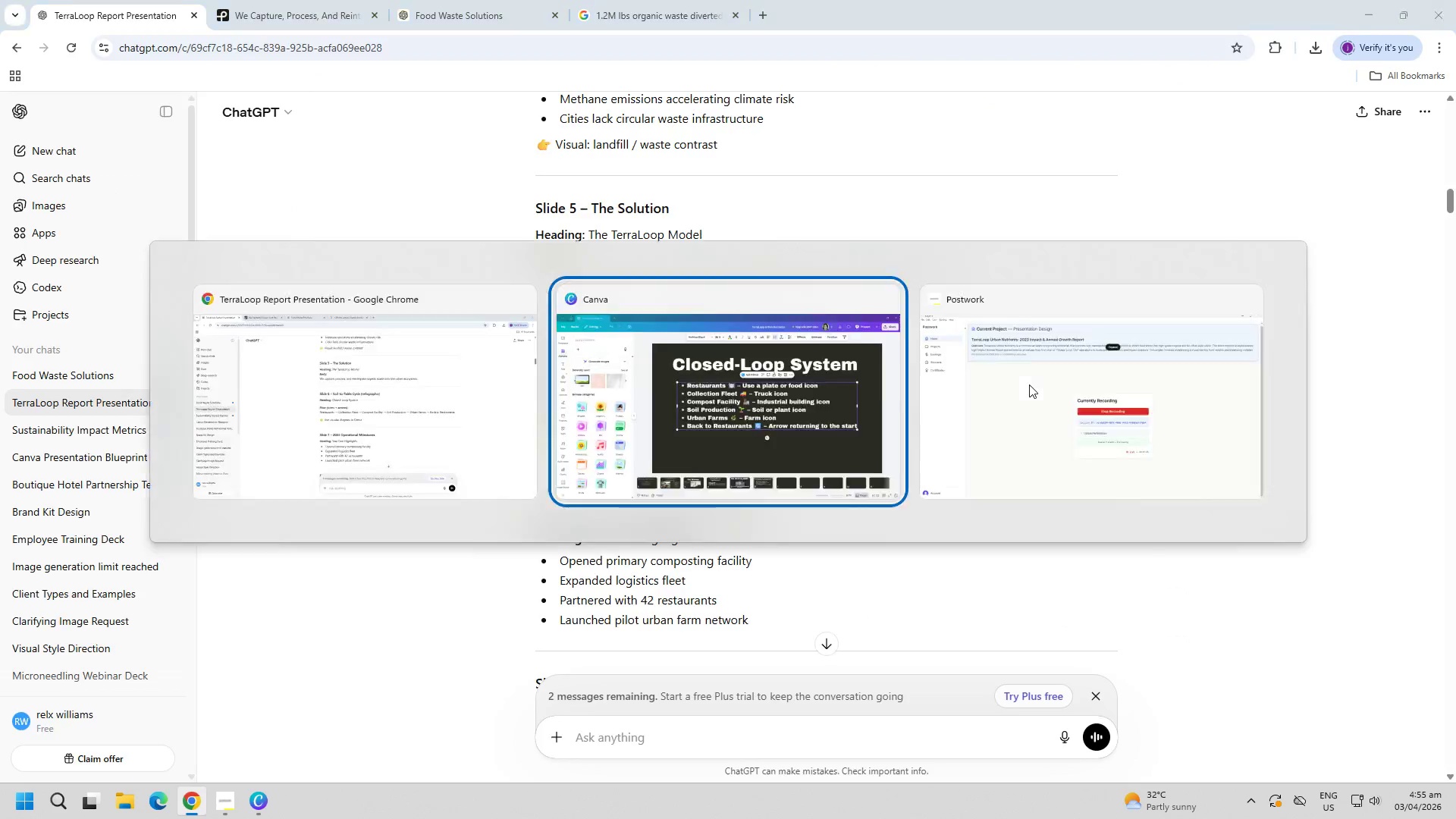 
key(Alt+Tab)
 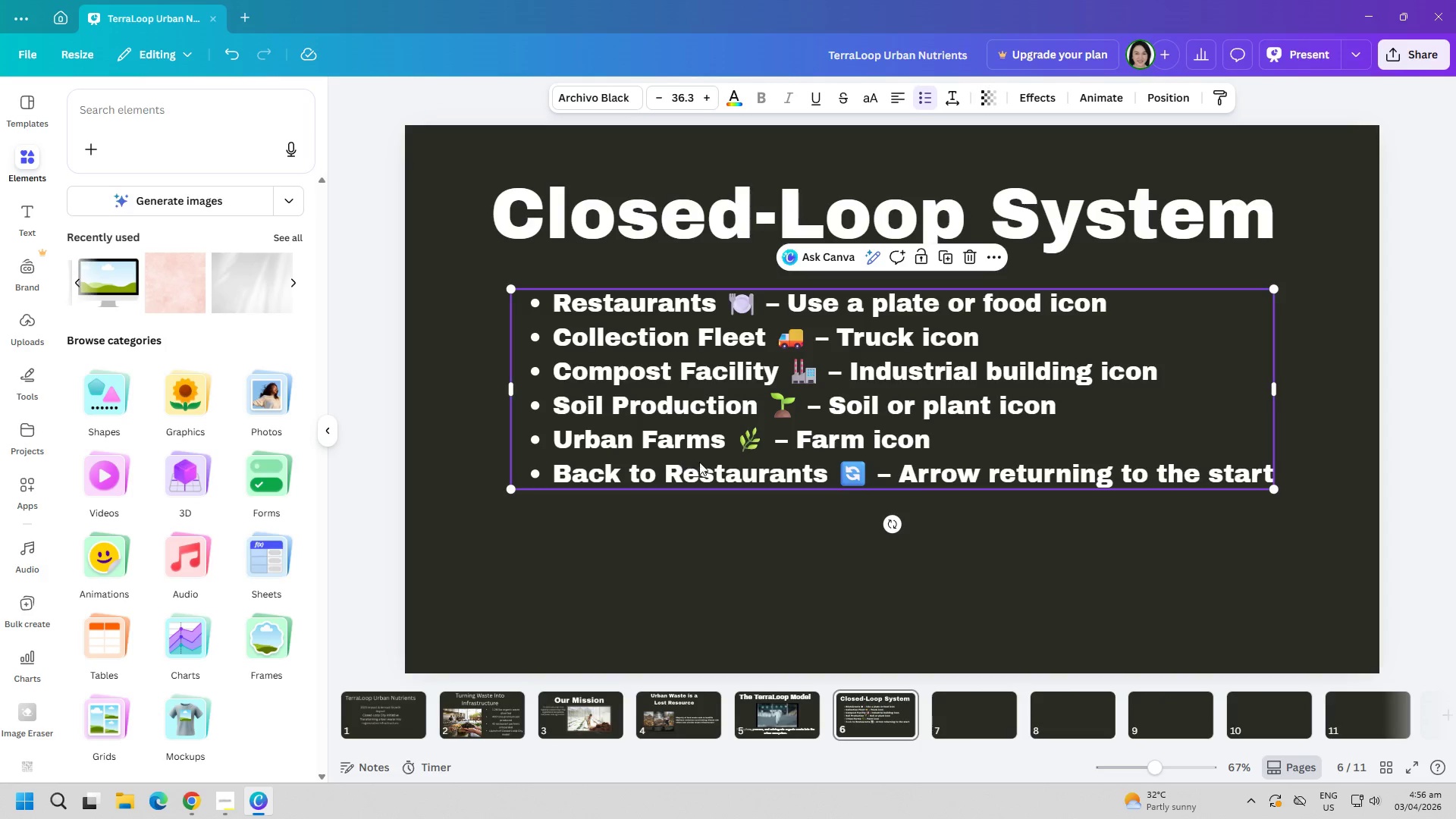 
wait(6.36)
 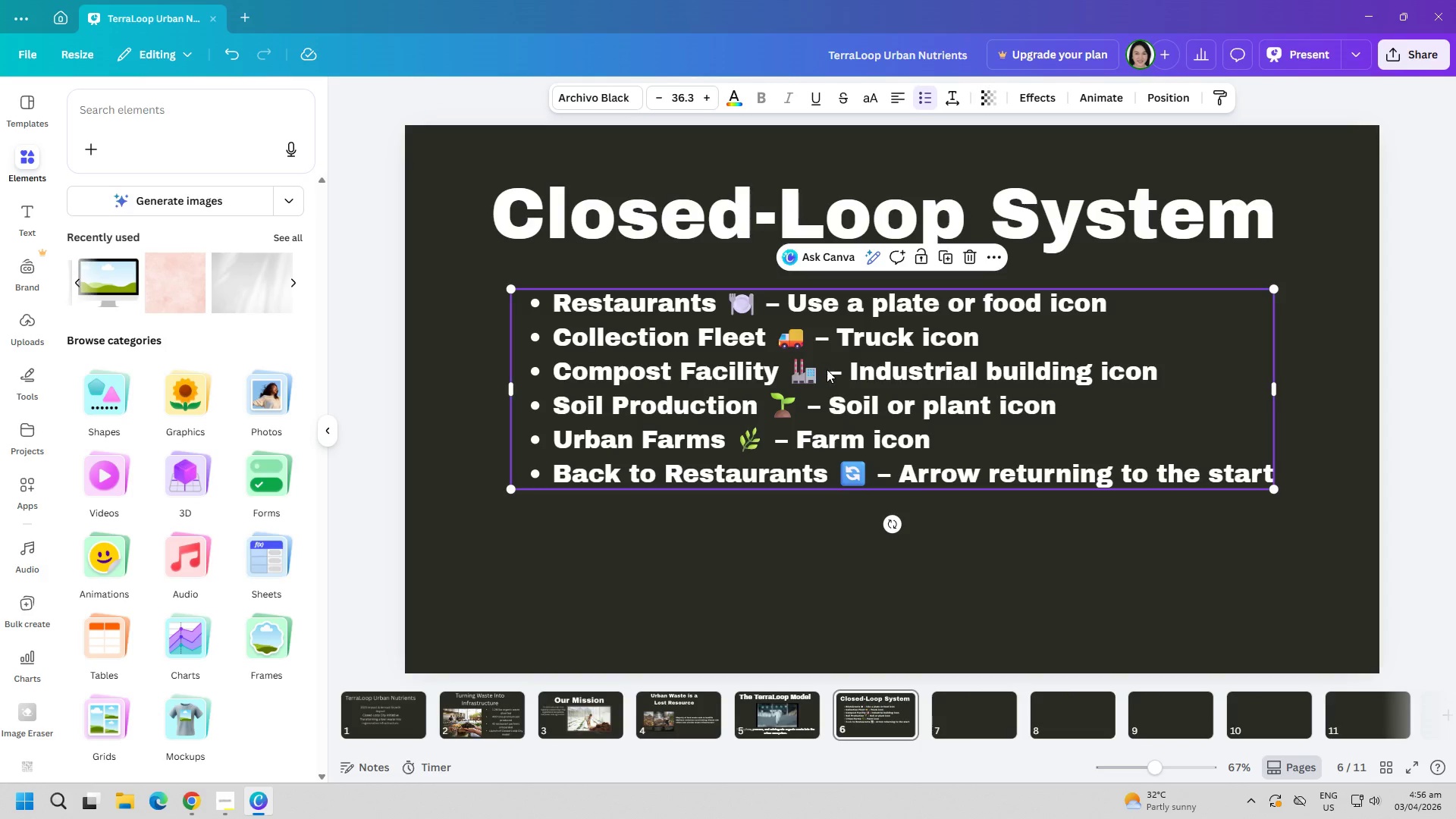 
key(Alt+AltLeft)
 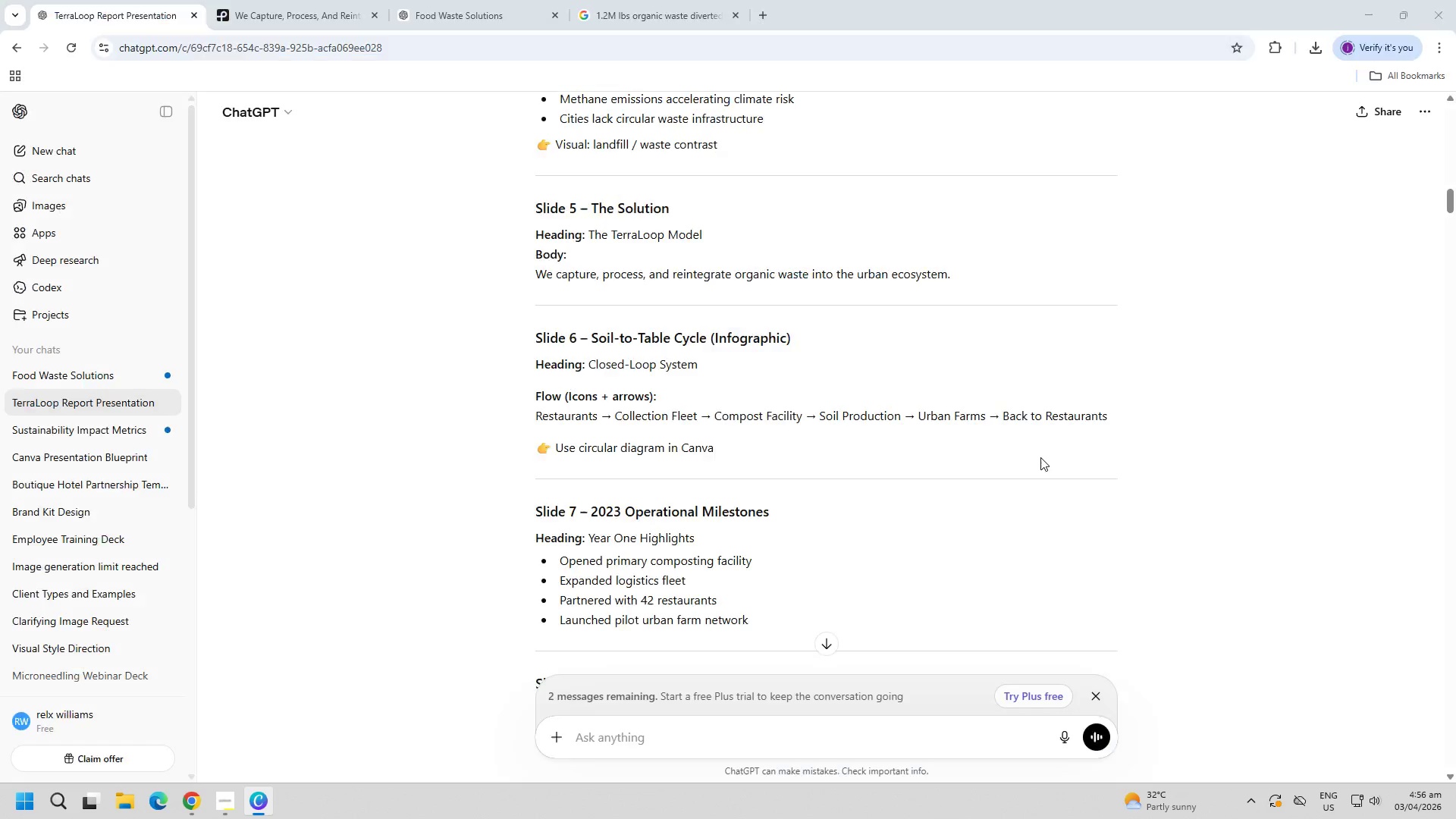 
key(Alt+Tab)
 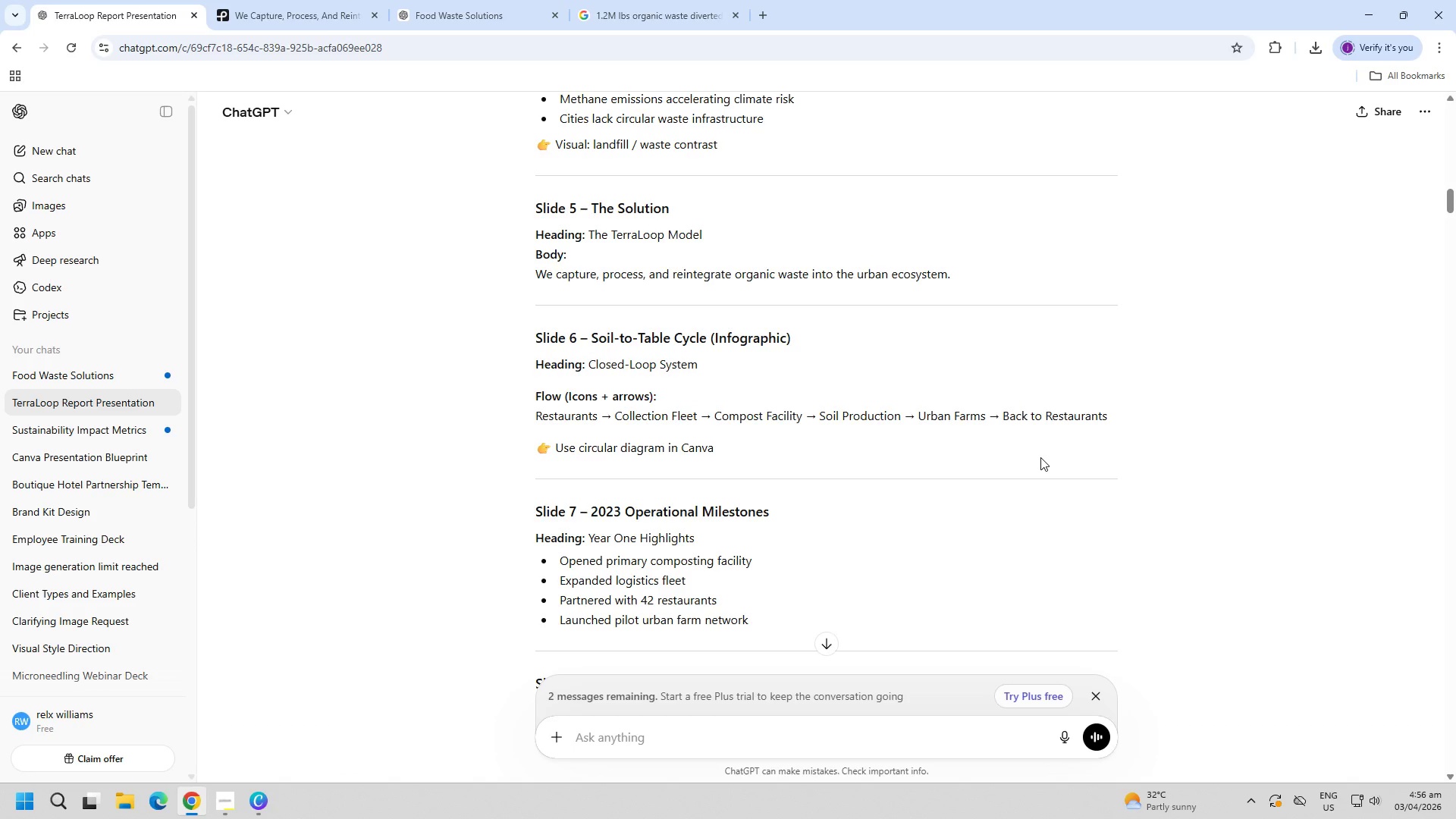 
key(Alt+AltLeft)
 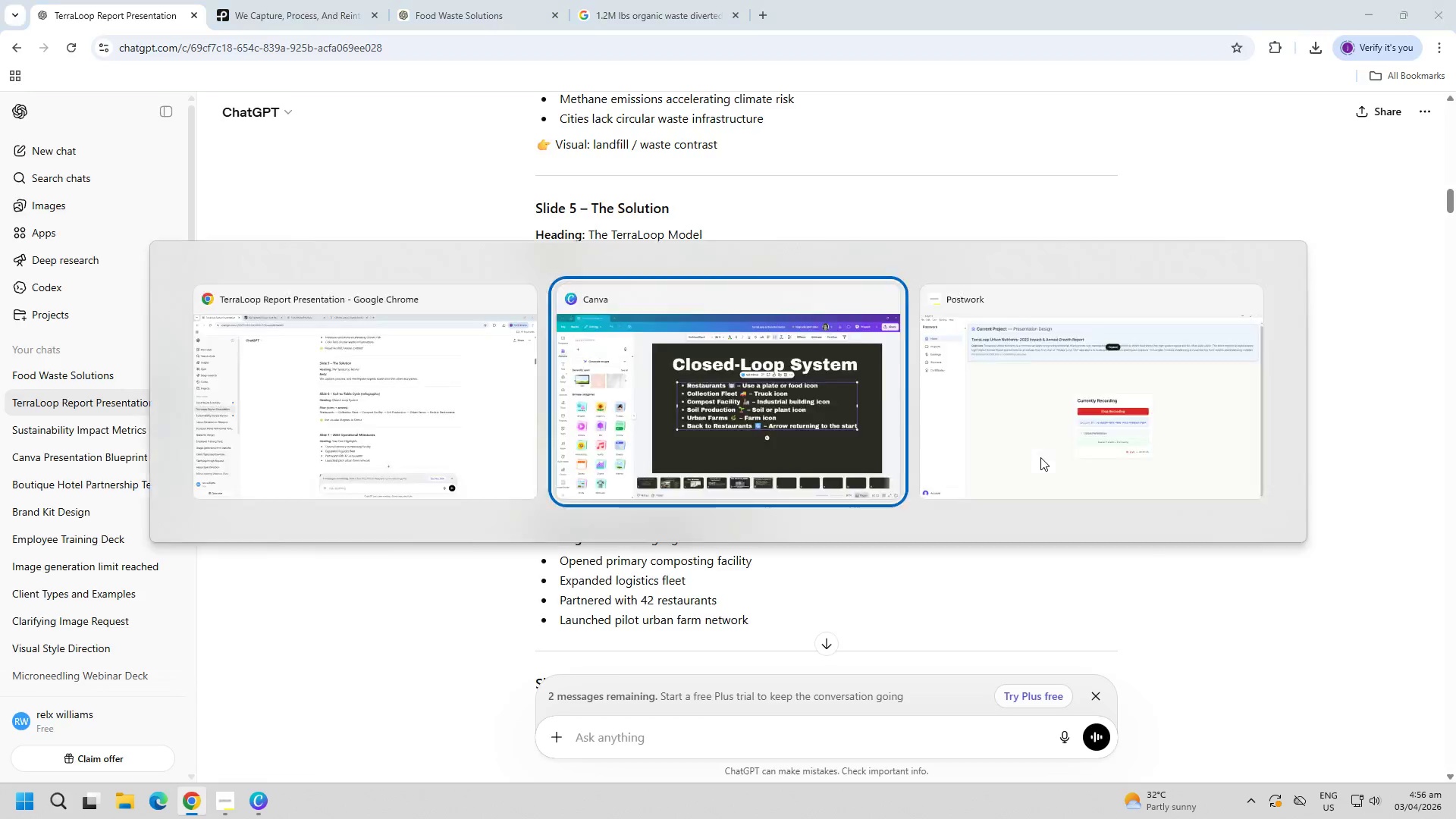 
key(Alt+Tab)
 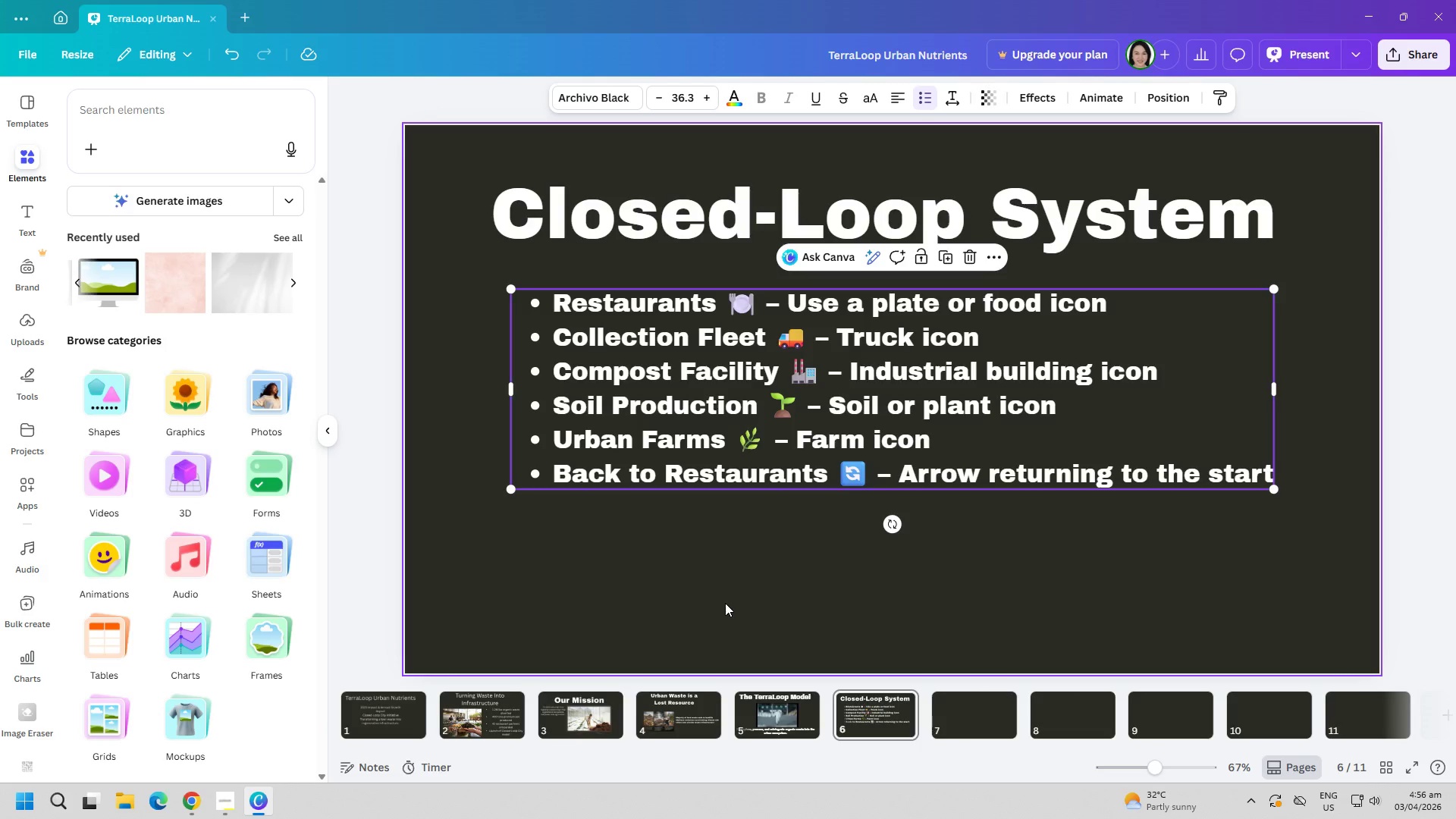 
left_click([722, 597])
 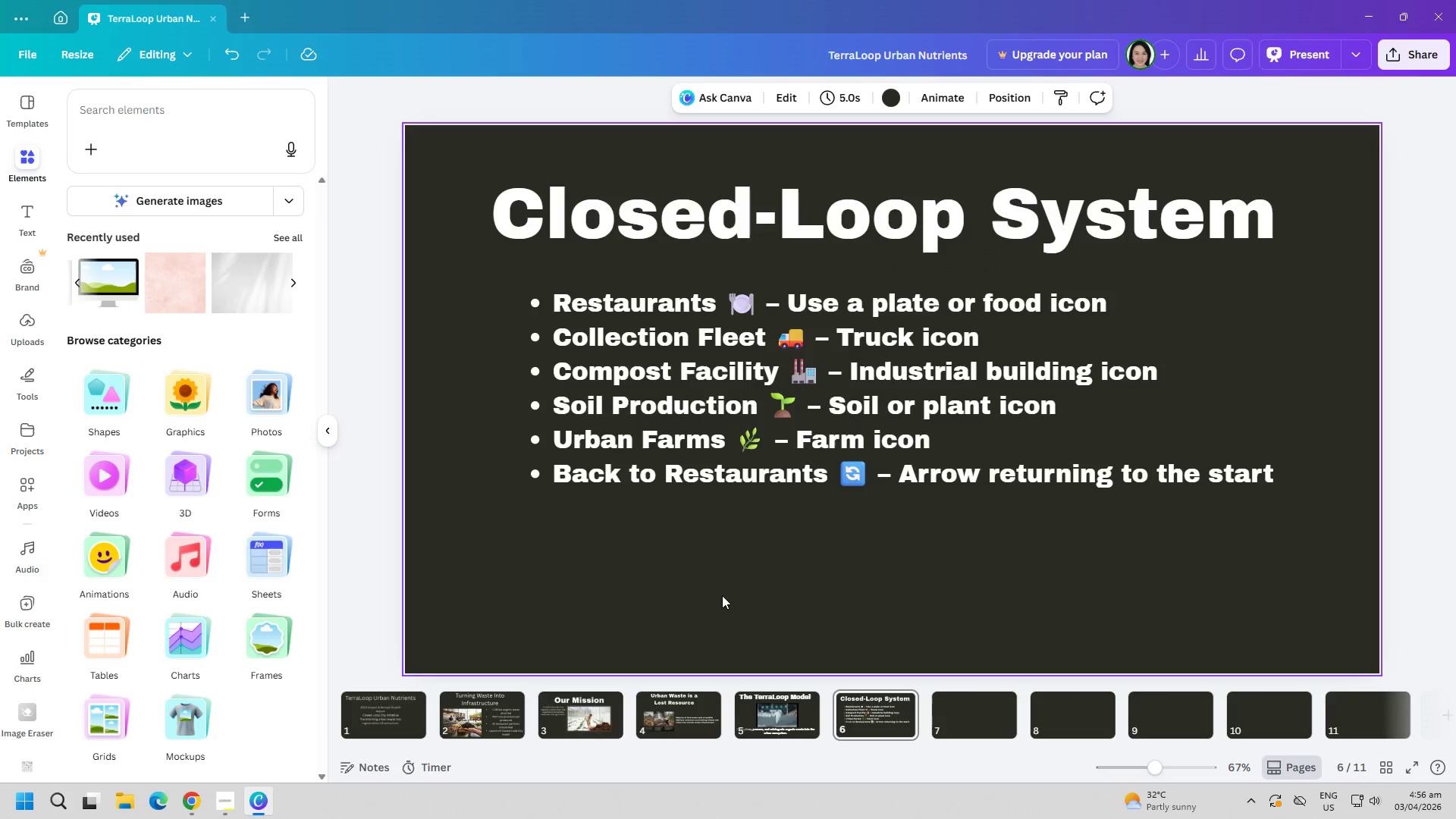 
left_click([820, 426])
 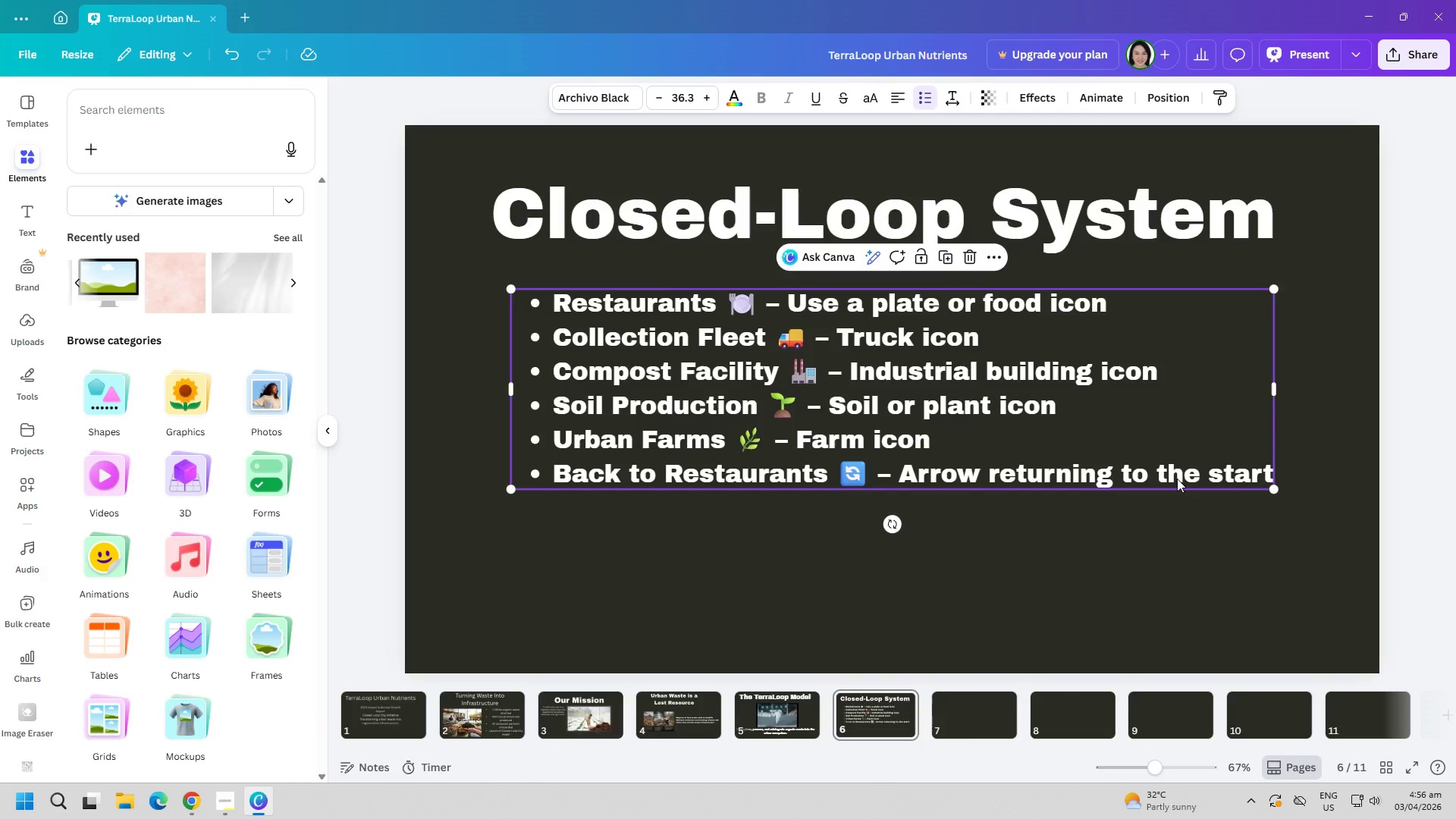 
left_click_drag(start_coordinate=[1274, 488], to_coordinate=[1311, 523])
 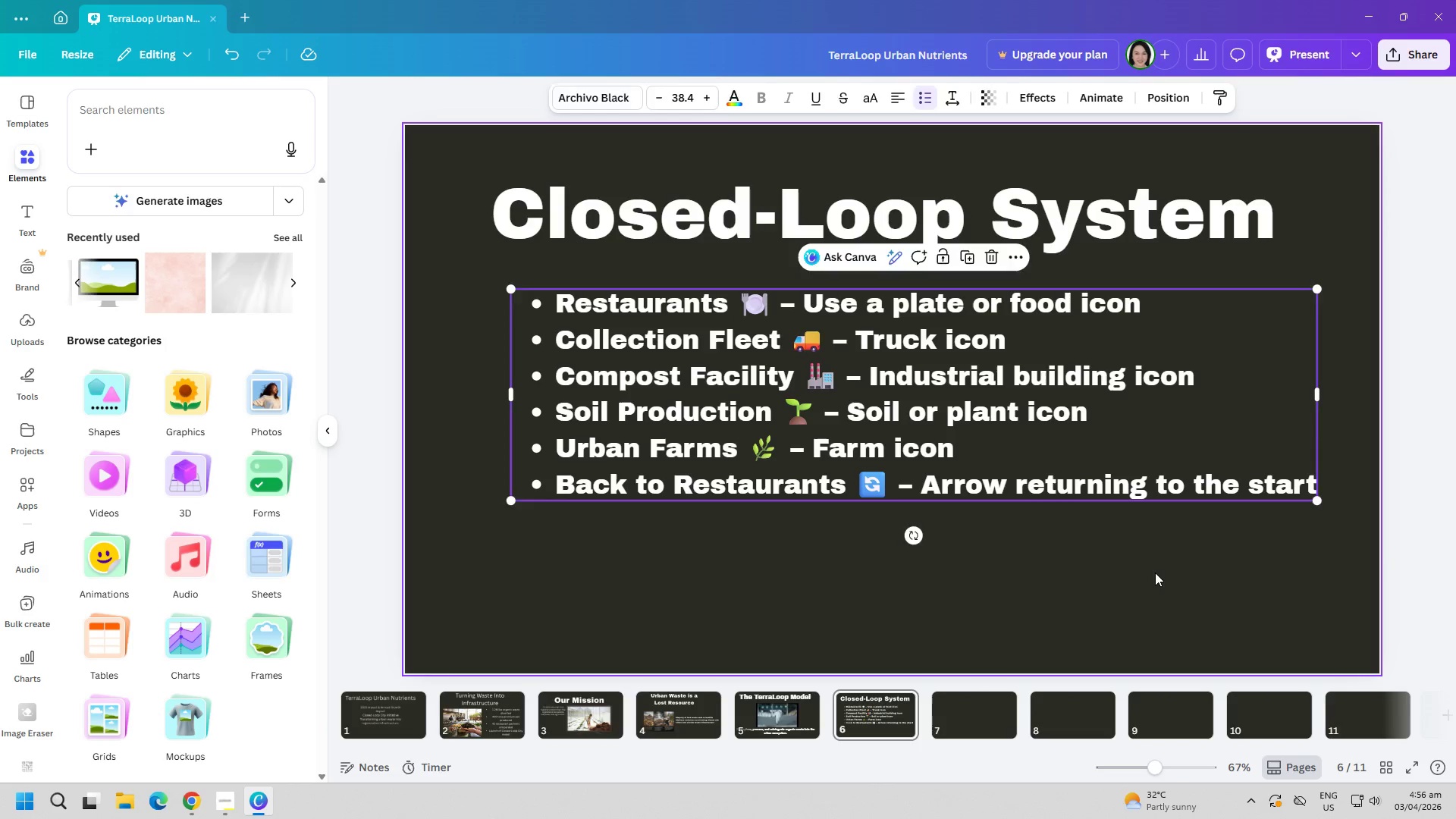 
left_click([1155, 573])
 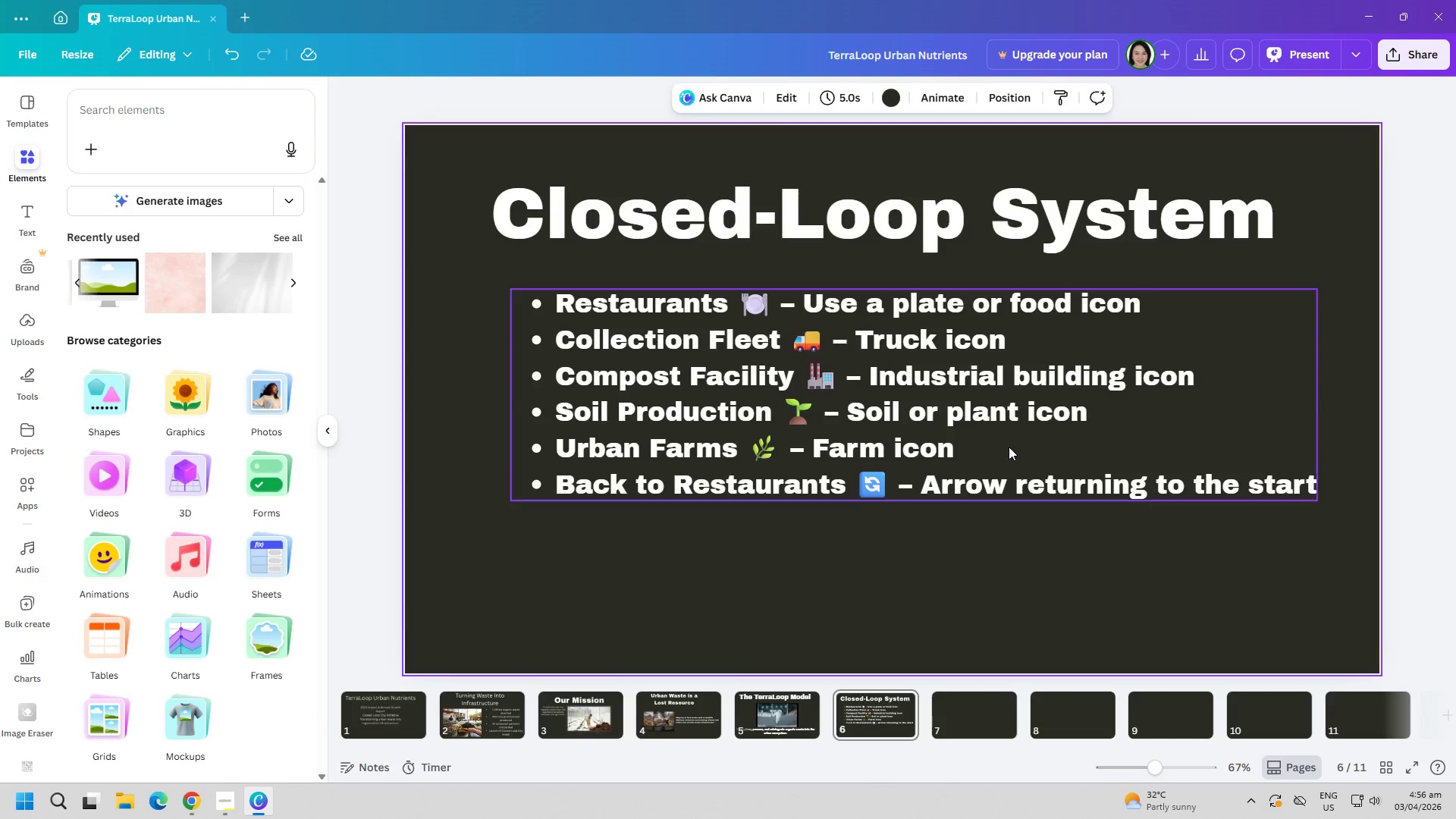 
left_click_drag(start_coordinate=[1009, 445], to_coordinate=[979, 503])
 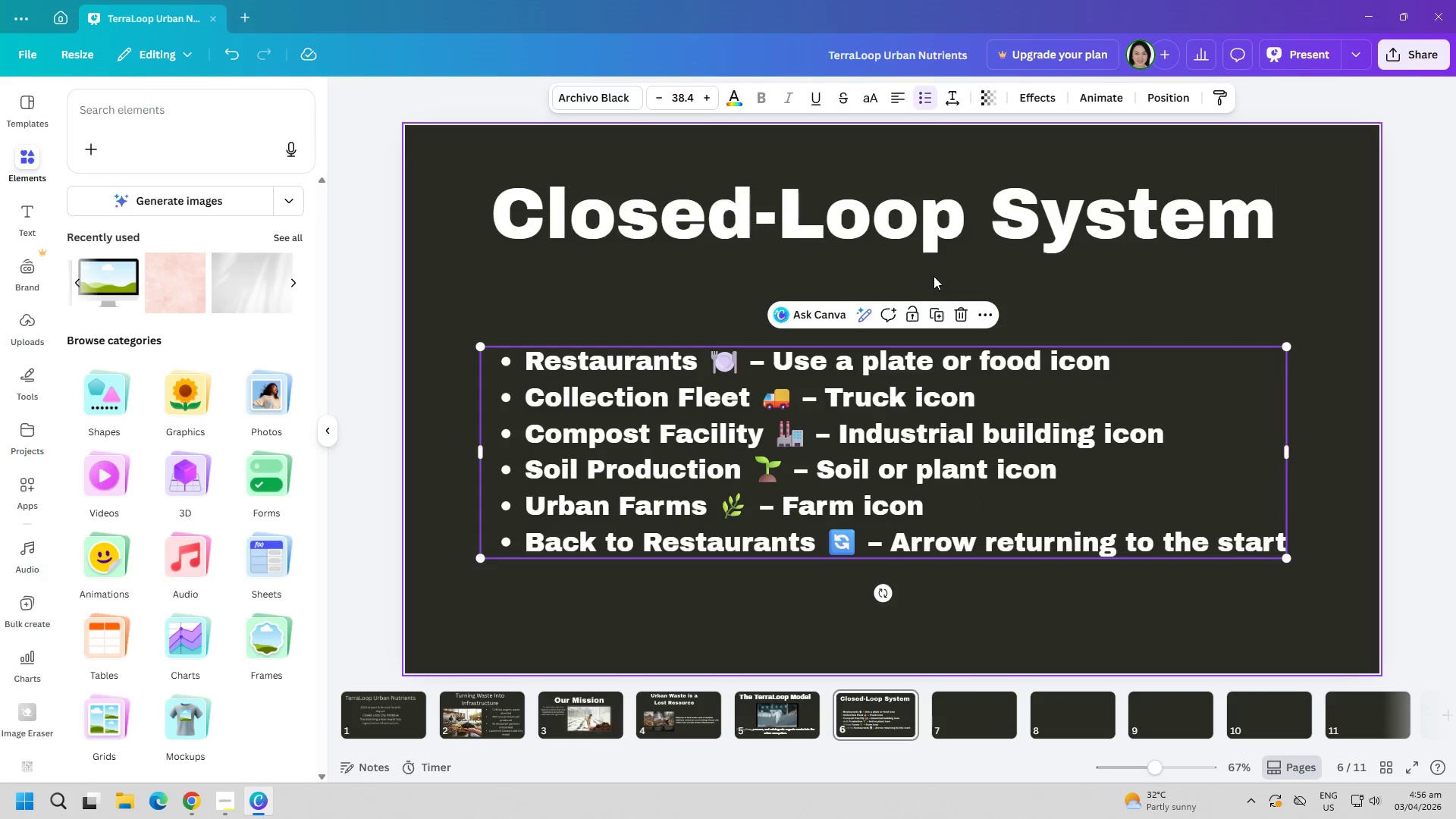 
left_click([934, 276])
 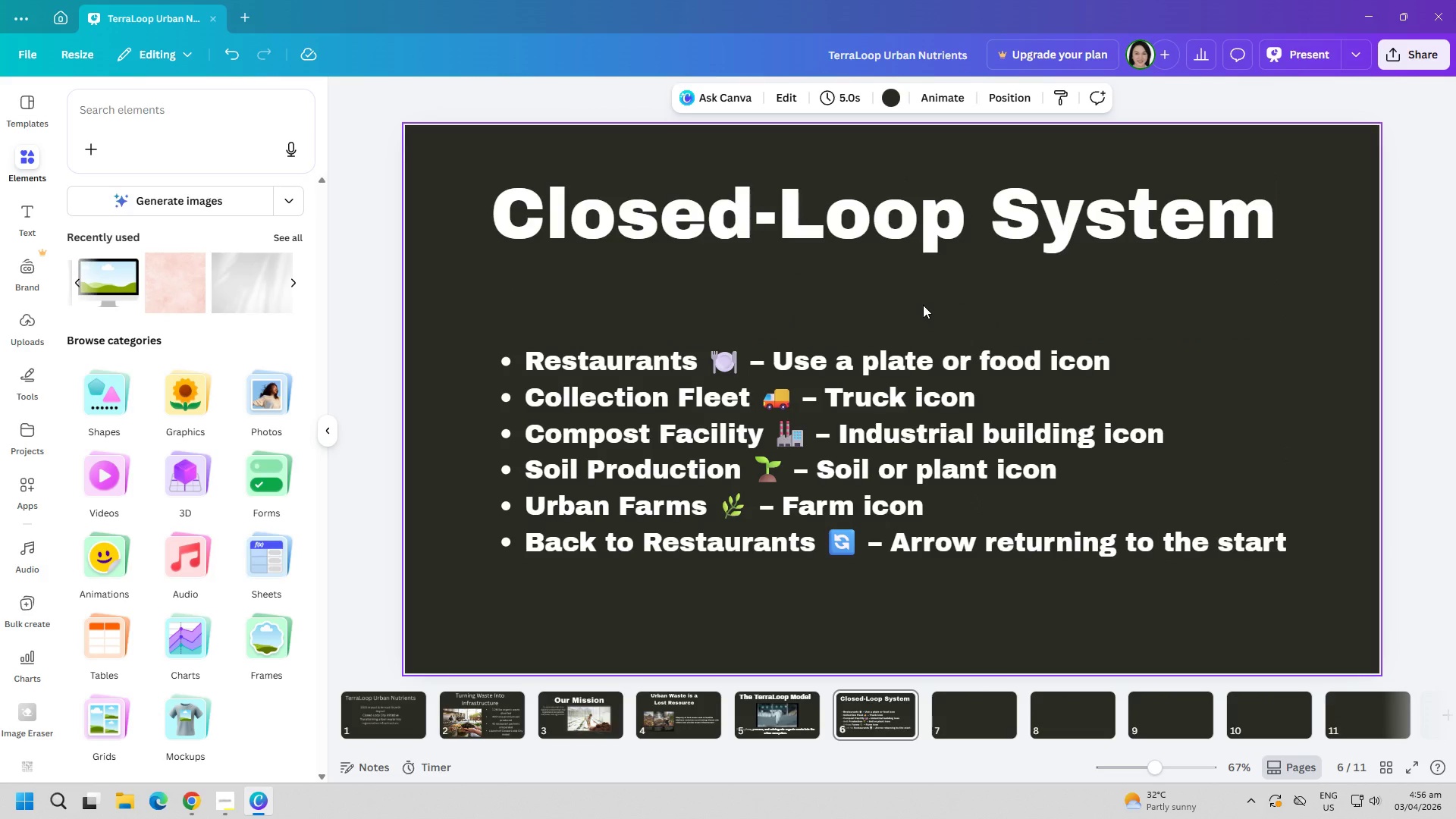 
left_click([788, 443])
 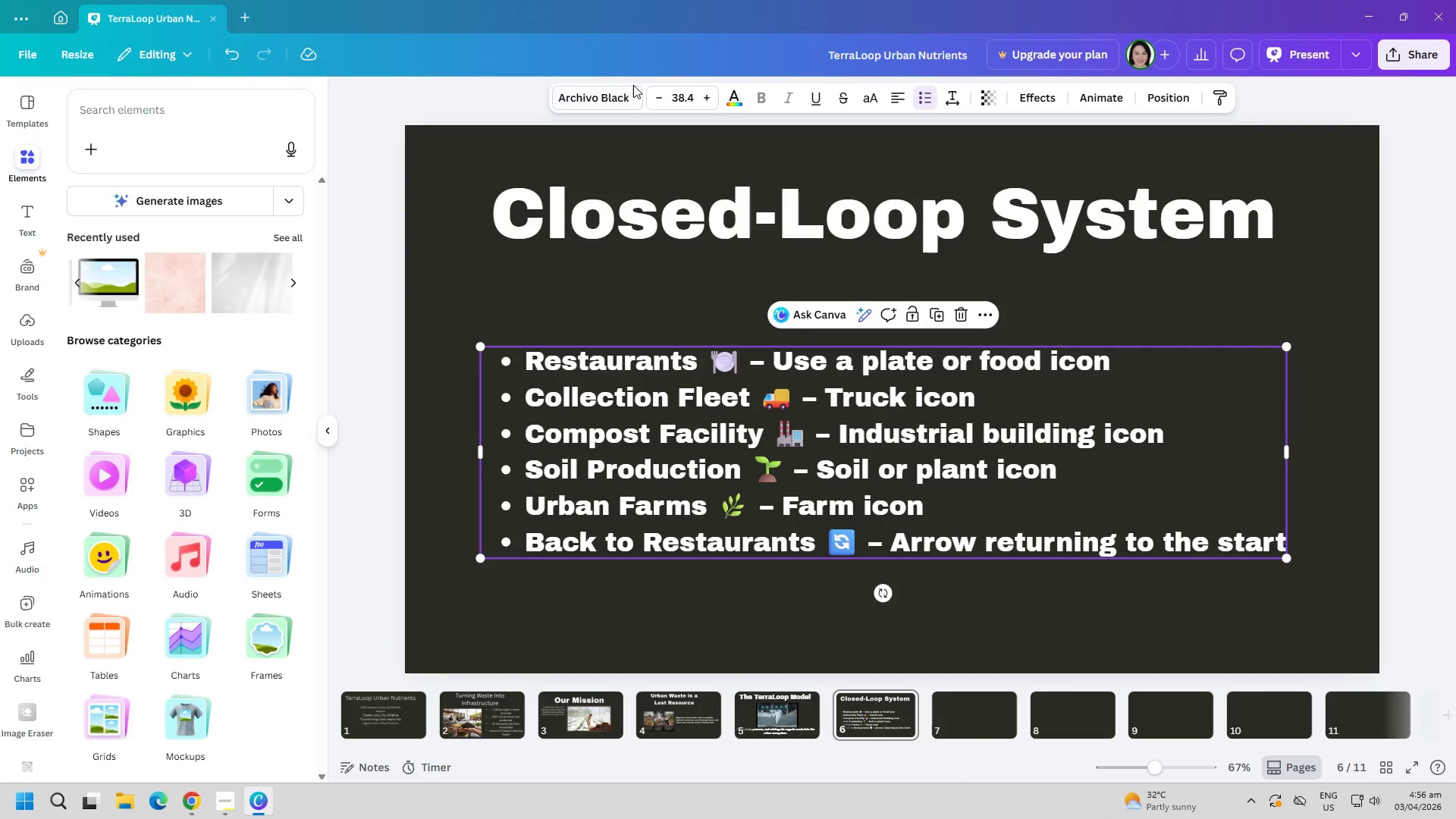 
left_click([614, 91])
 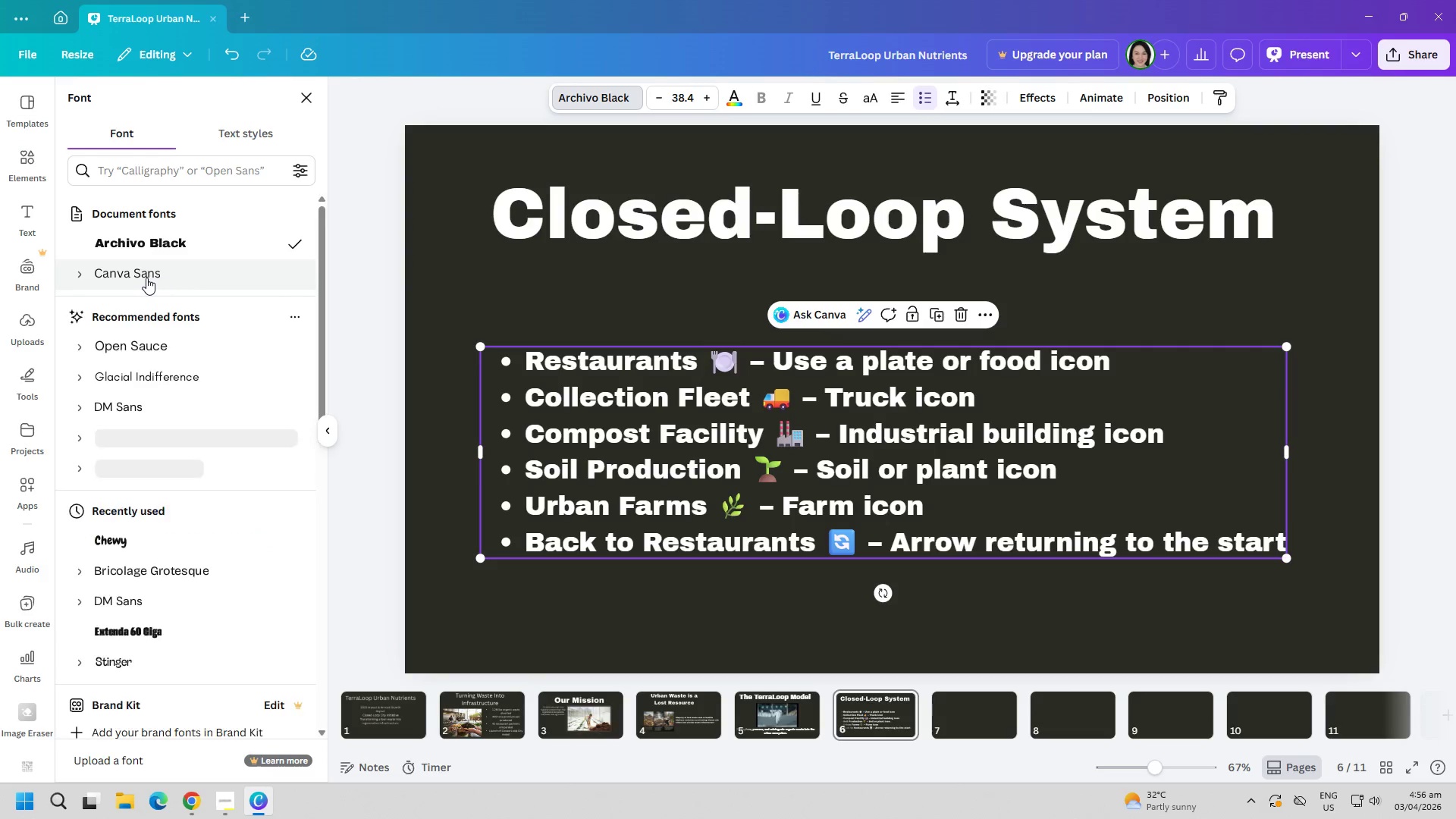 
left_click([142, 278])
 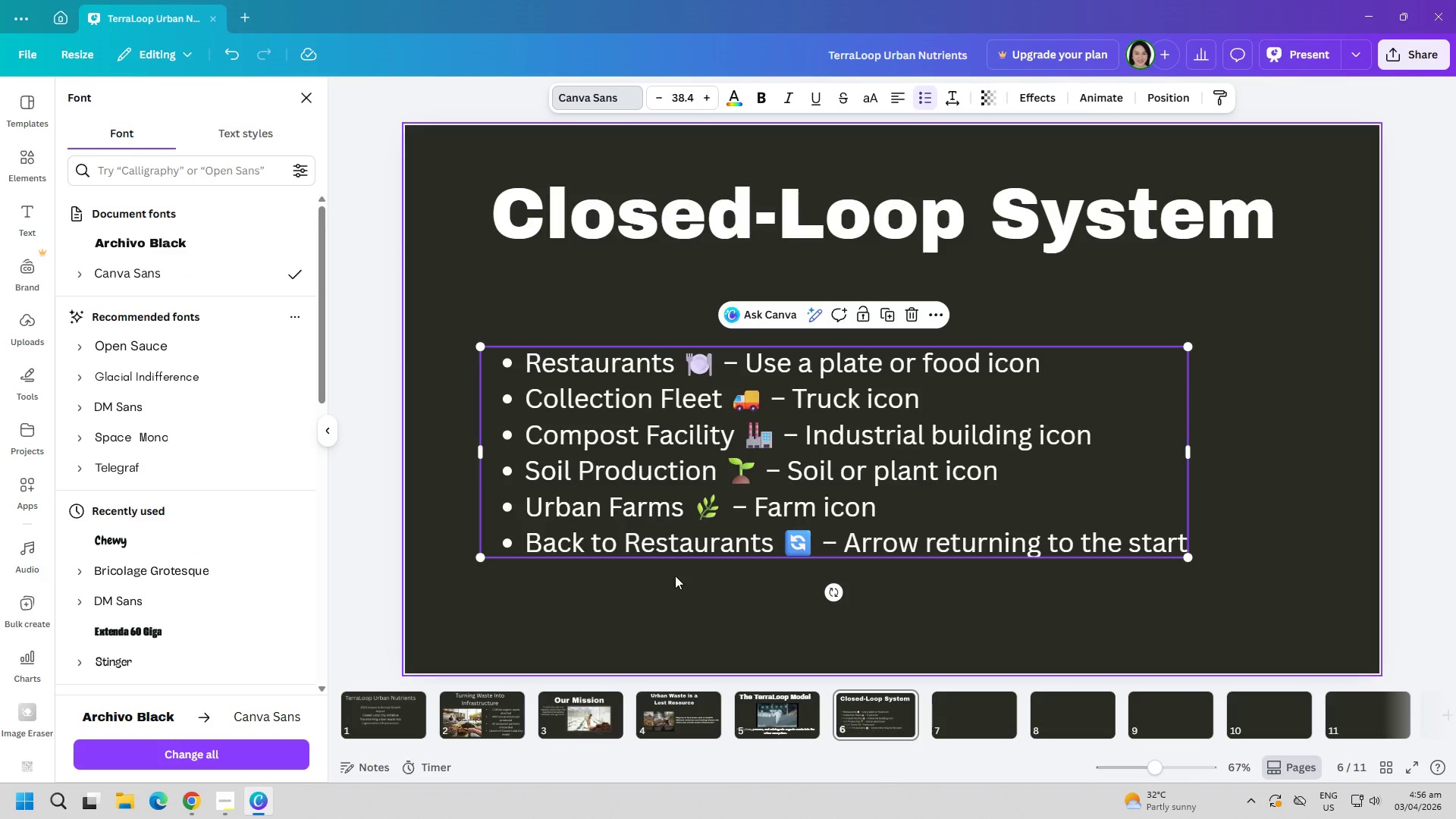 
left_click([690, 601])
 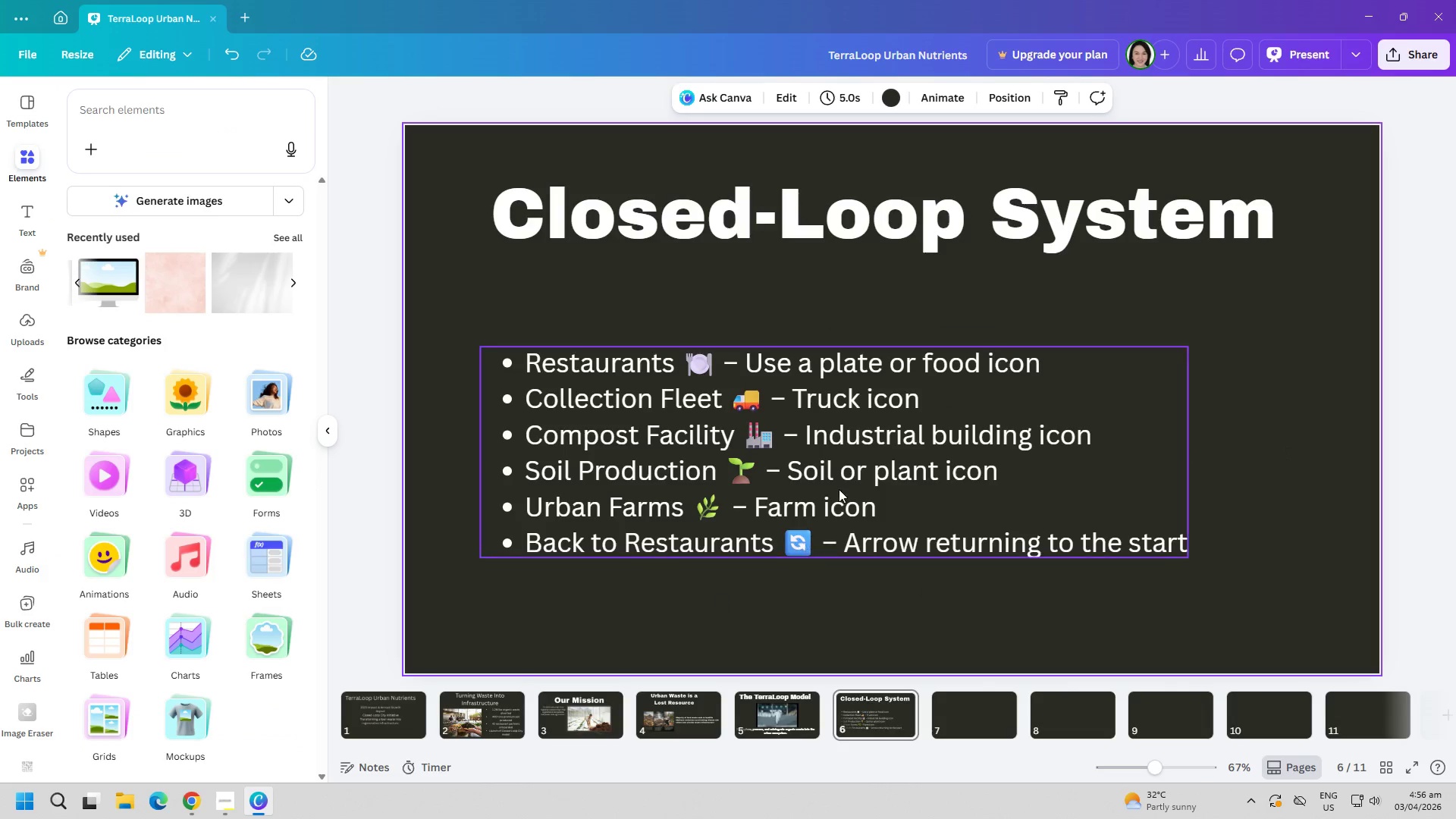 
left_click_drag(start_coordinate=[839, 486], to_coordinate=[870, 477])
 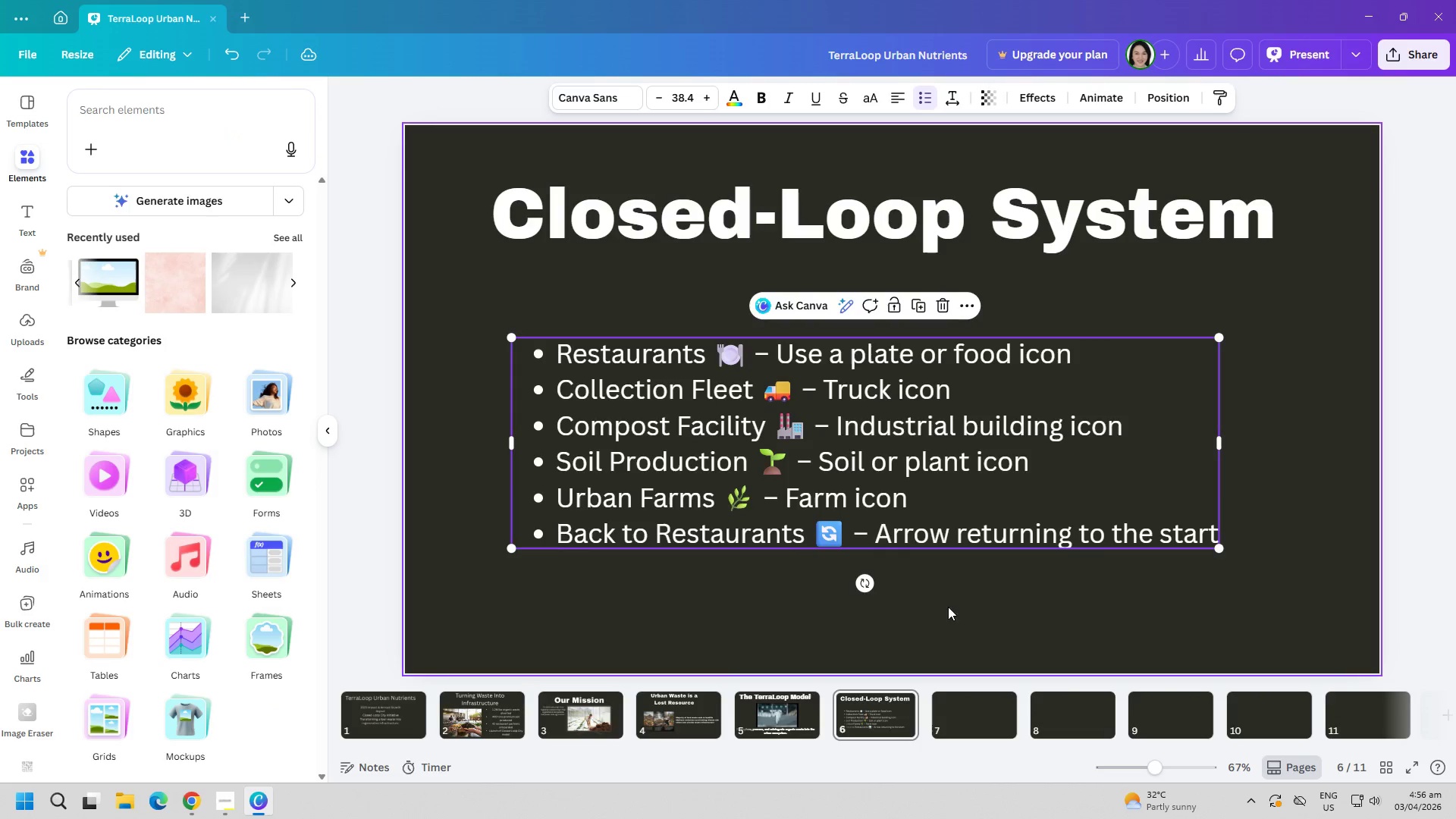 
left_click([982, 608])
 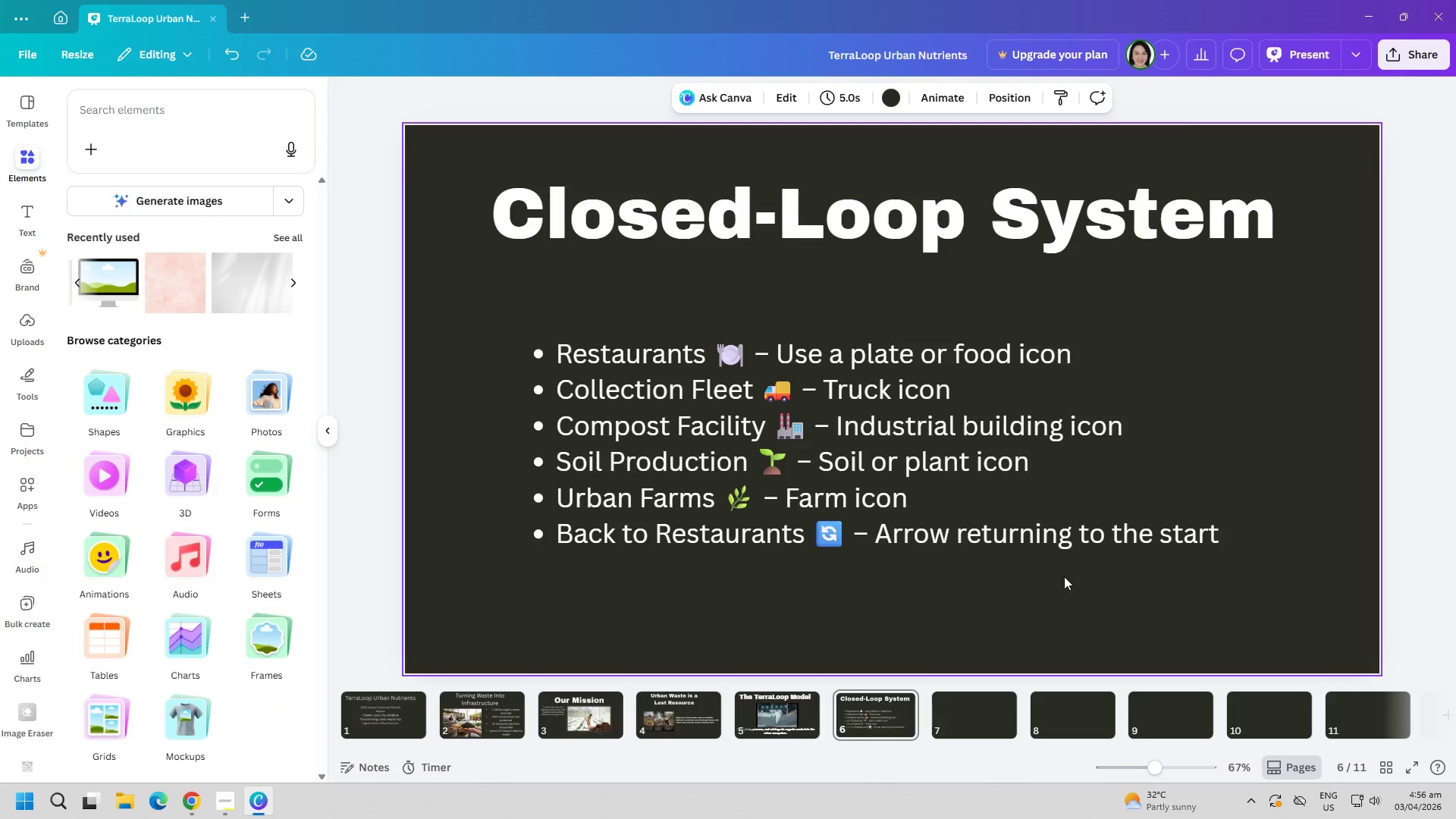 
left_click_drag(start_coordinate=[935, 493], to_coordinate=[934, 478])
 